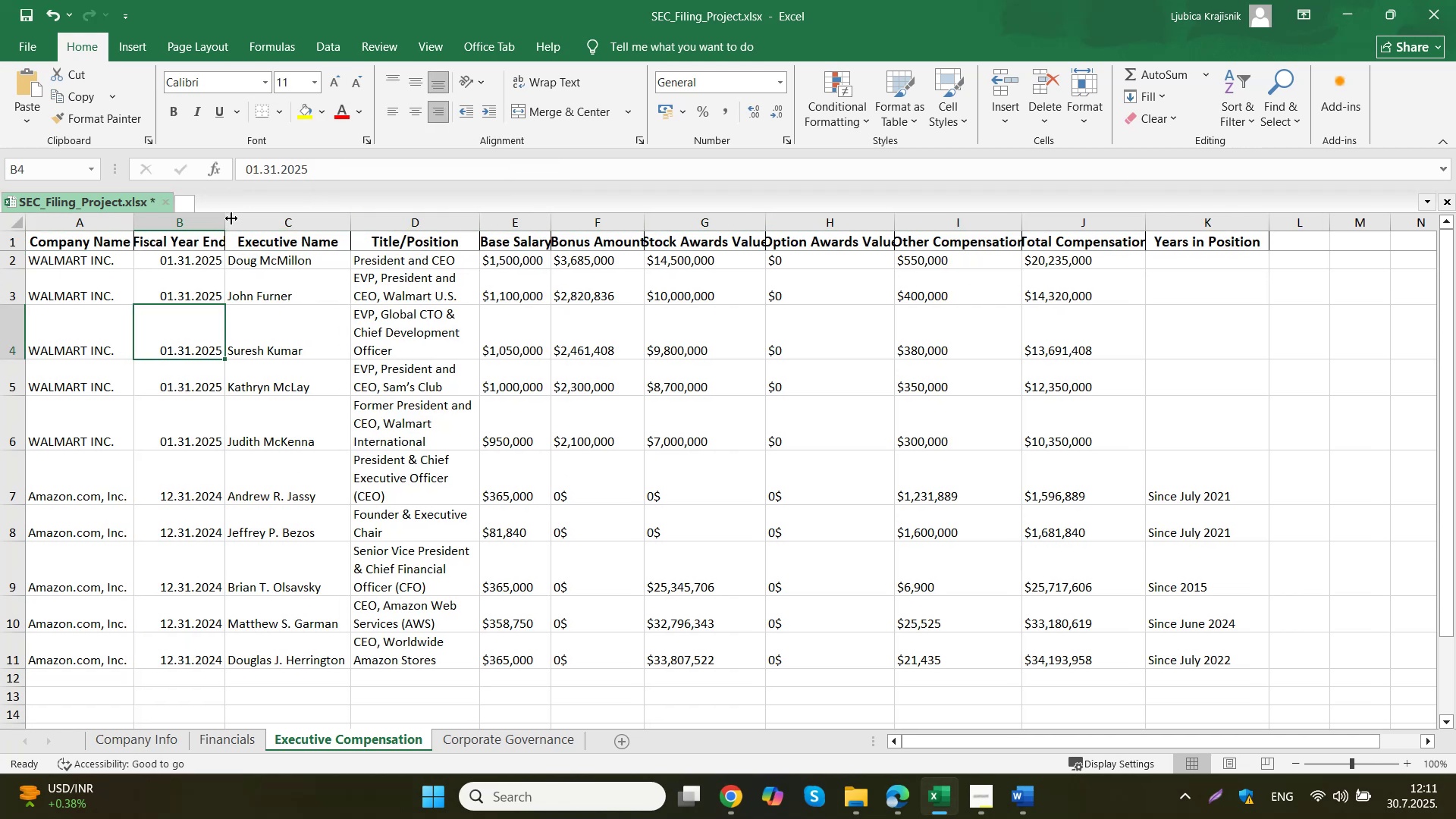 
double_click([226, 224])
 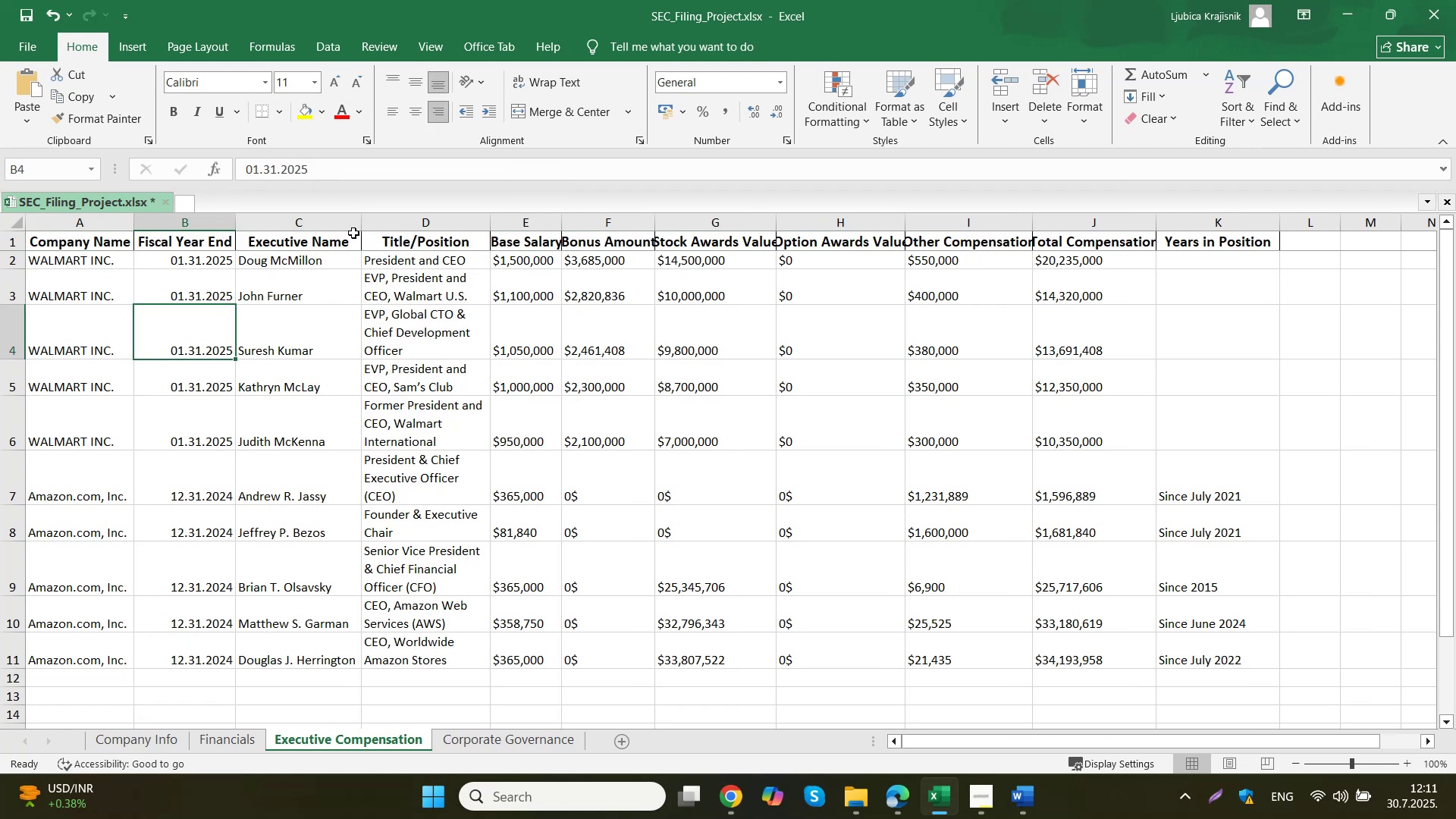 
left_click([363, 226])
 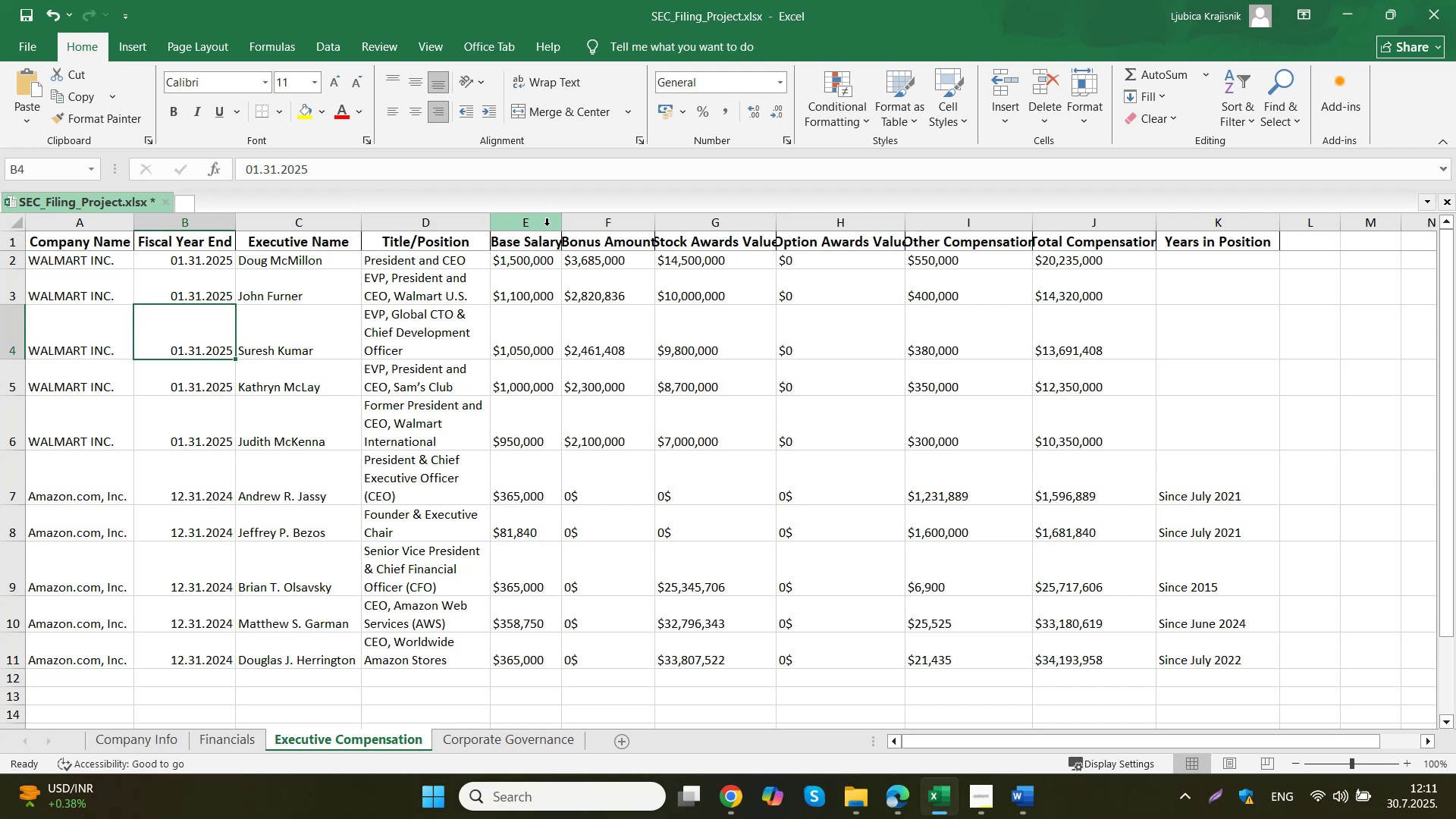 
double_click([564, 219])
 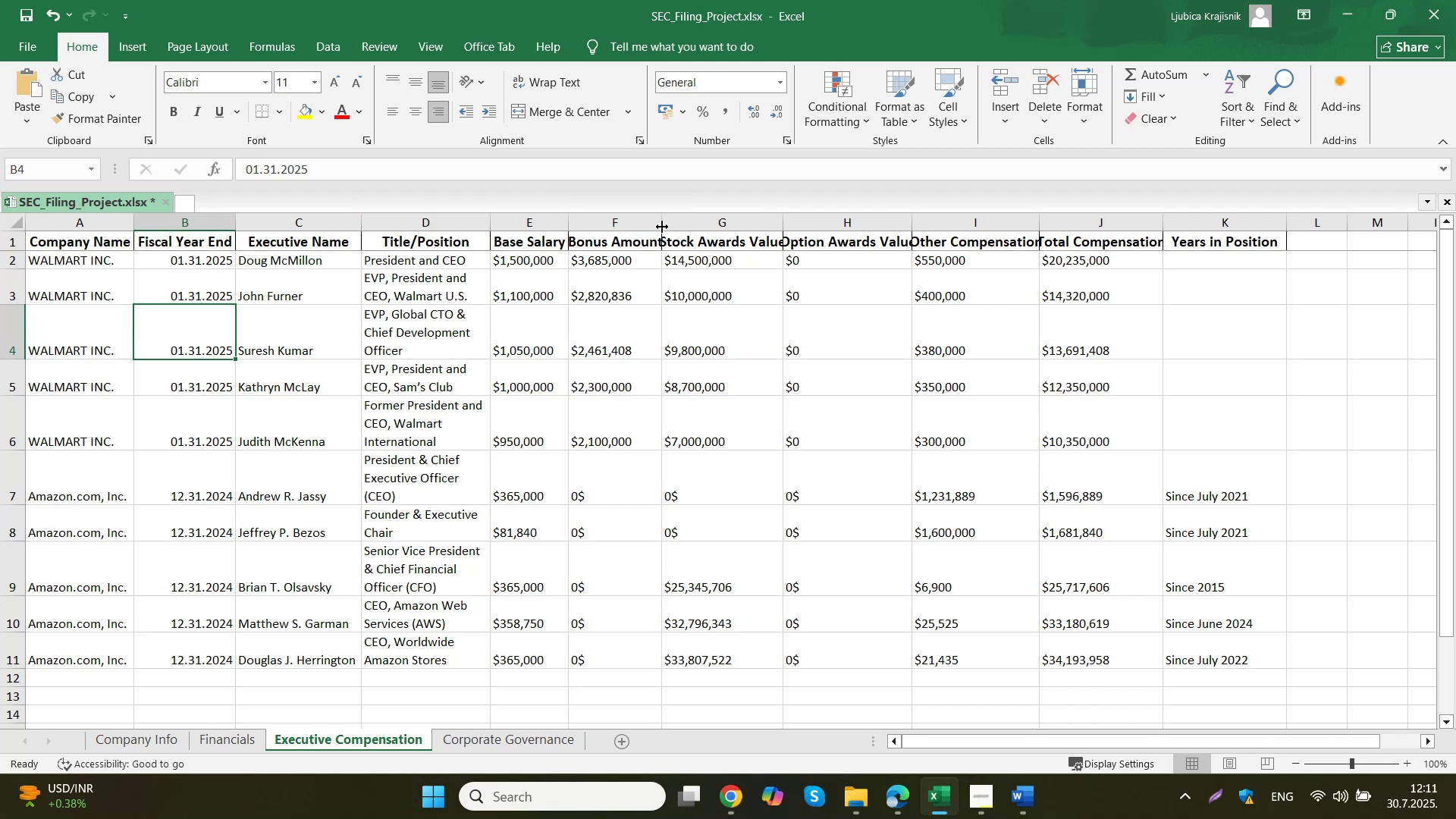 
double_click([662, 226])
 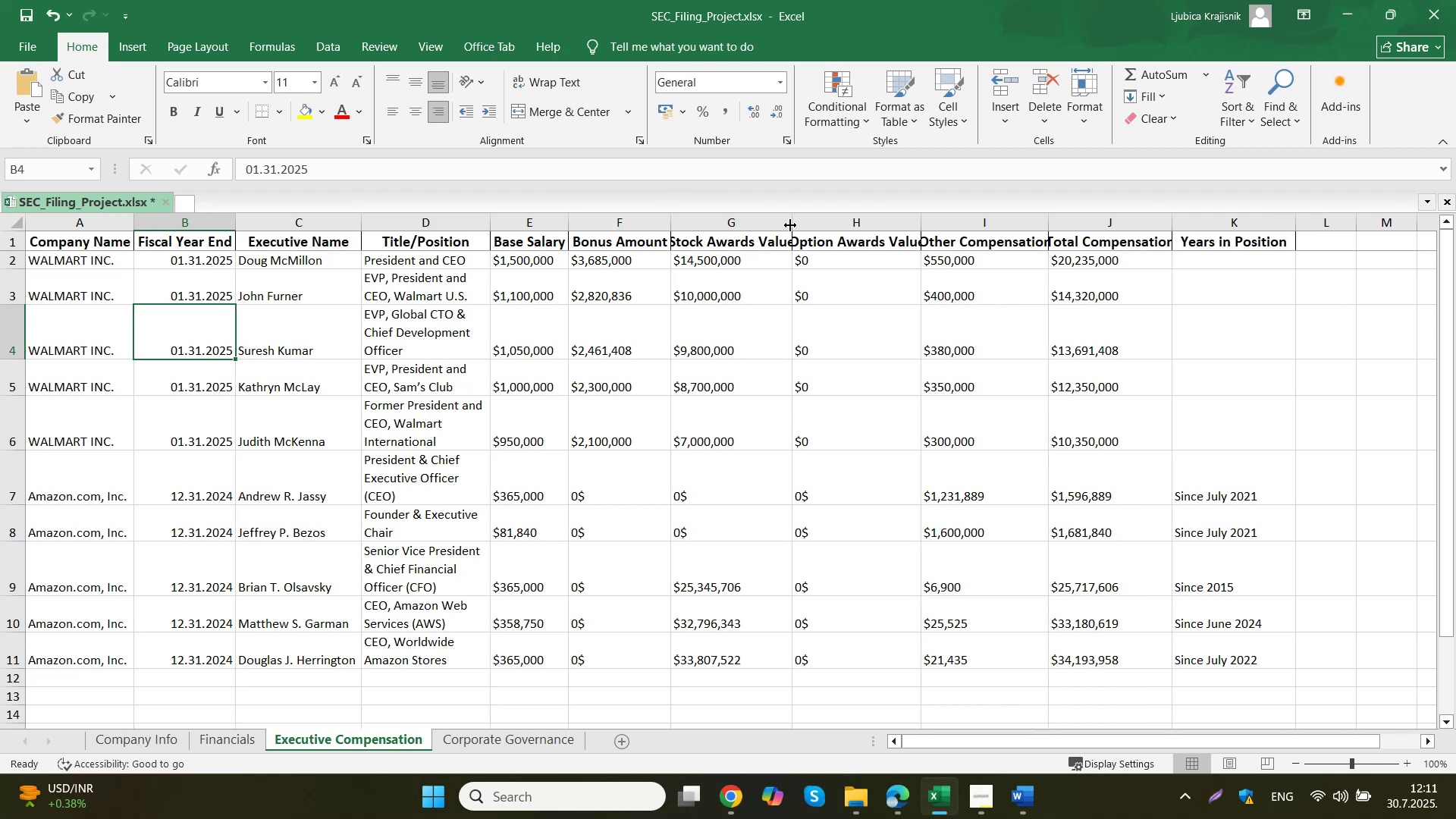 
double_click([790, 225])
 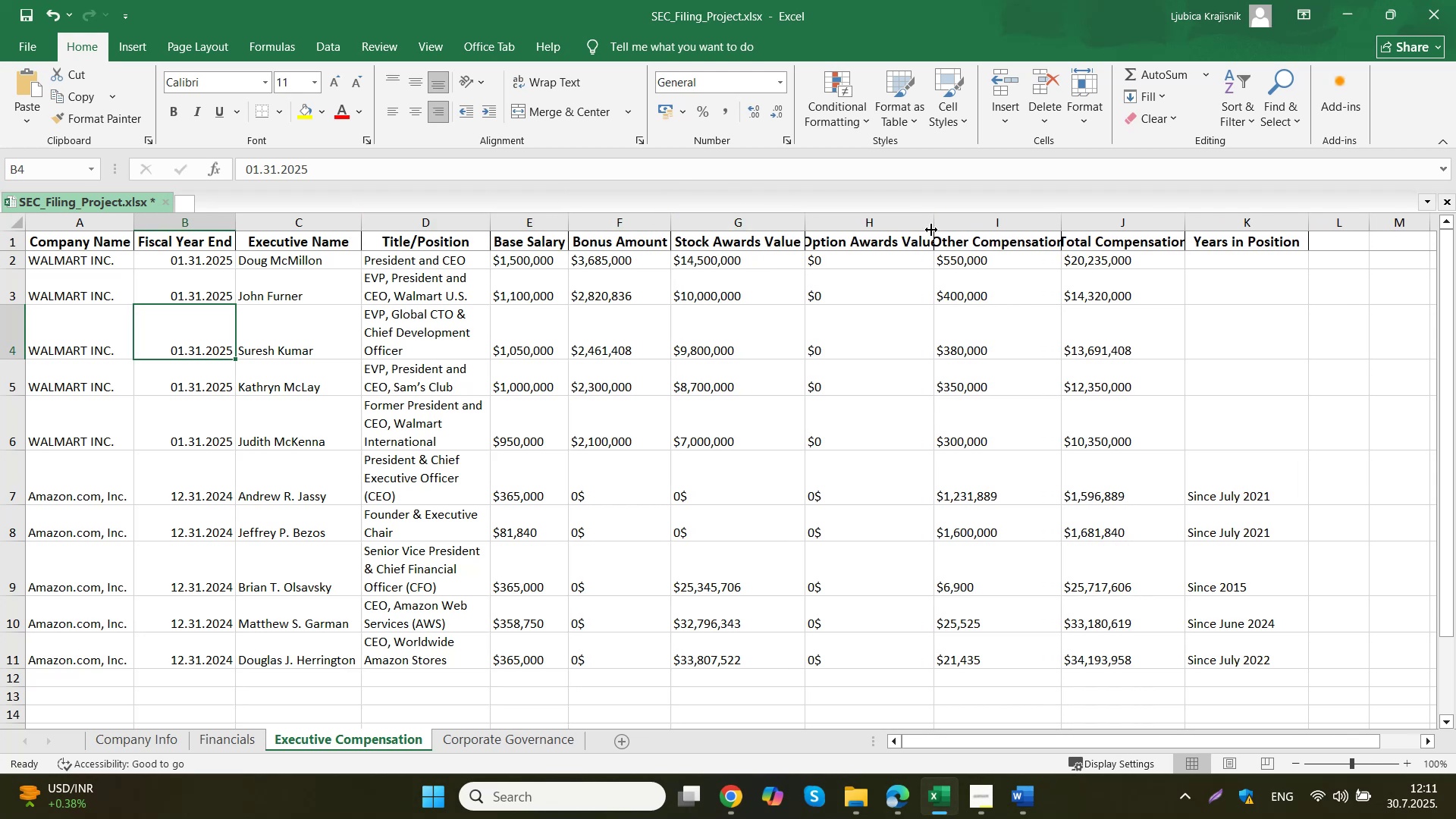 
double_click([932, 230])
 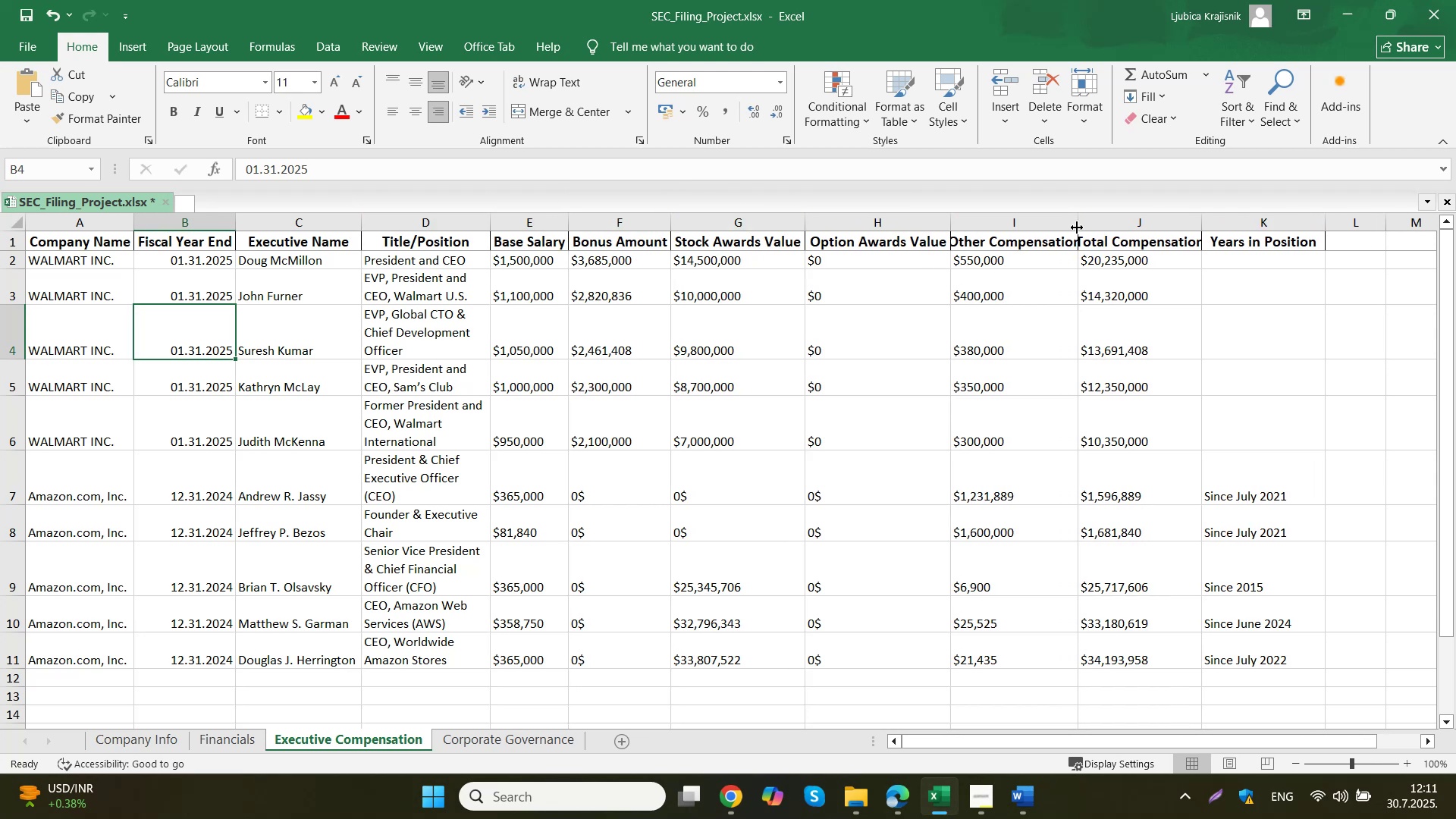 
double_click([1077, 228])
 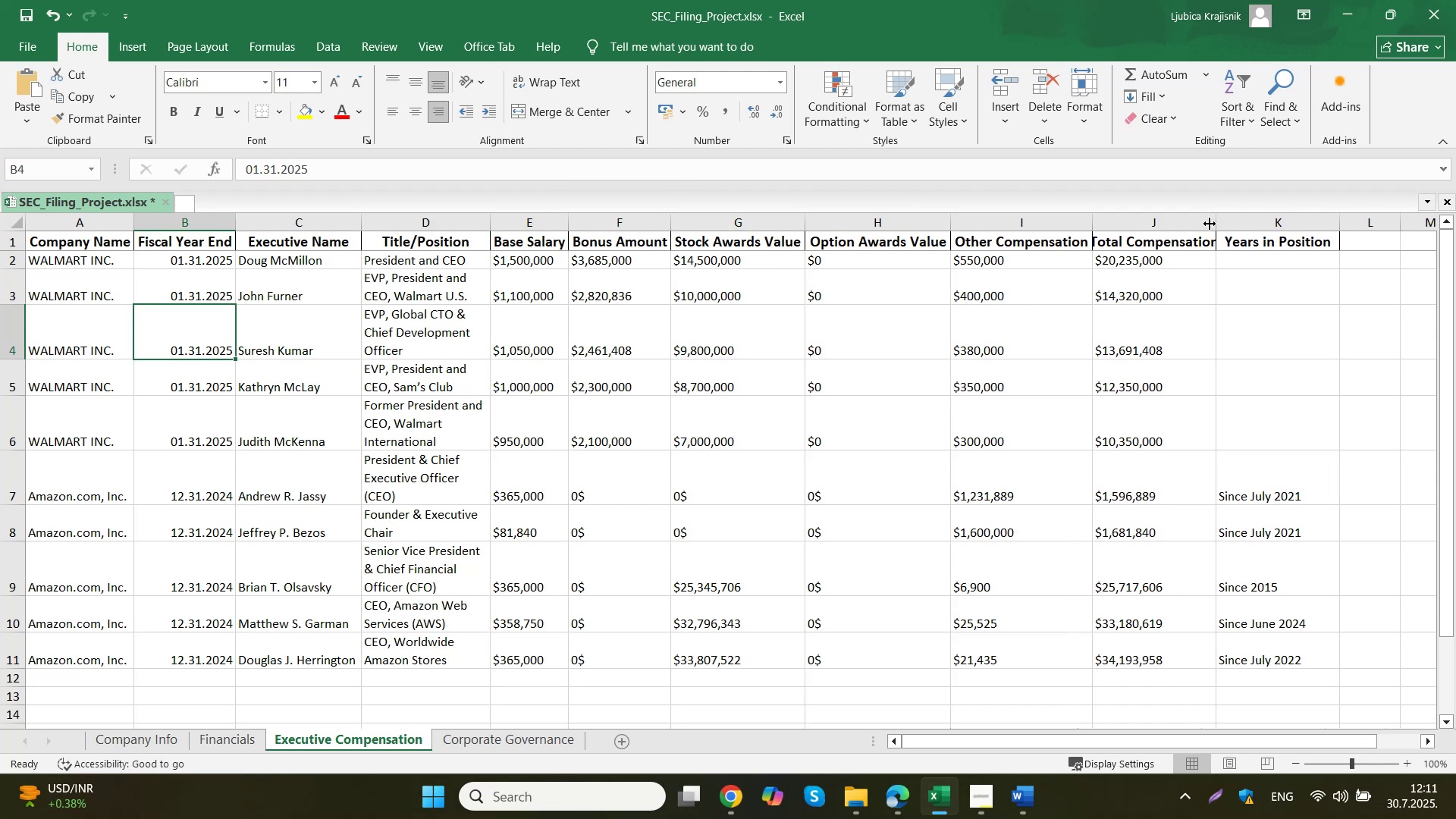 
double_click([1218, 224])
 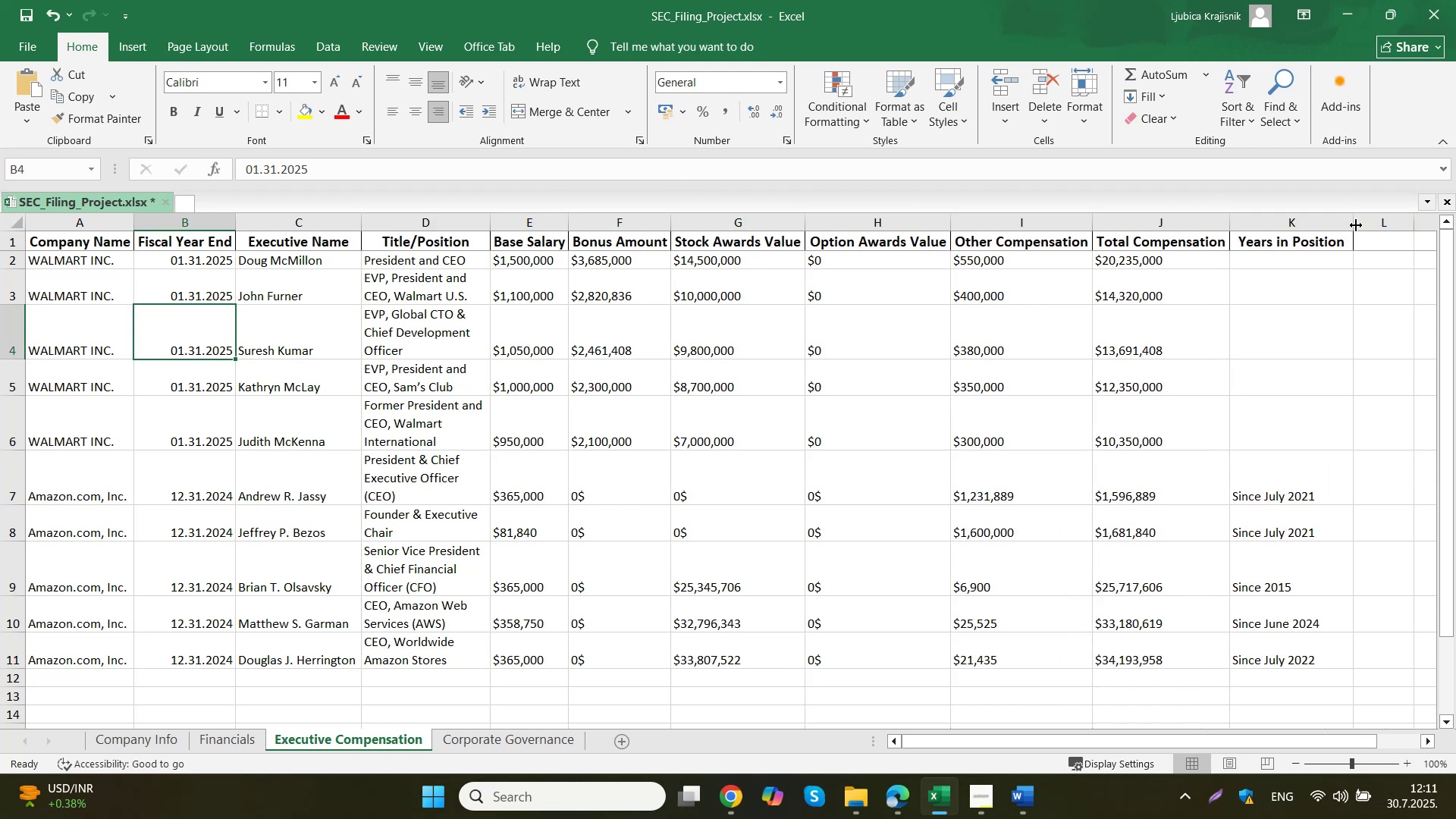 
double_click([1353, 225])
 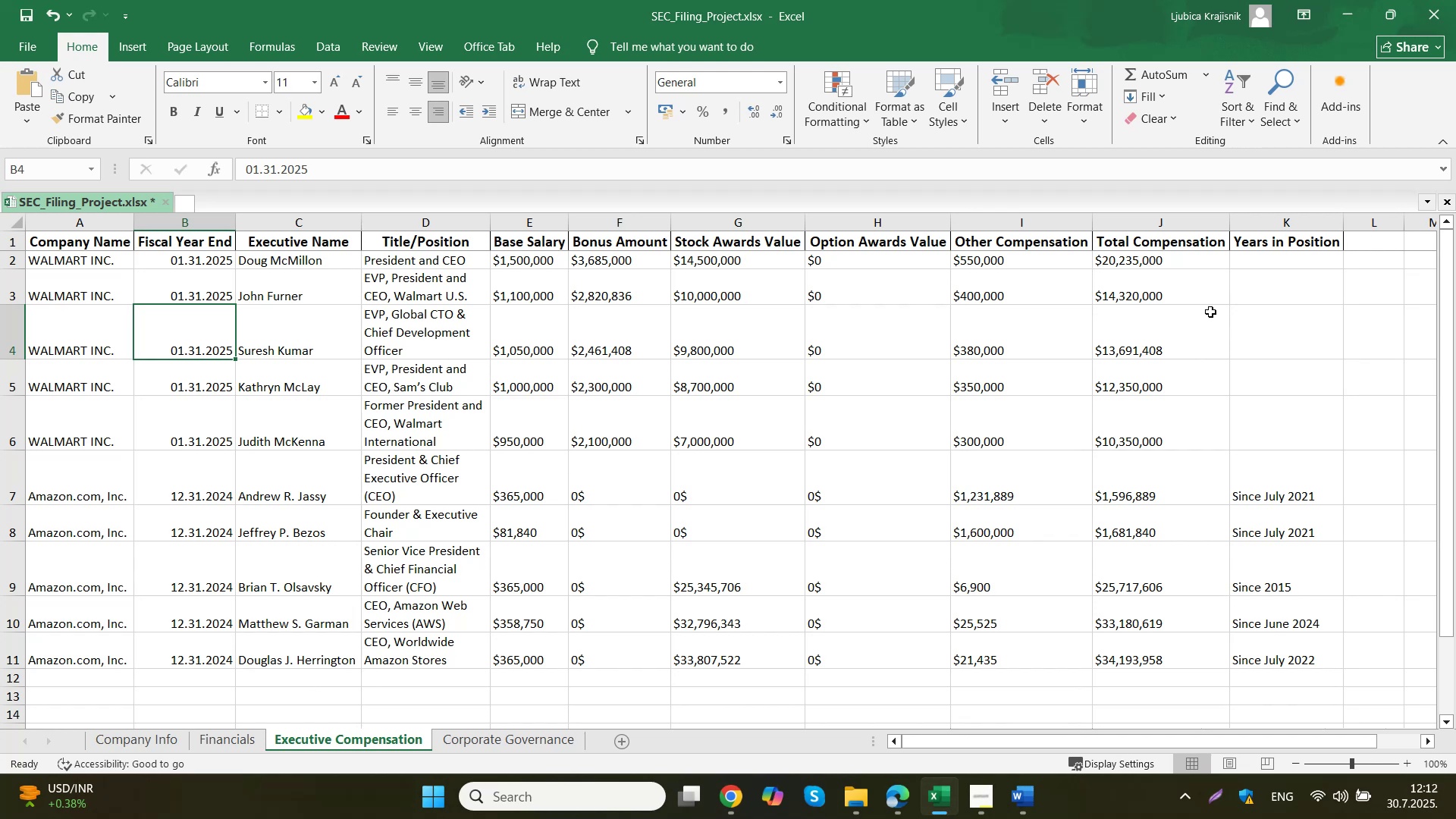 
left_click([158, 742])
 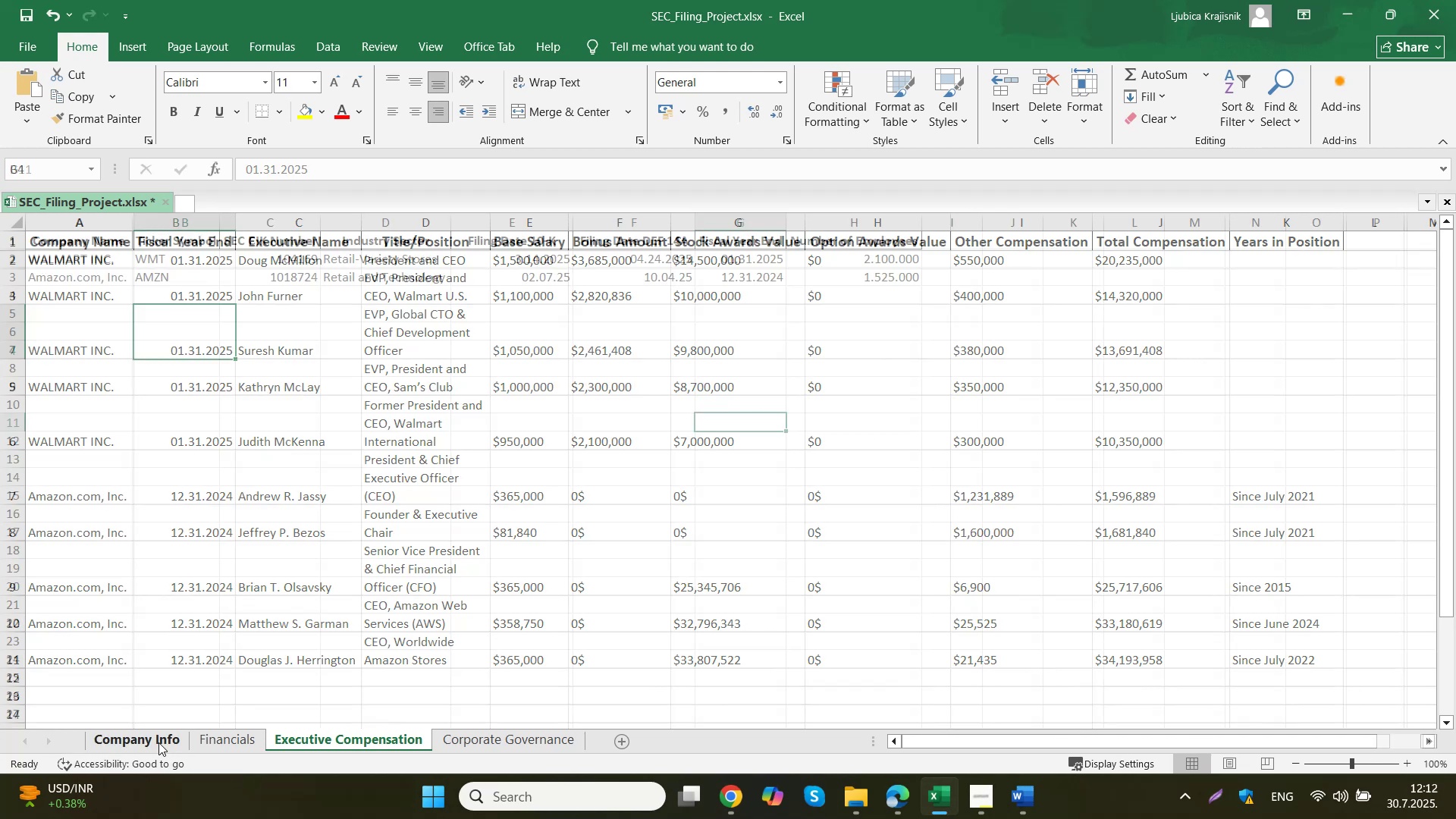 
scroll: coordinate [277, 562], scroll_direction: up, amount: 2.0
 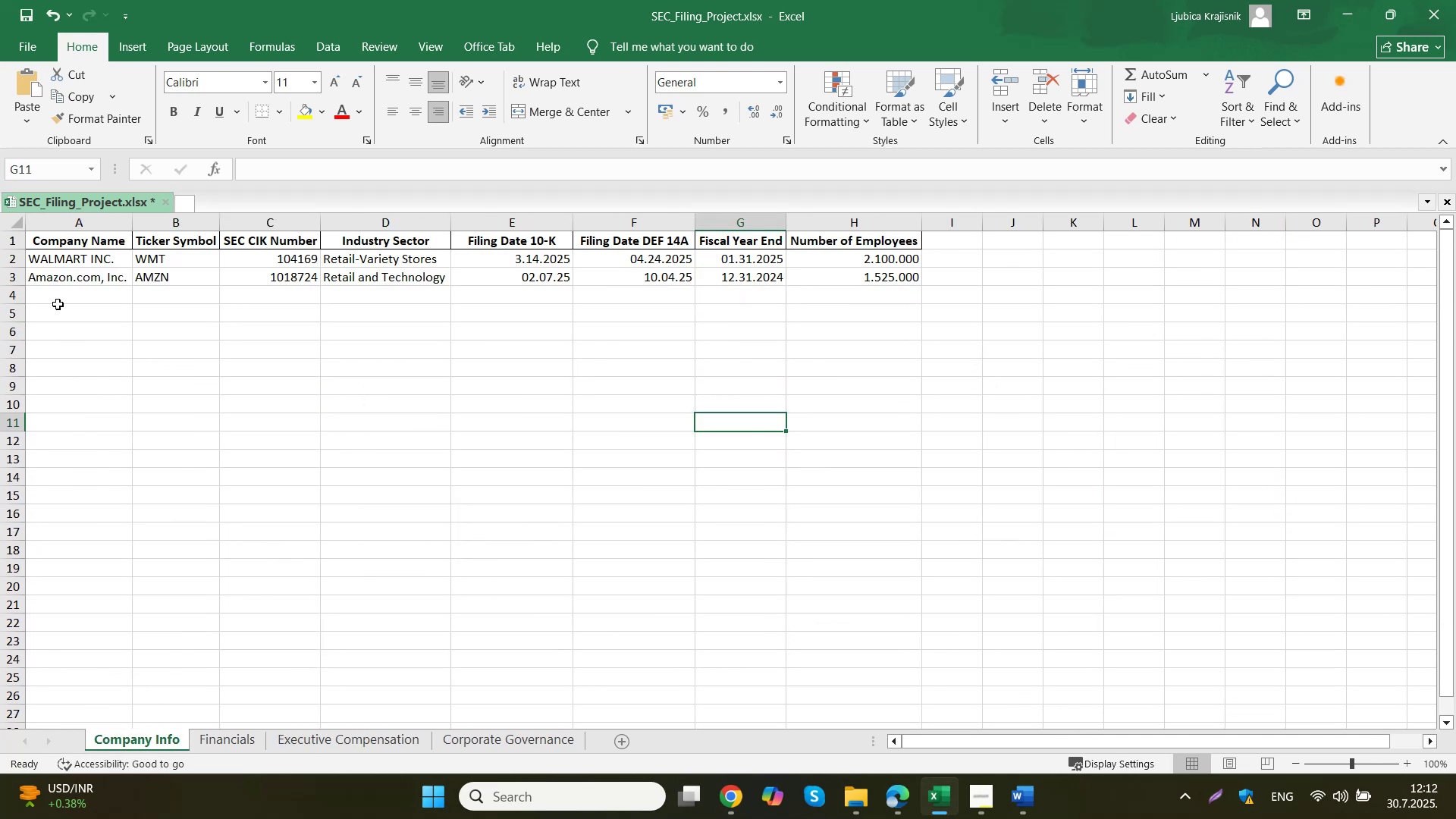 
left_click([67, 257])
 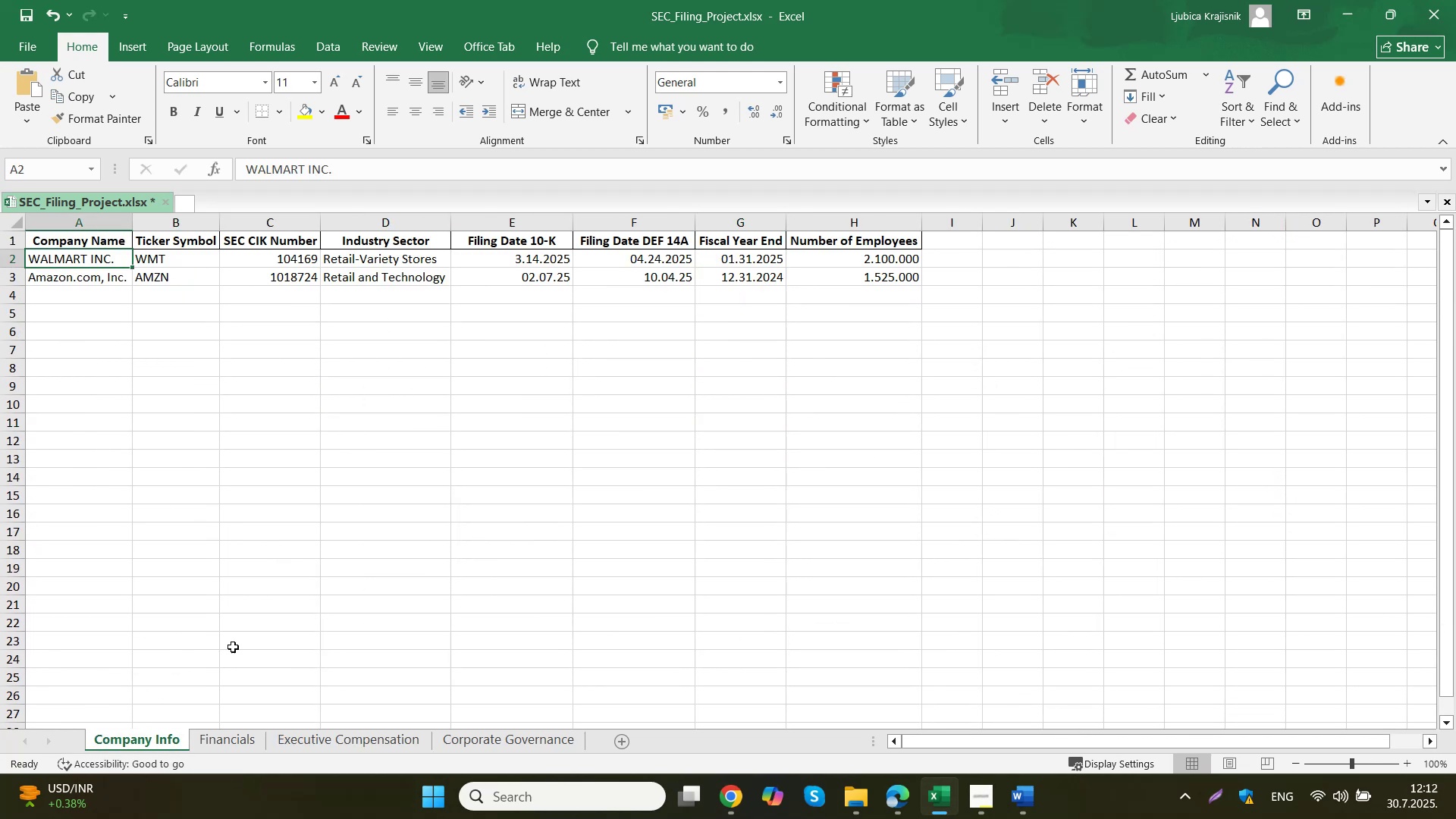 
hold_key(key=ControlLeft, duration=3.37)
left_click([218, 740])
 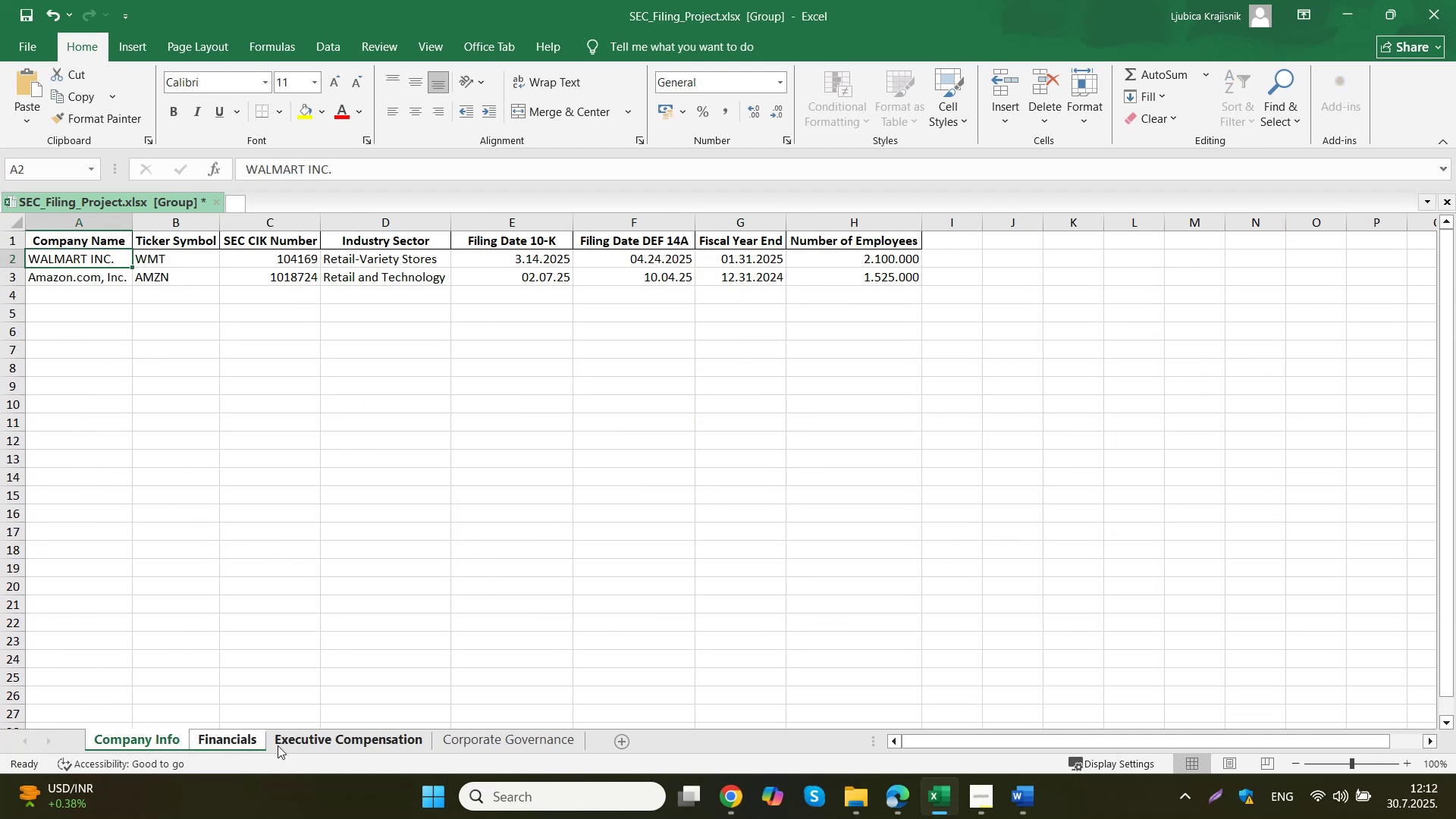 
left_click([278, 745])
 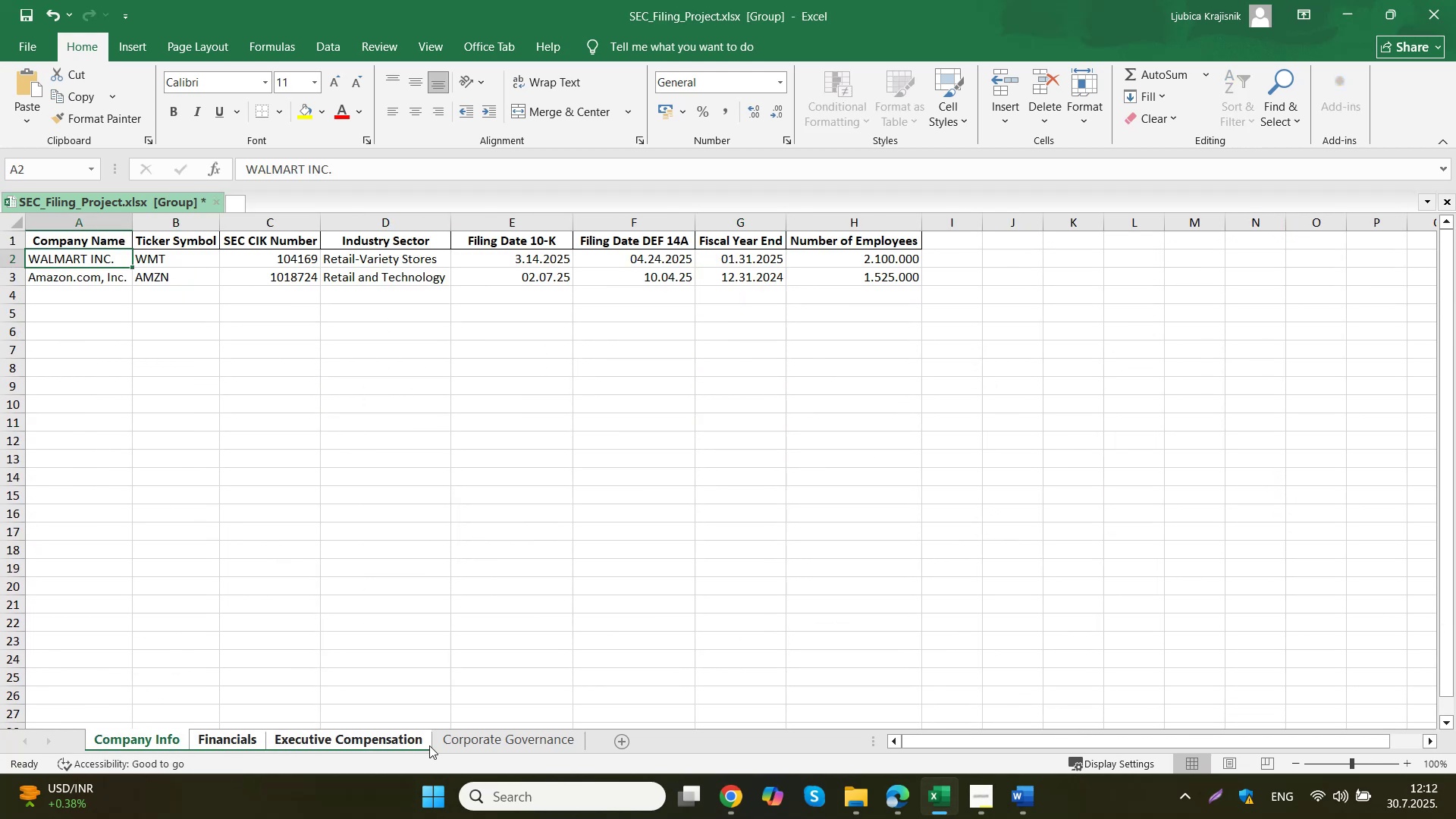 
left_click([502, 745])
 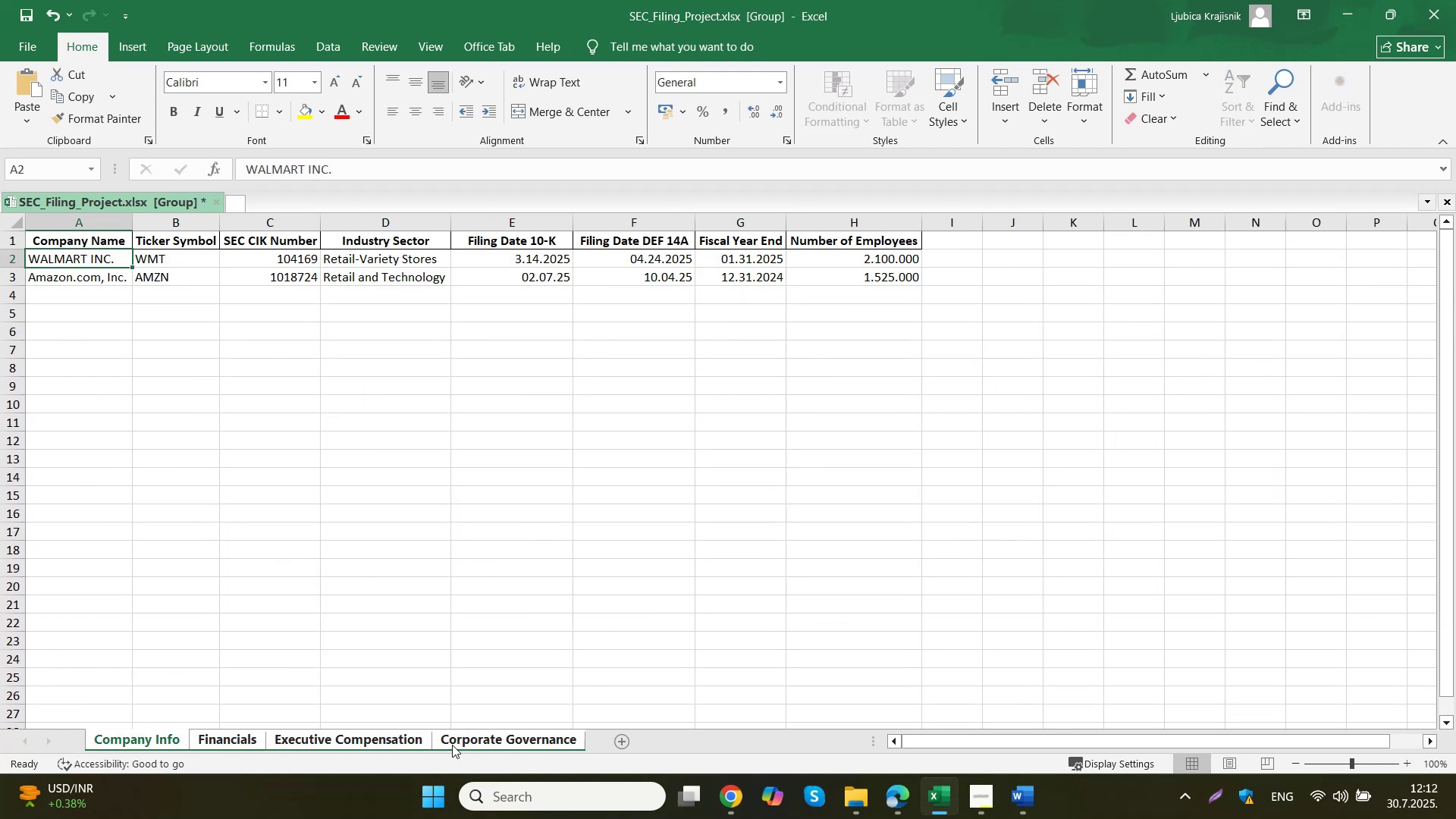 
left_click([152, 736])
 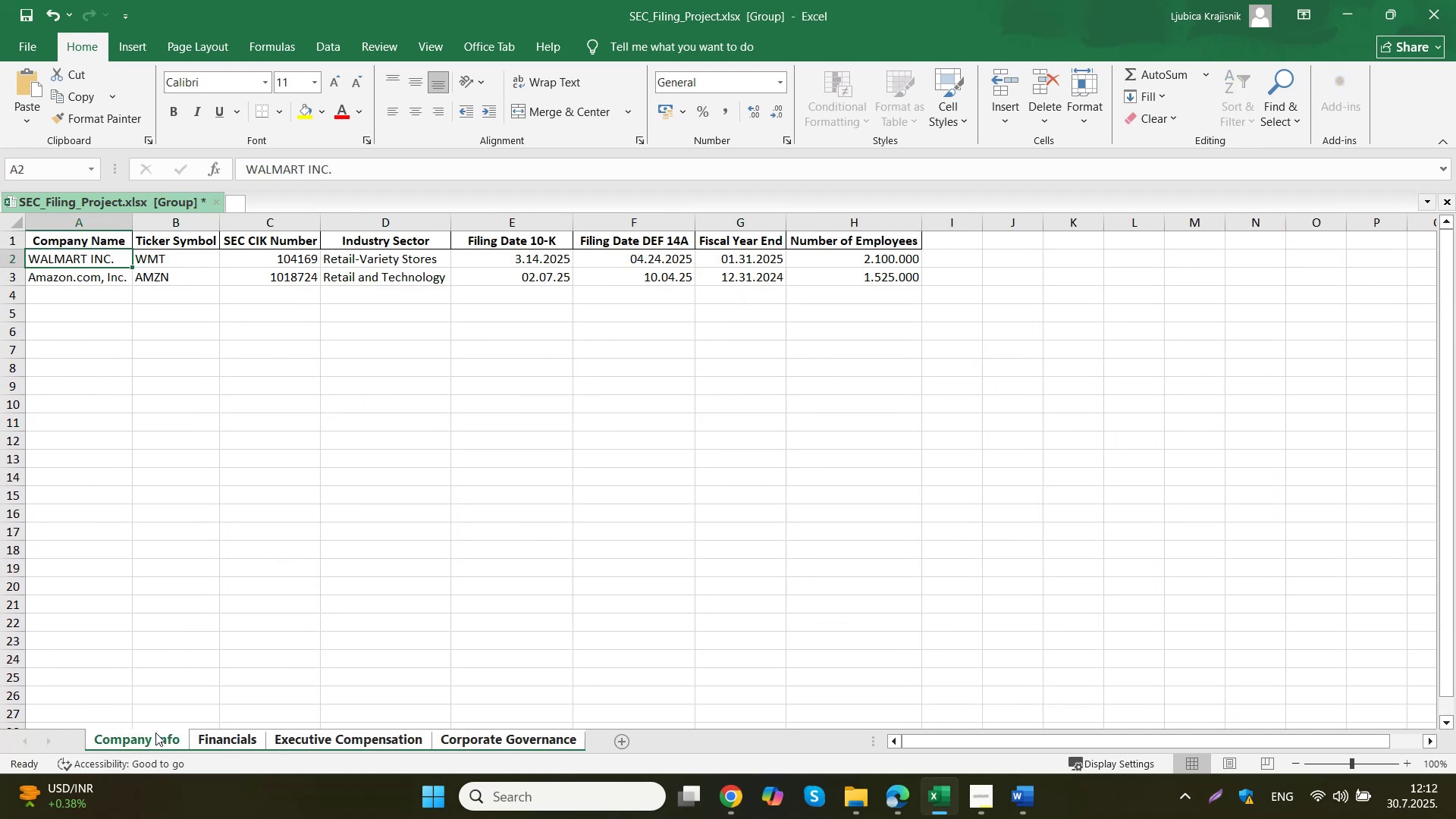 
hold_key(key=ControlLeft, duration=1.89)
left_click([232, 738])
 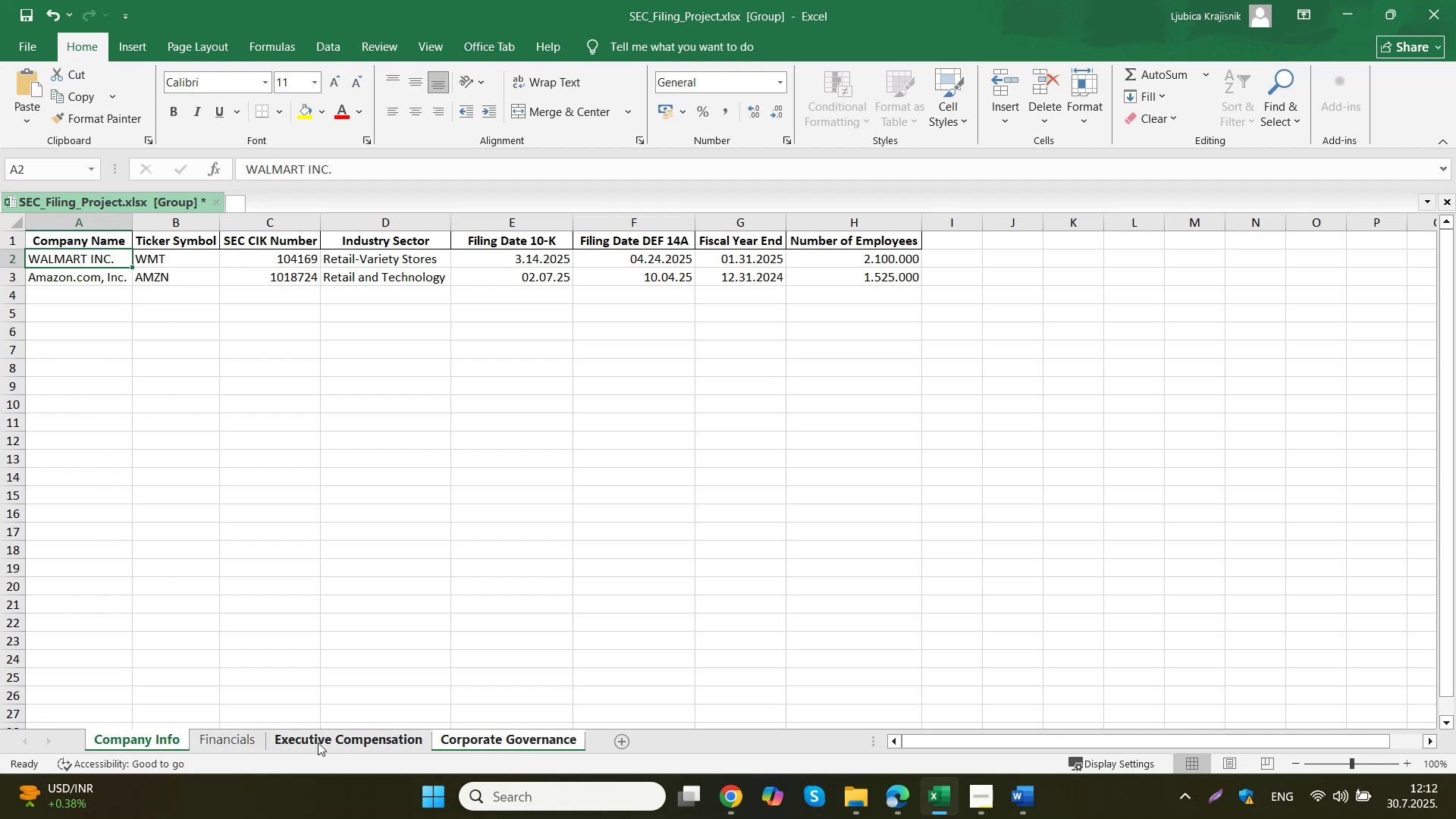 
double_click([235, 741])
 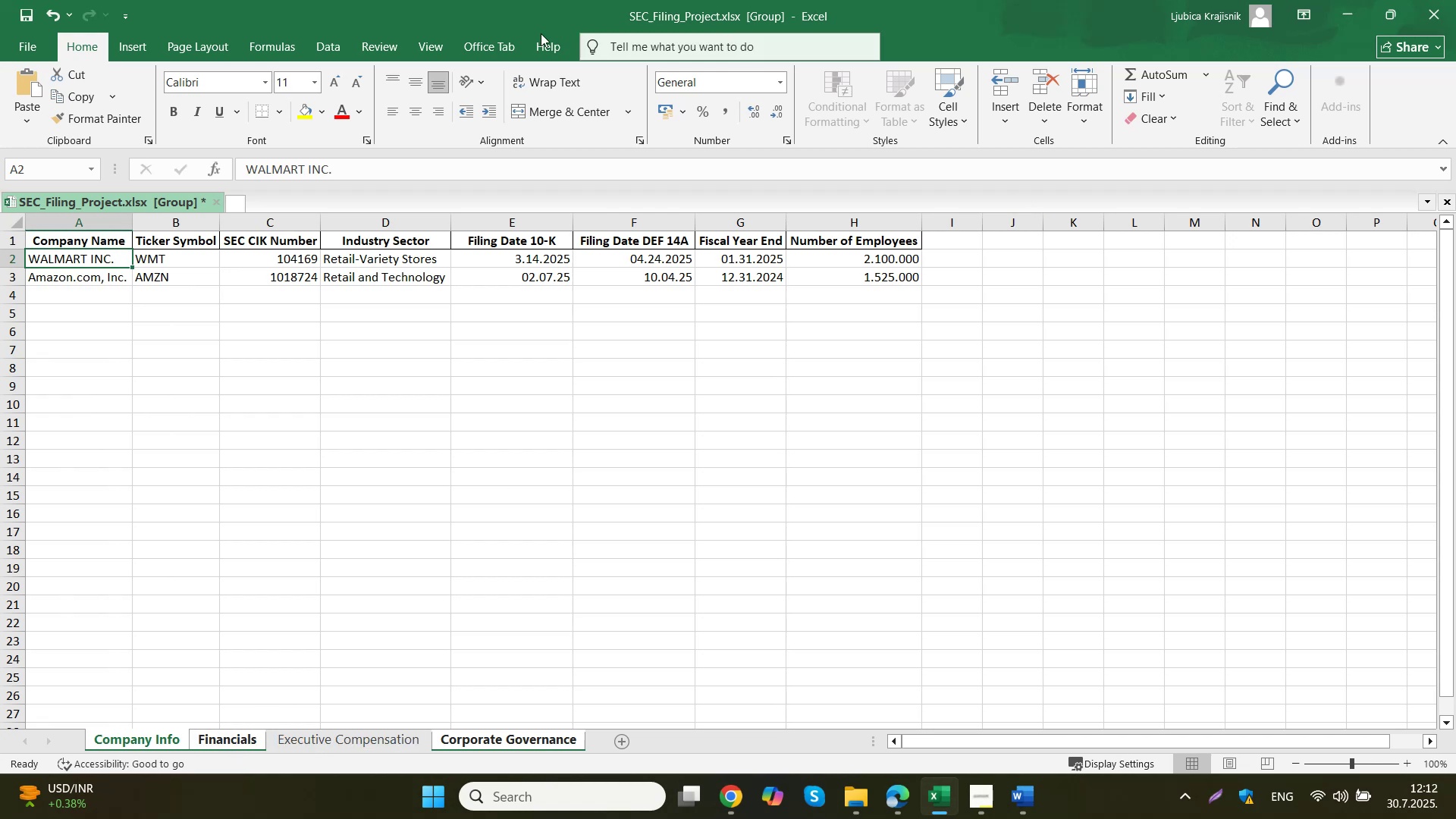 
left_click([441, 45])
 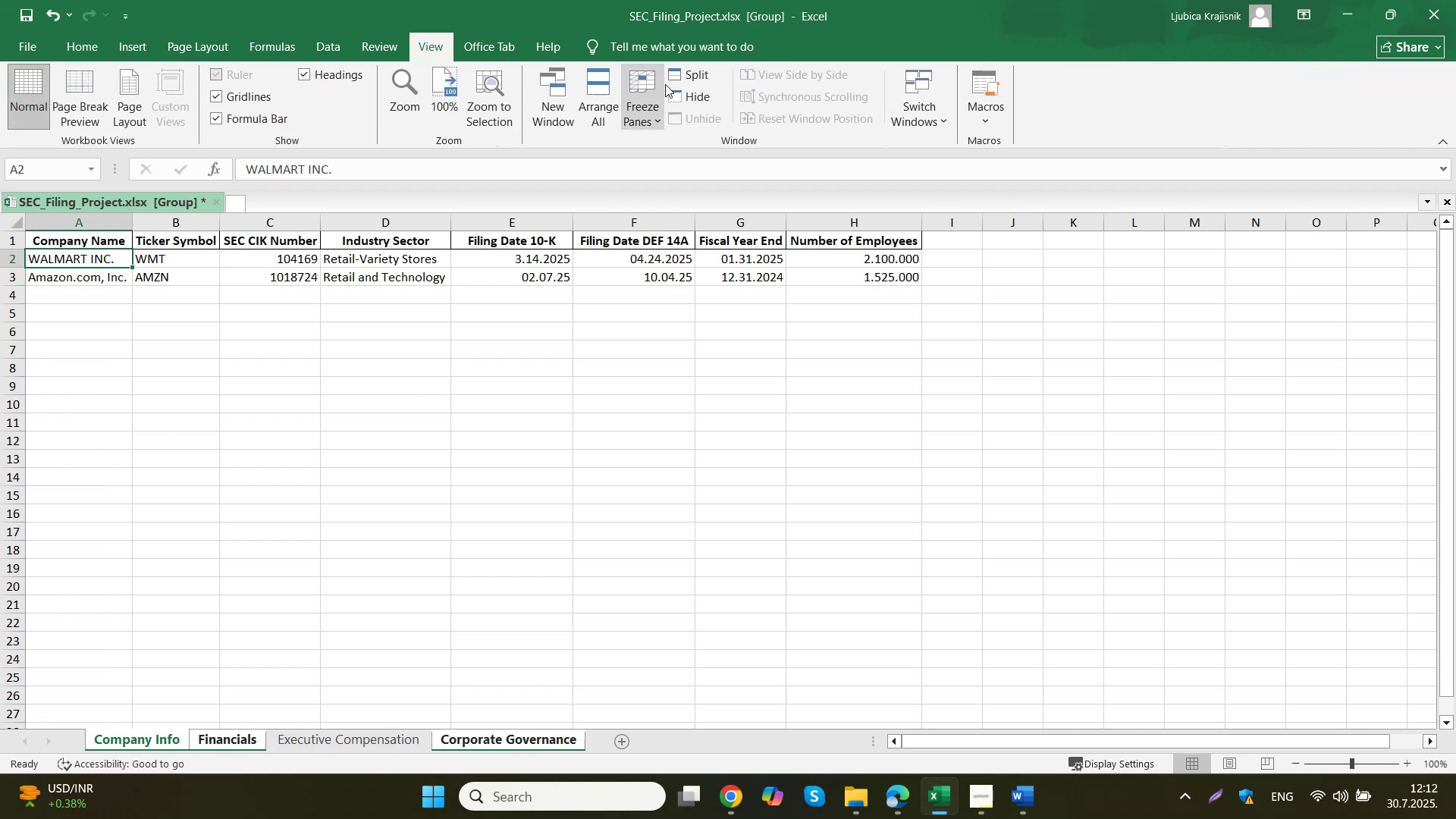 
left_click([645, 113])
 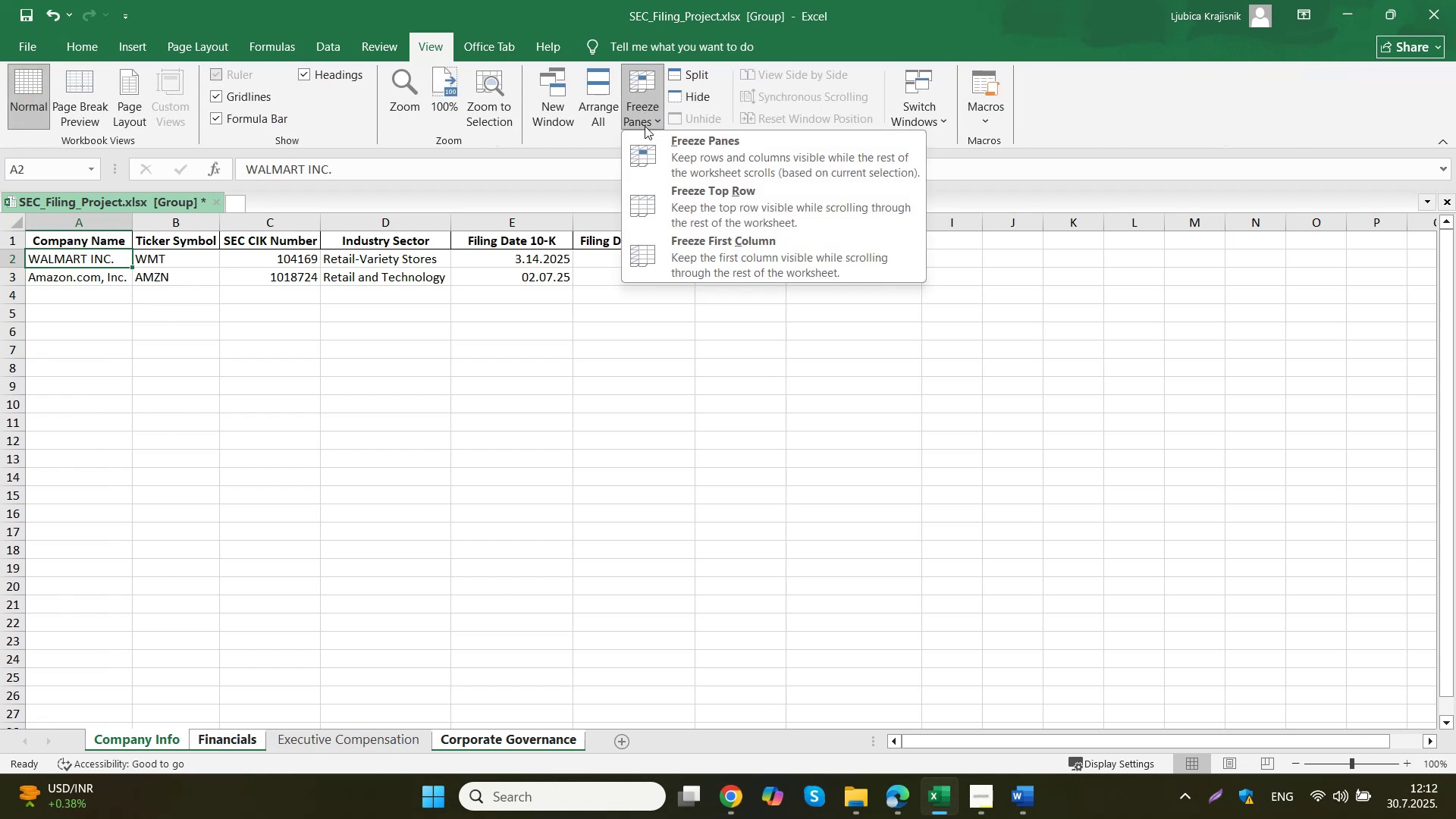 
left_click([674, 155])
 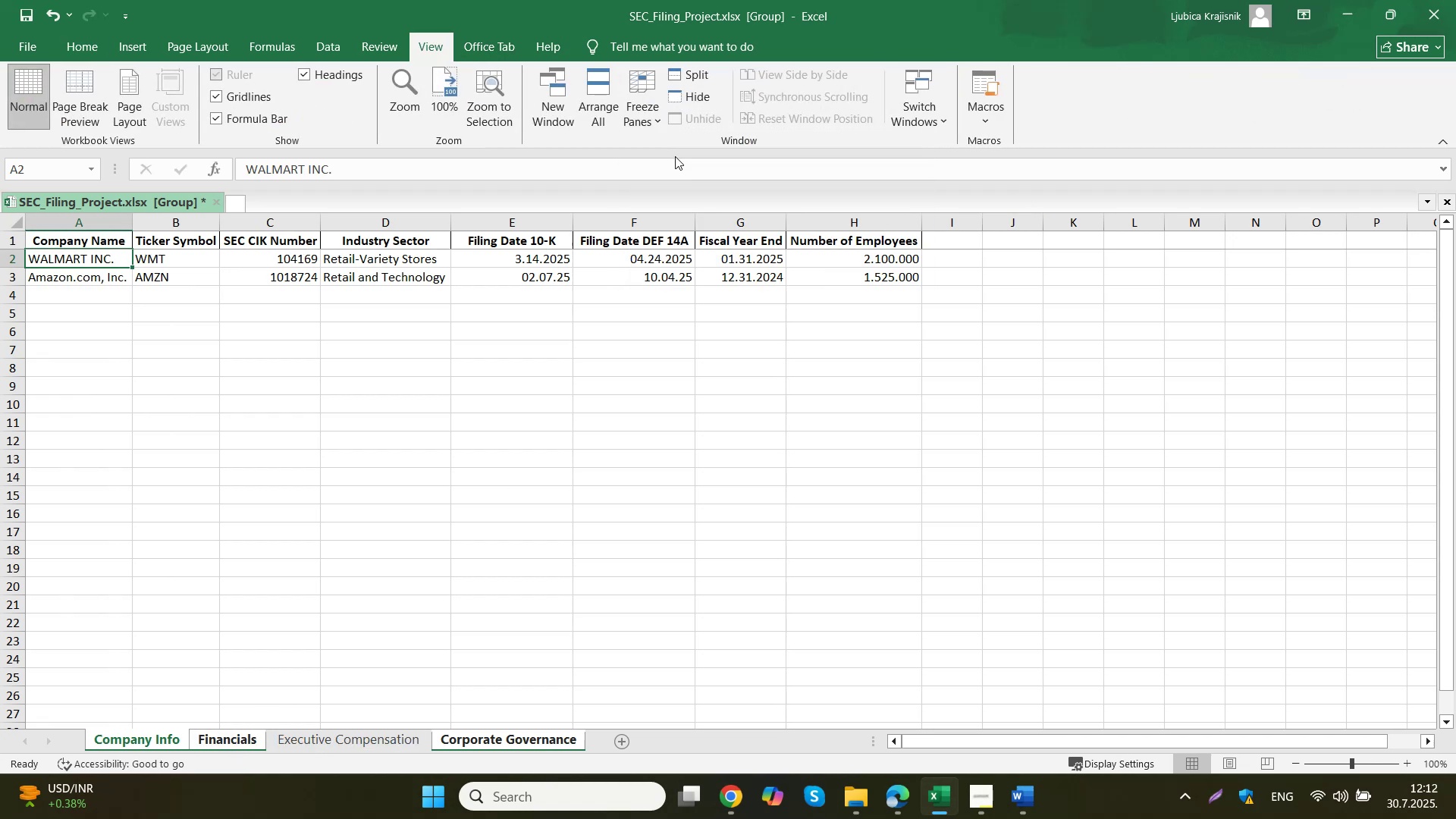 
scroll: coordinate [607, 328], scroll_direction: up, amount: 3.0
 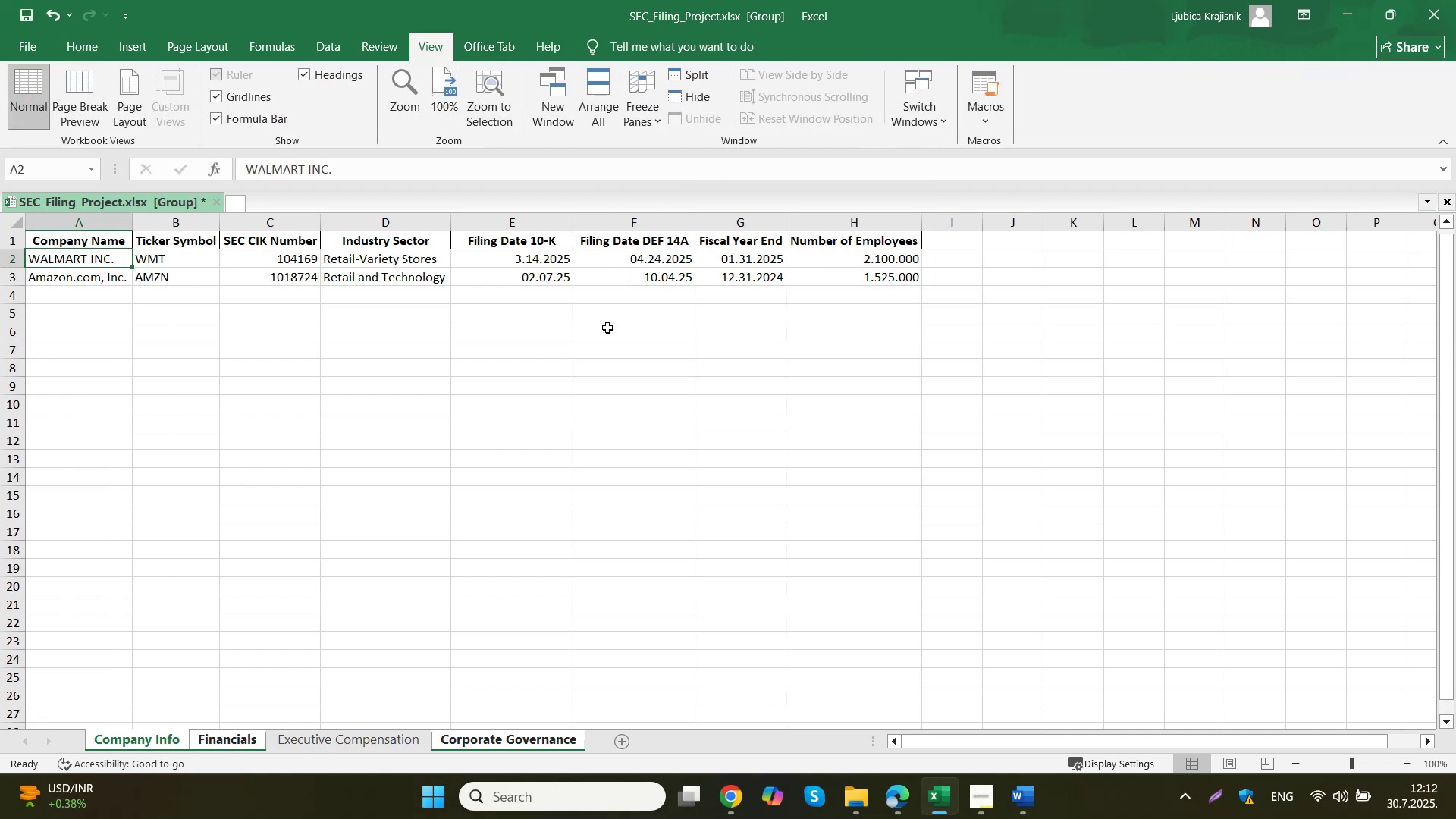 
left_click([482, 466])
 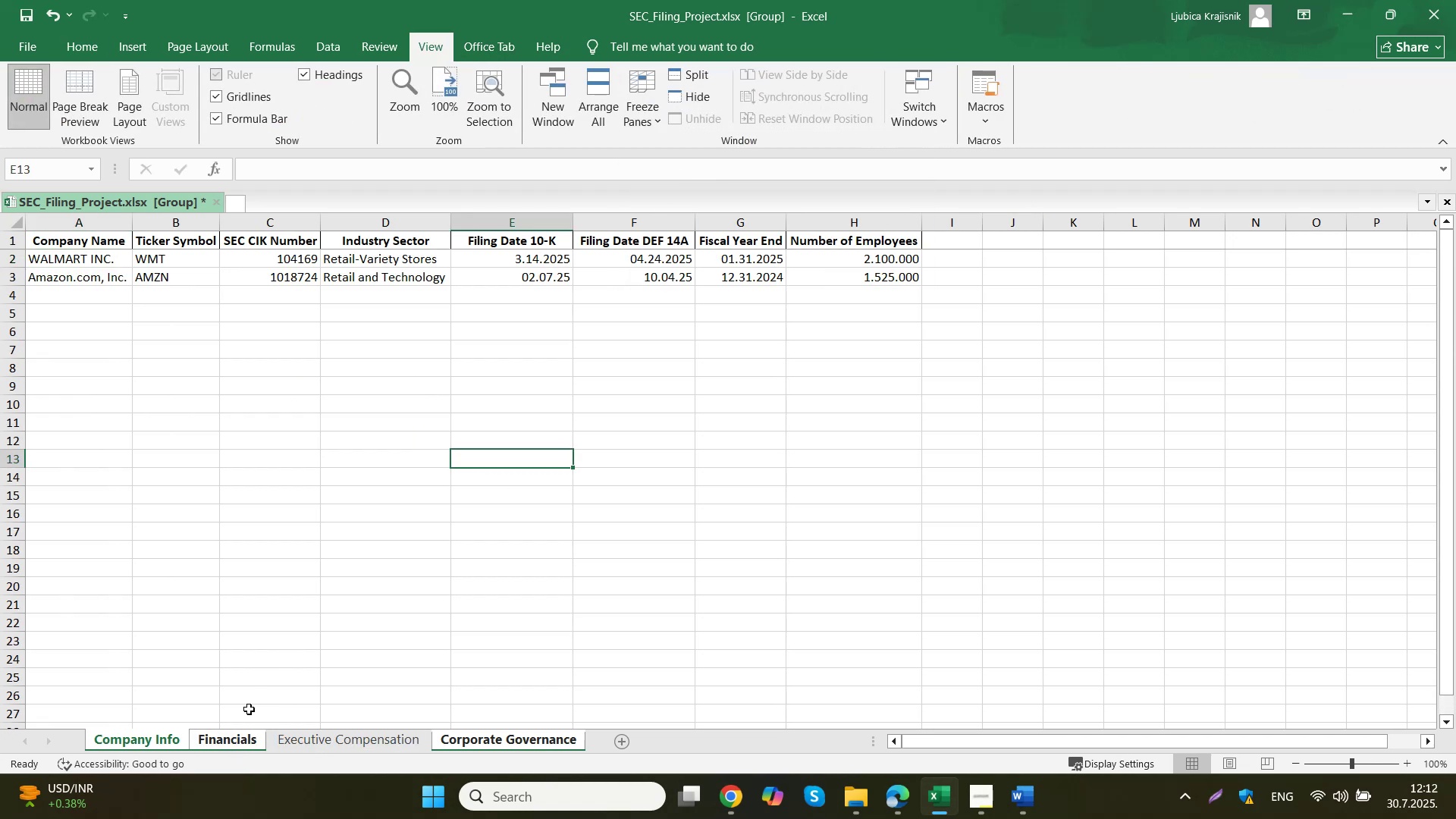 
left_click([234, 742])
 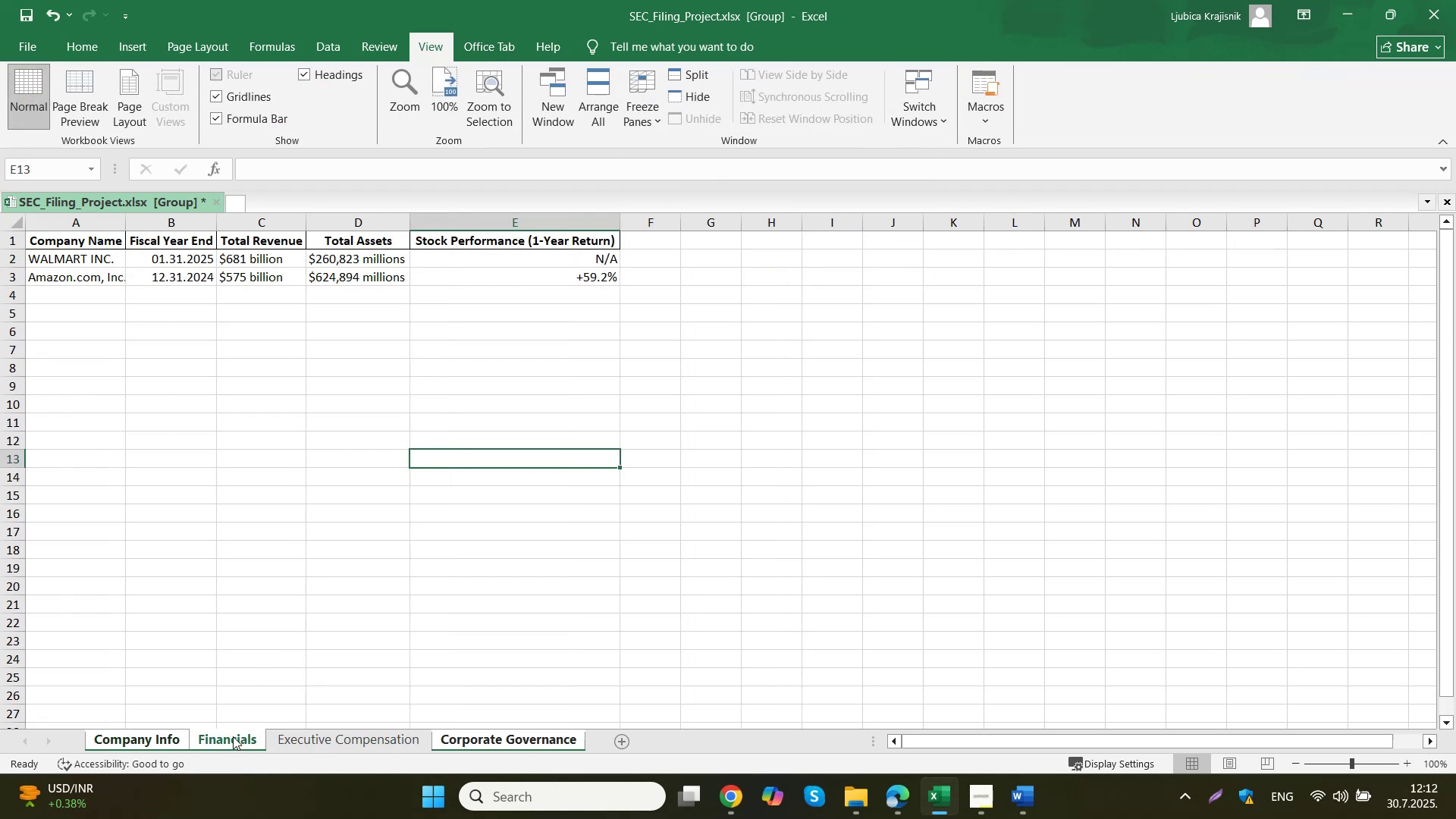 
scroll: coordinate [362, 336], scroll_direction: up, amount: 2.0
 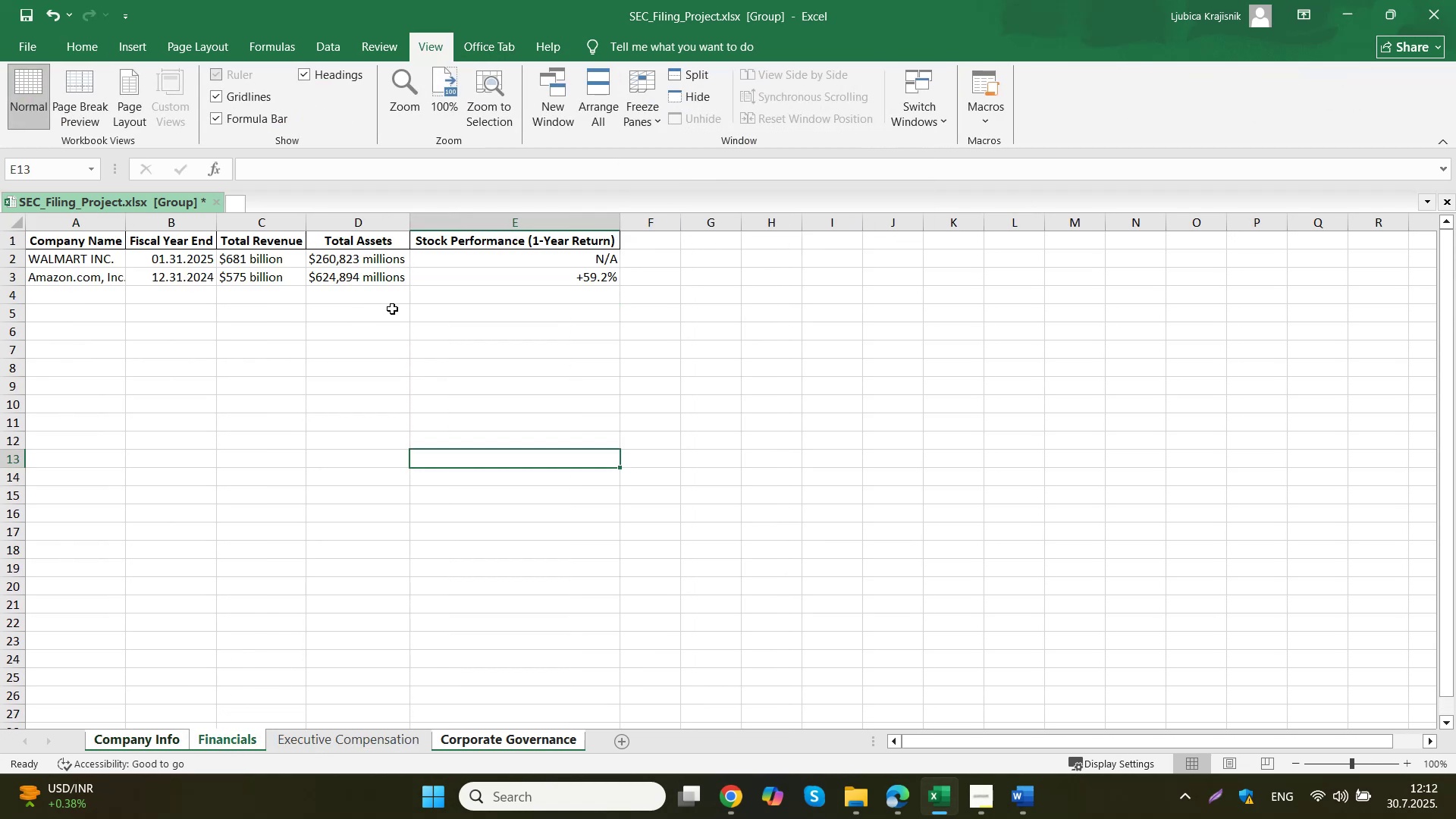 
left_click_drag(start_coordinate=[372, 740], to_coordinate=[385, 644])
 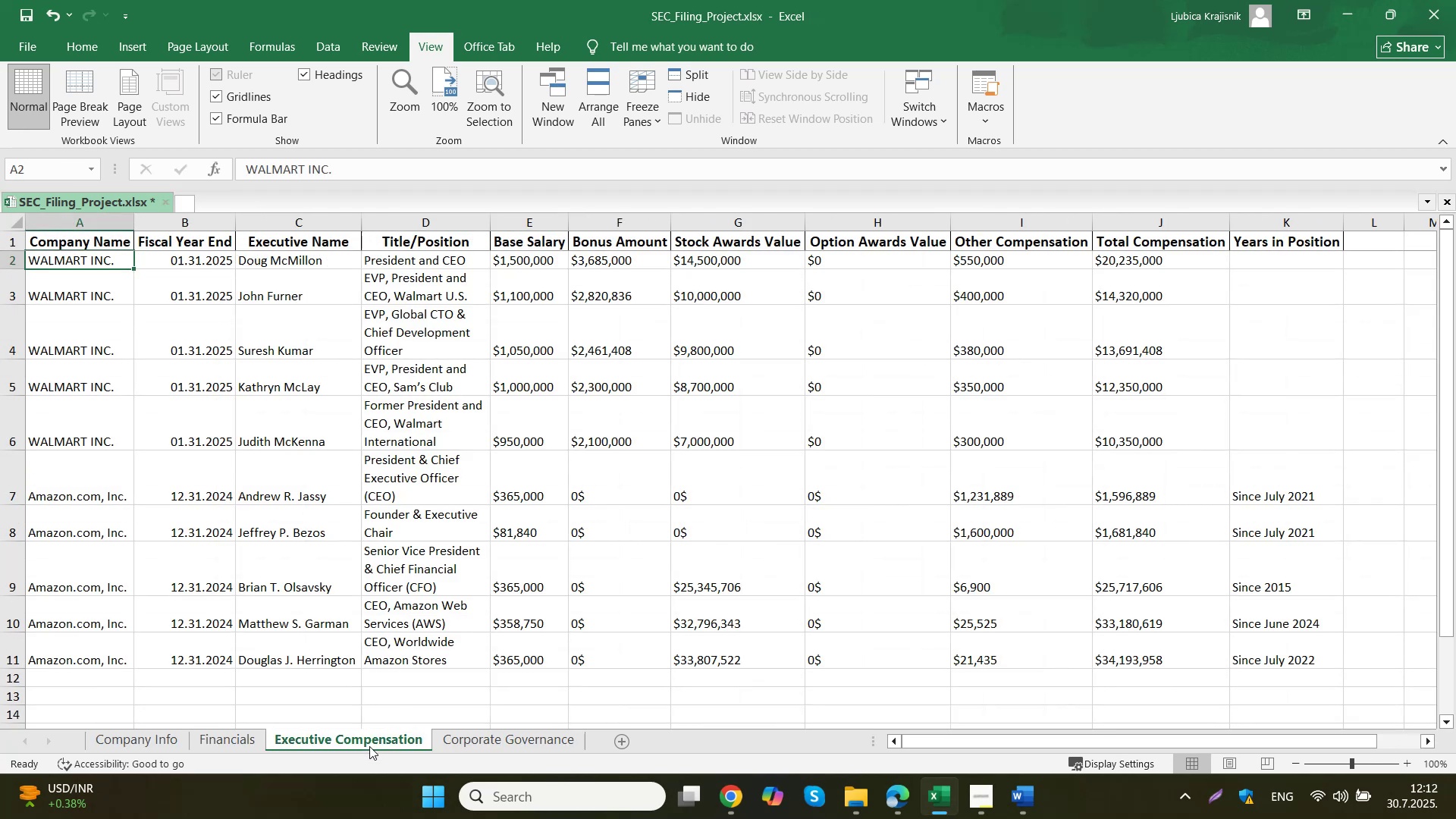 
scroll: coordinate [391, 589], scroll_direction: up, amount: 1.0
 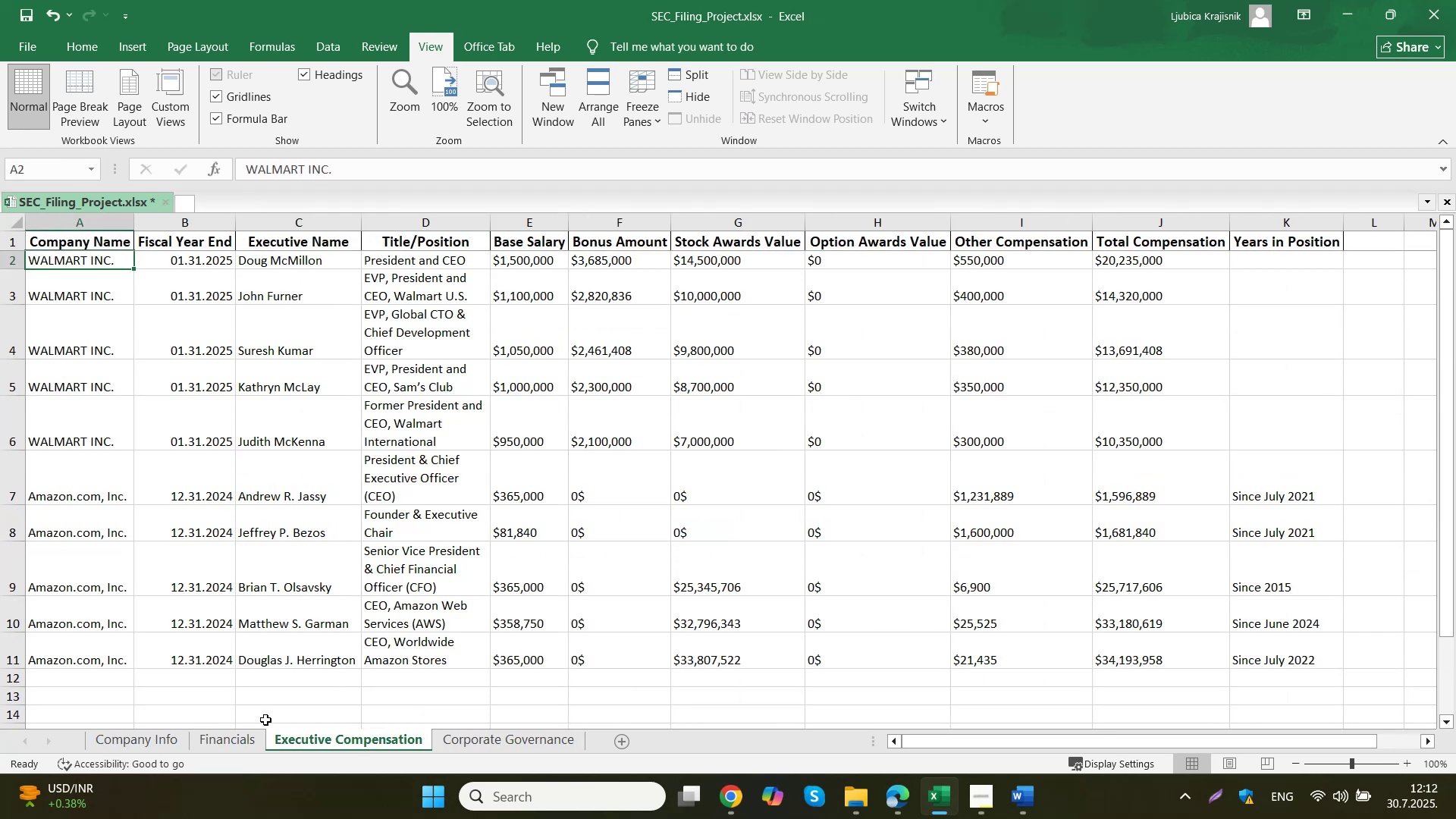 
left_click([229, 751])
 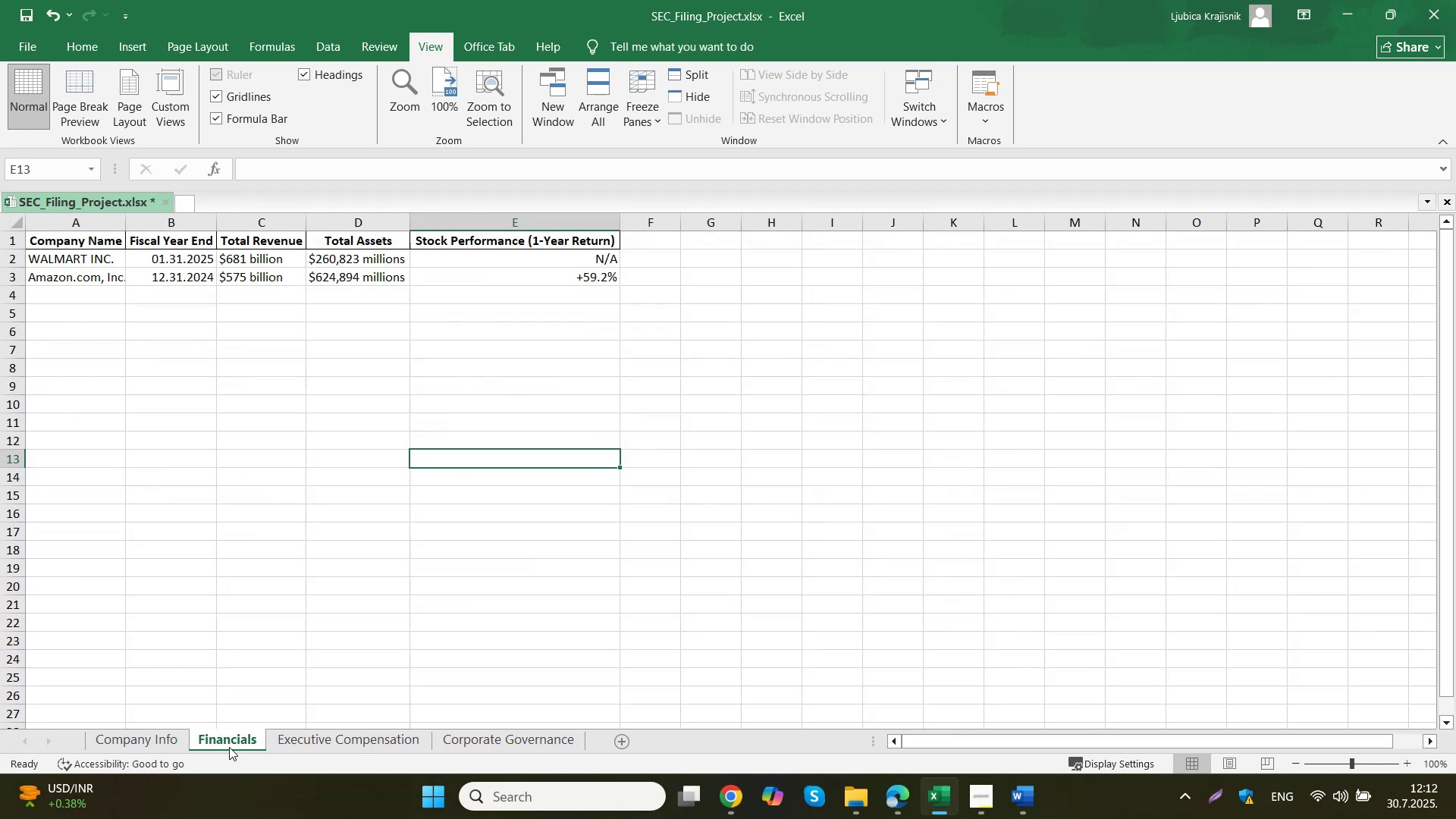 
scroll: coordinate [6, 257], scroll_direction: up, amount: 3.0
 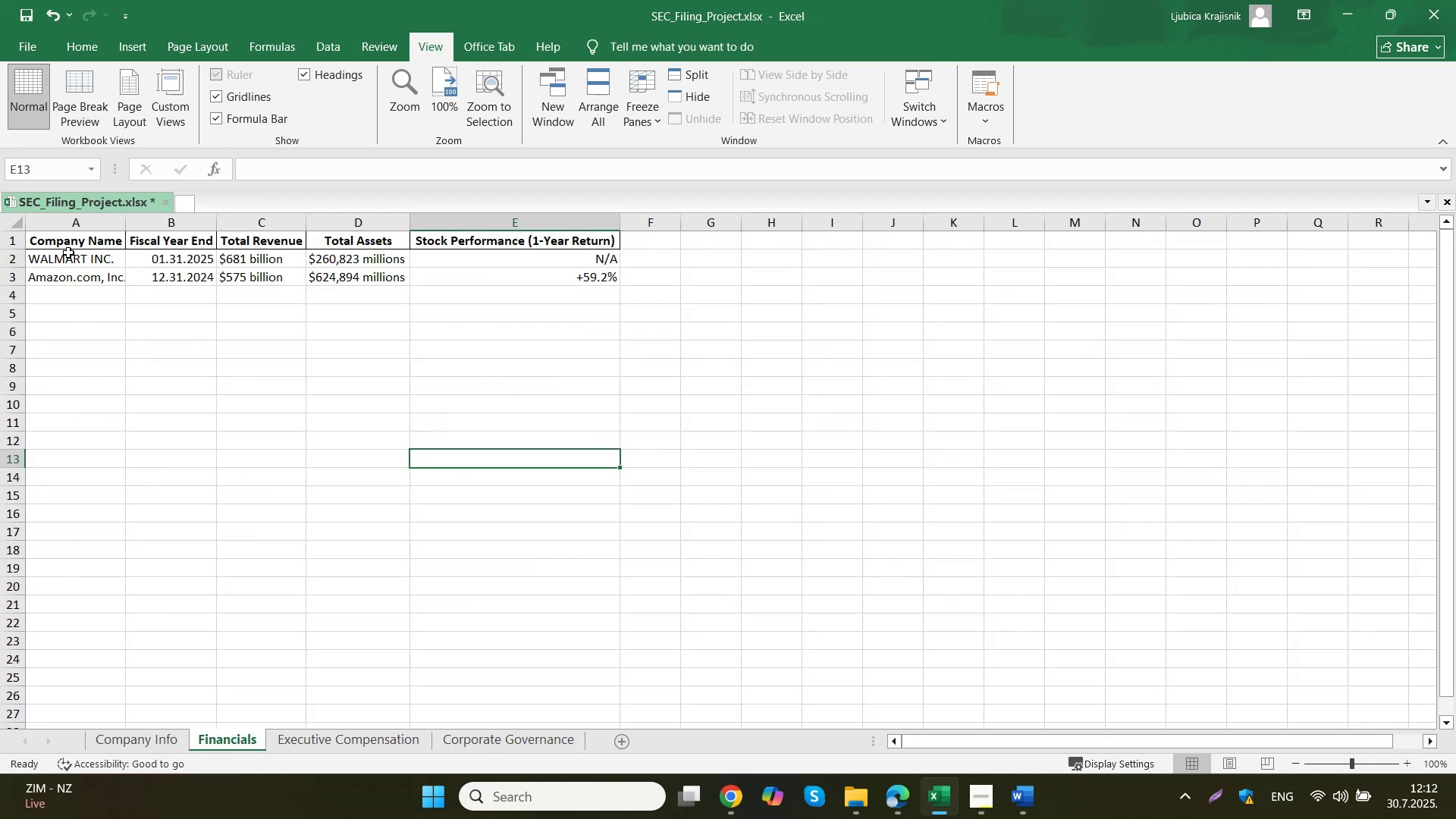 
left_click([73, 255])
 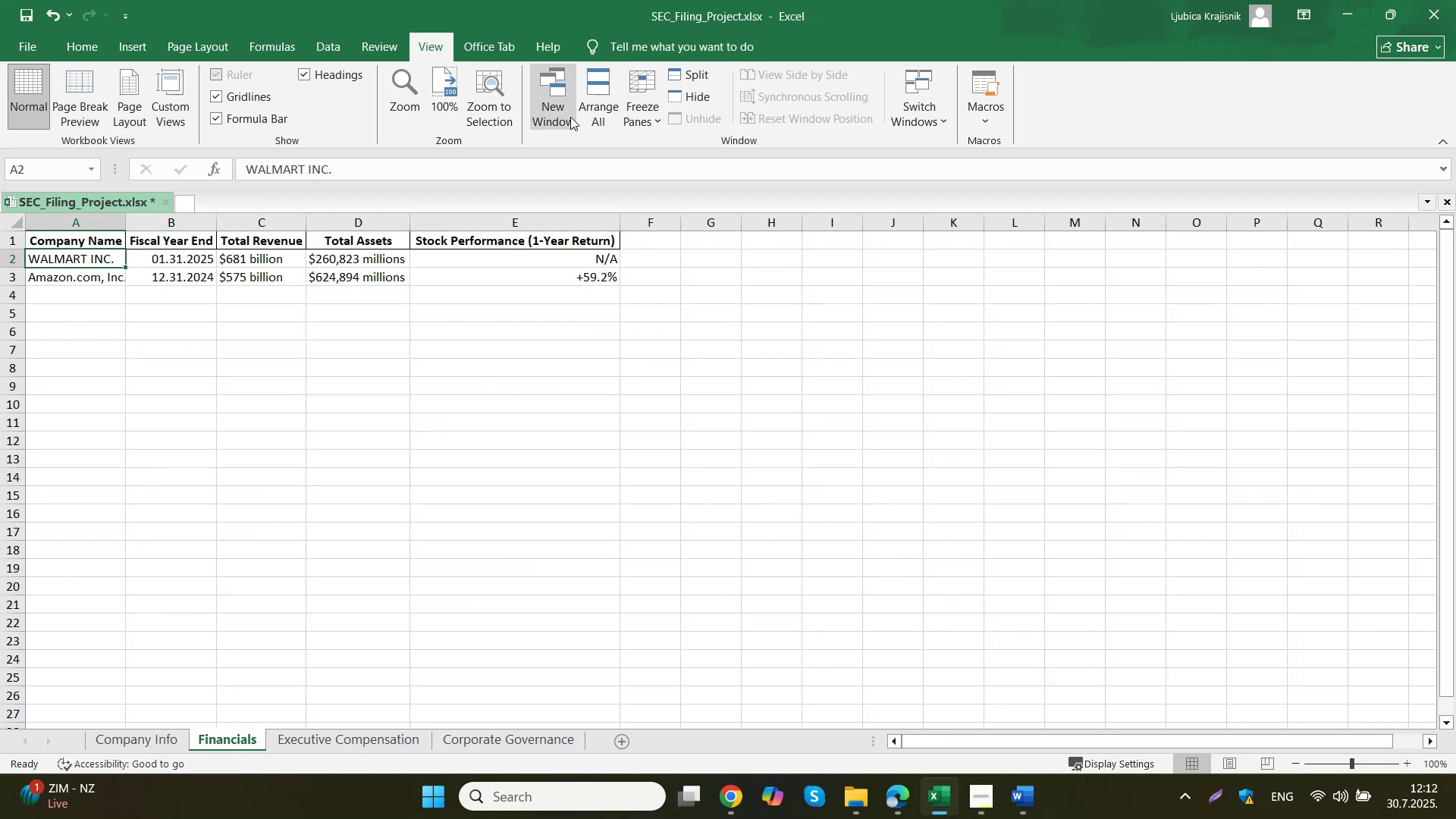 
double_click([647, 127])
 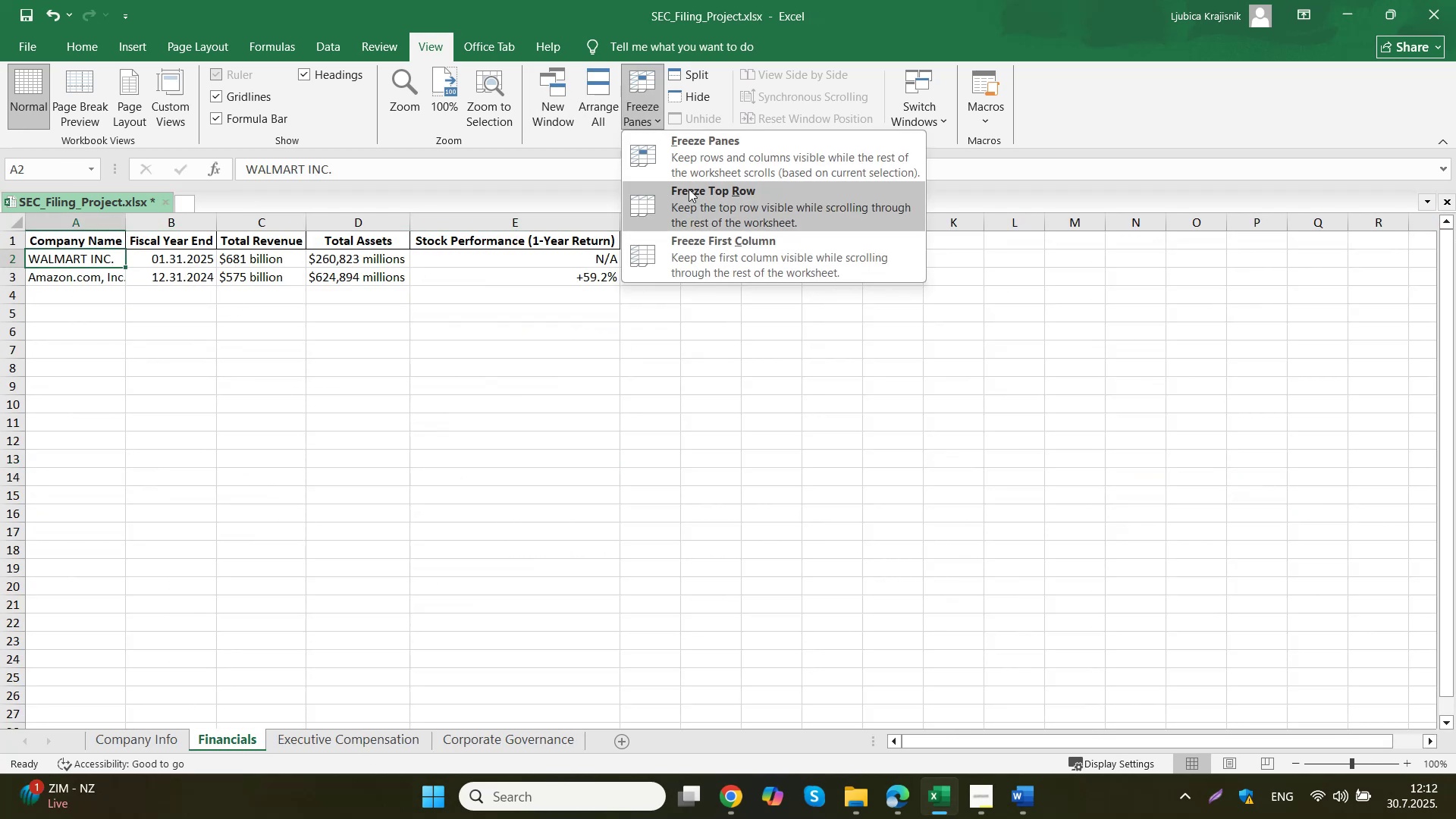 
left_click([702, 171])
 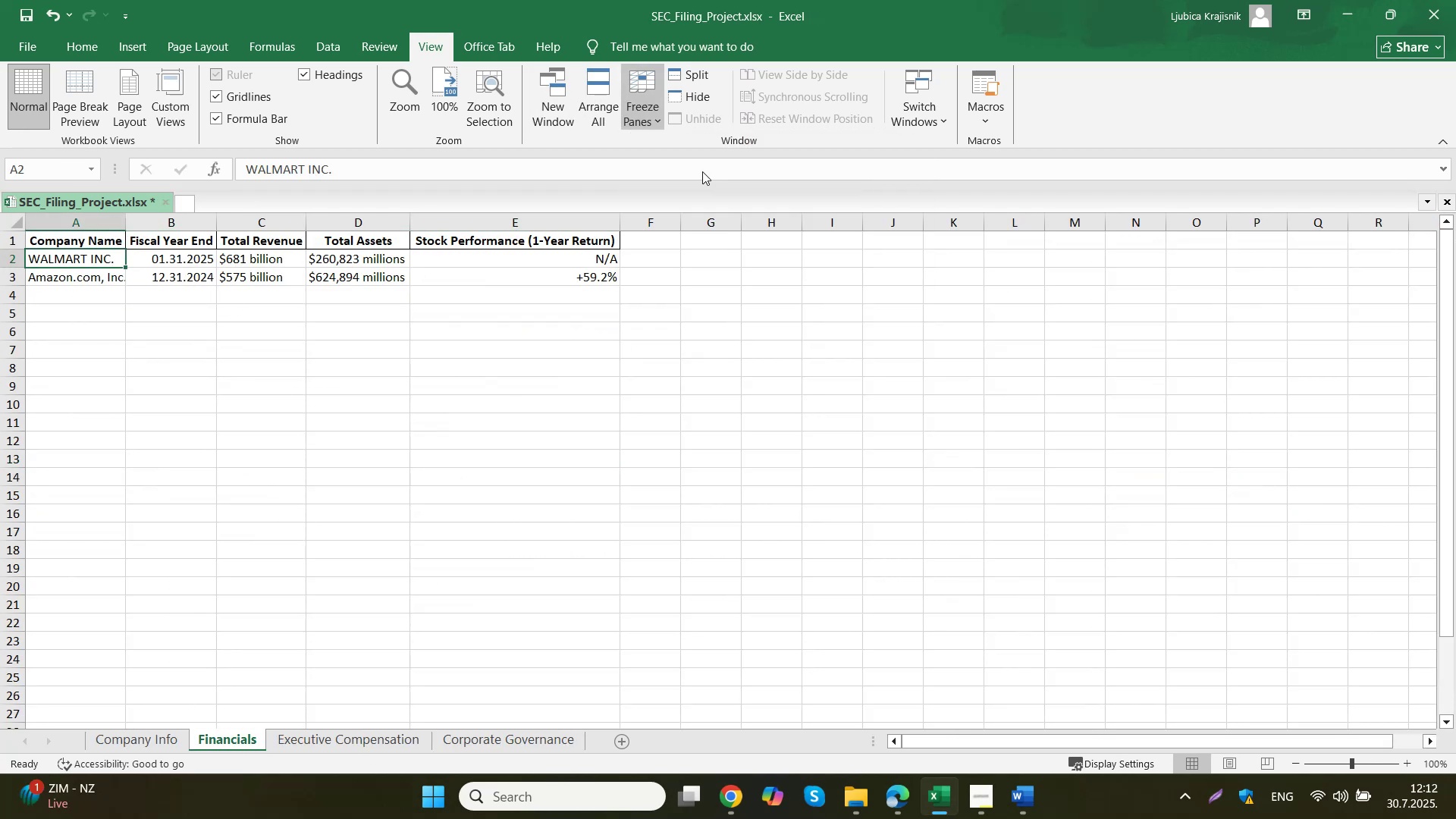 
scroll: coordinate [604, 337], scroll_direction: up, amount: 6.0
 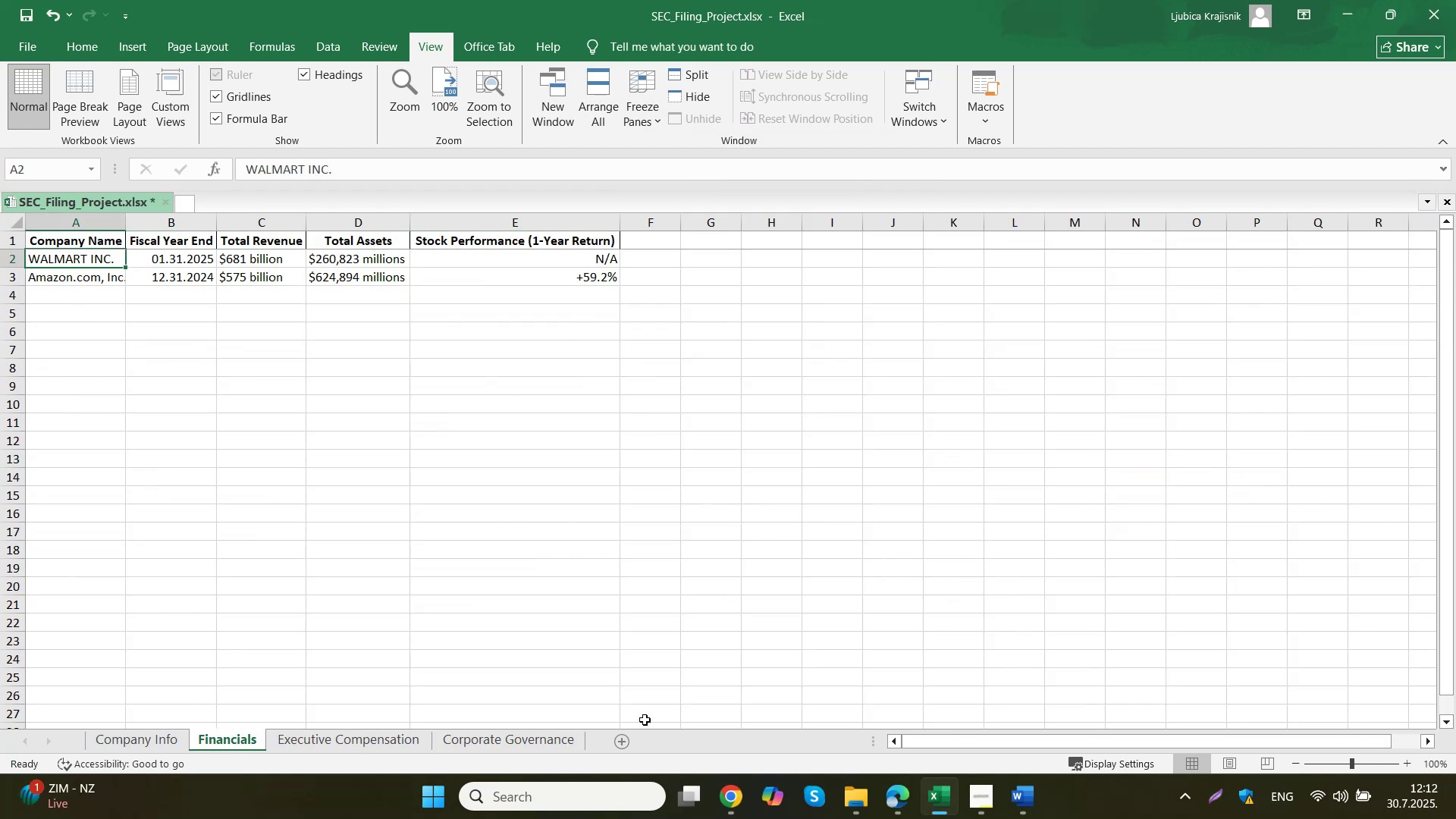 
left_click([532, 736])
 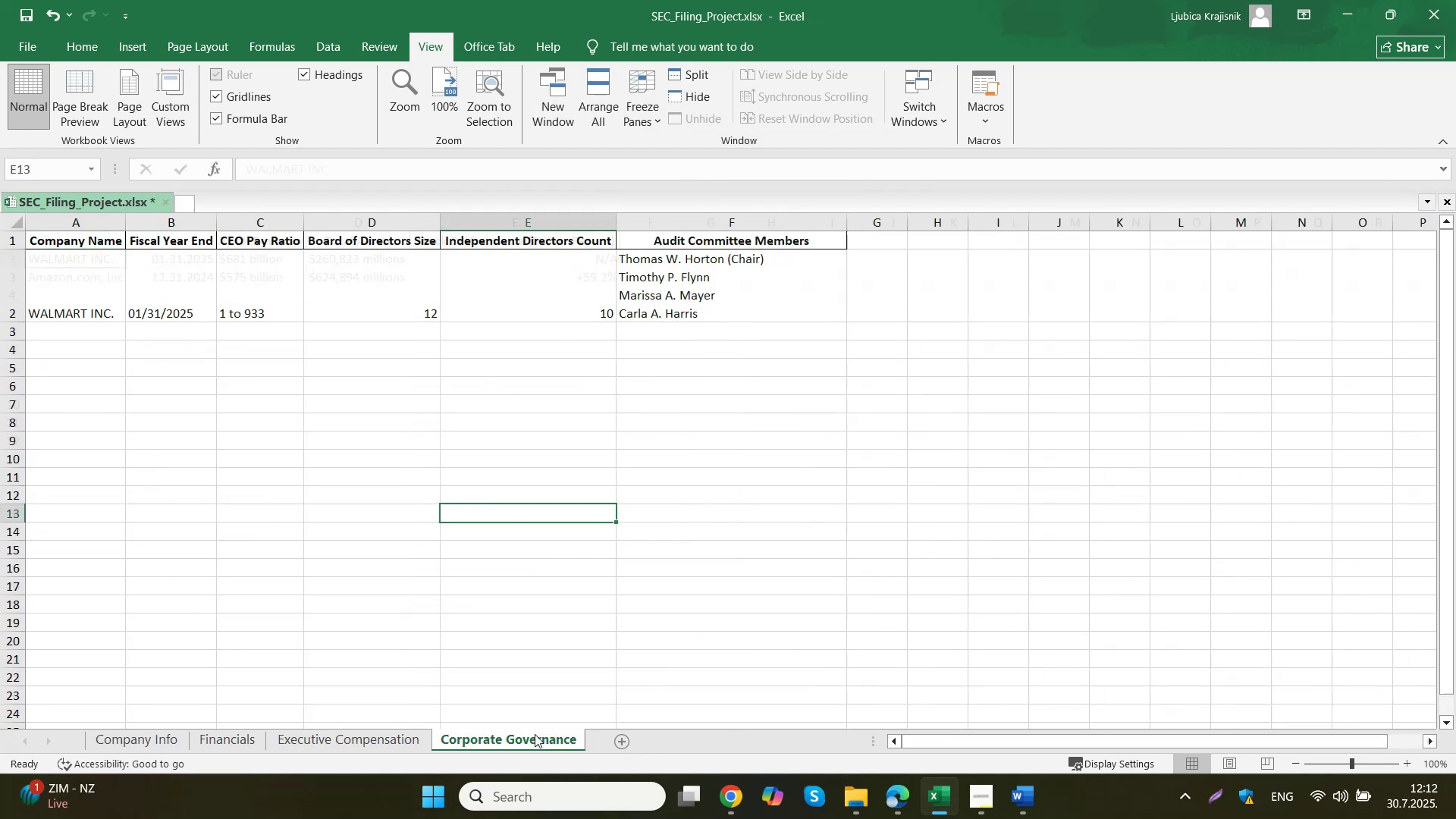 
scroll: coordinate [510, 552], scroll_direction: up, amount: 3.0
 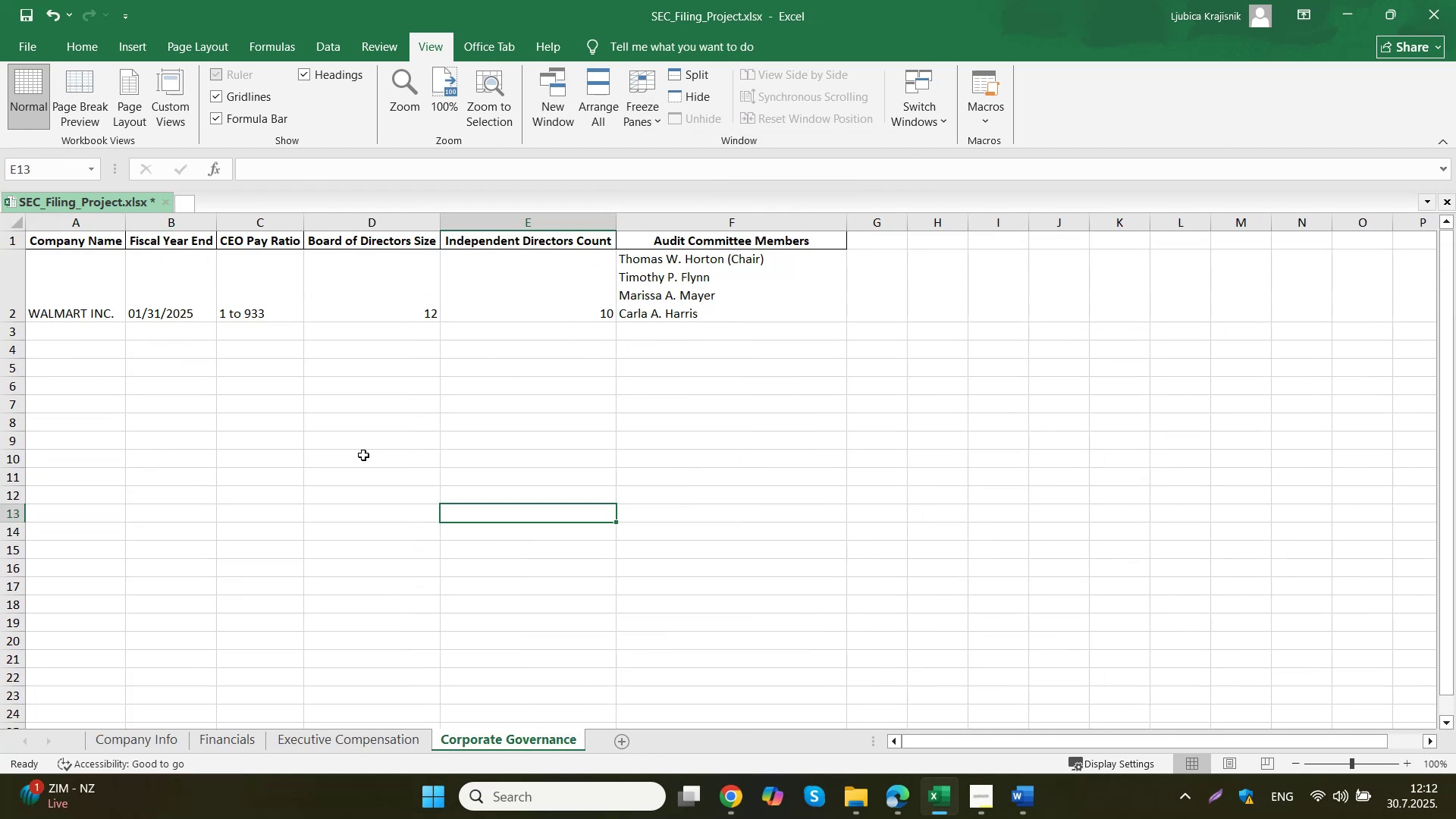 
left_click([82, 271])
 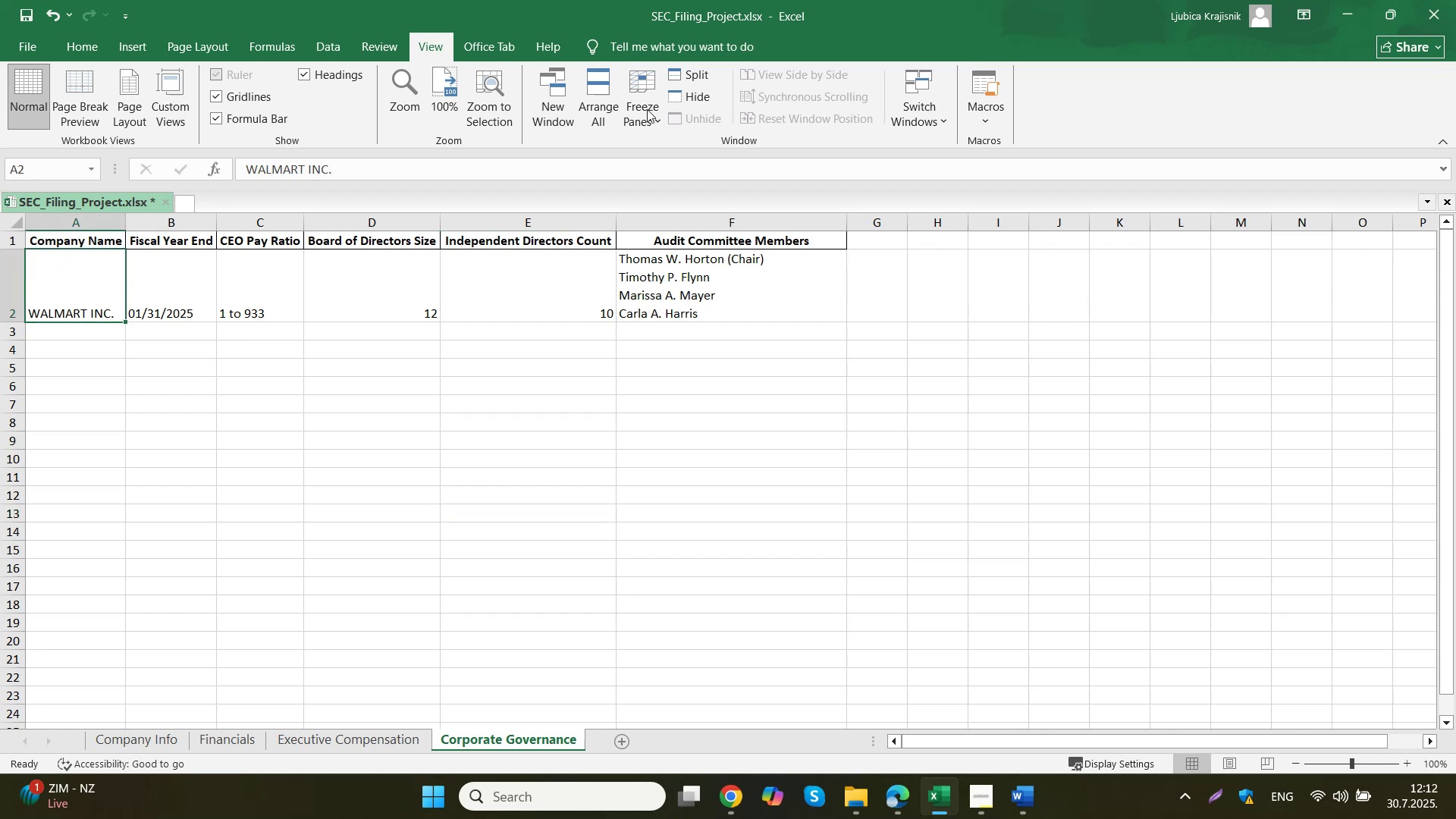 
left_click([659, 100])
 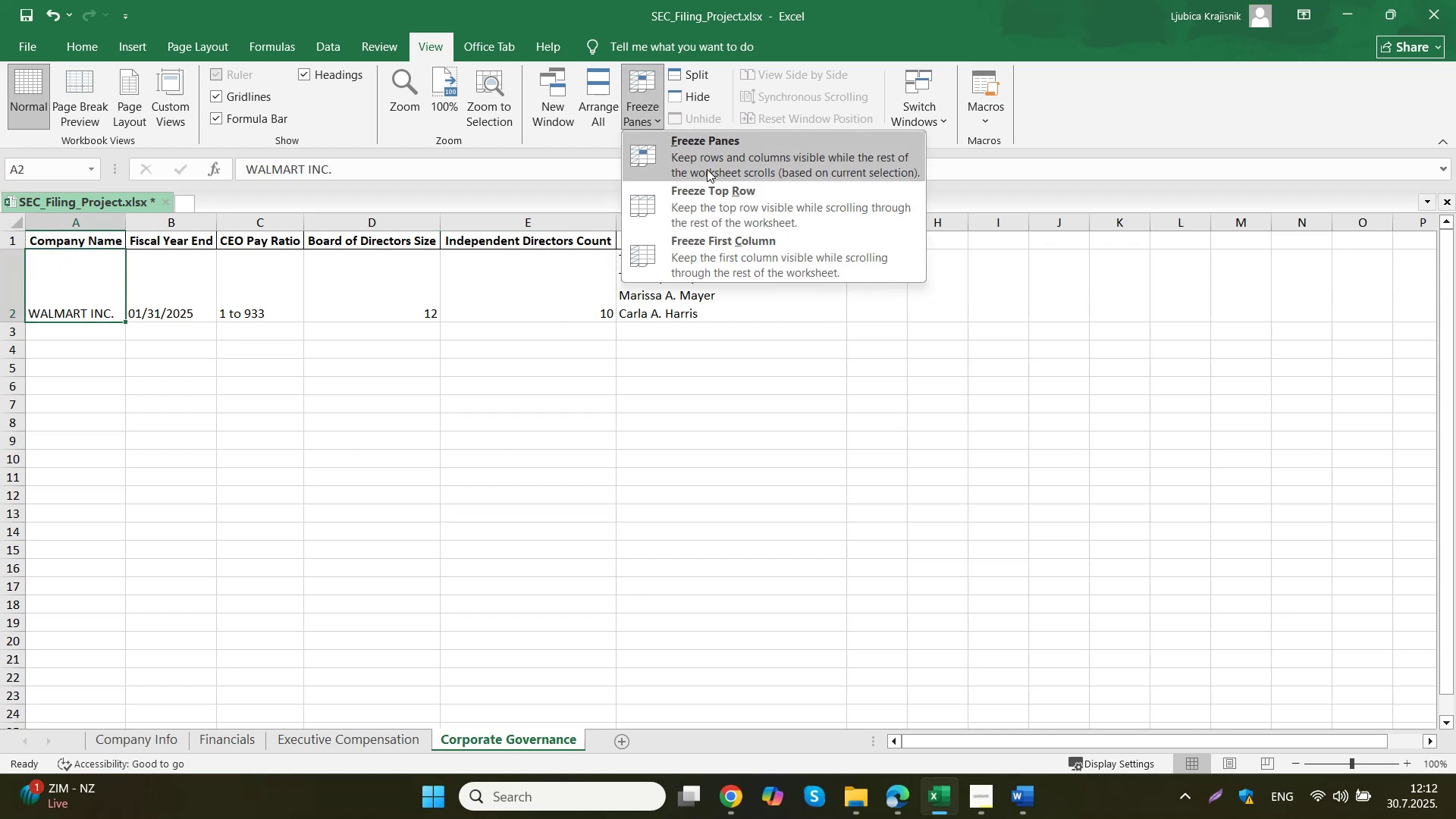 
left_click([707, 169])
 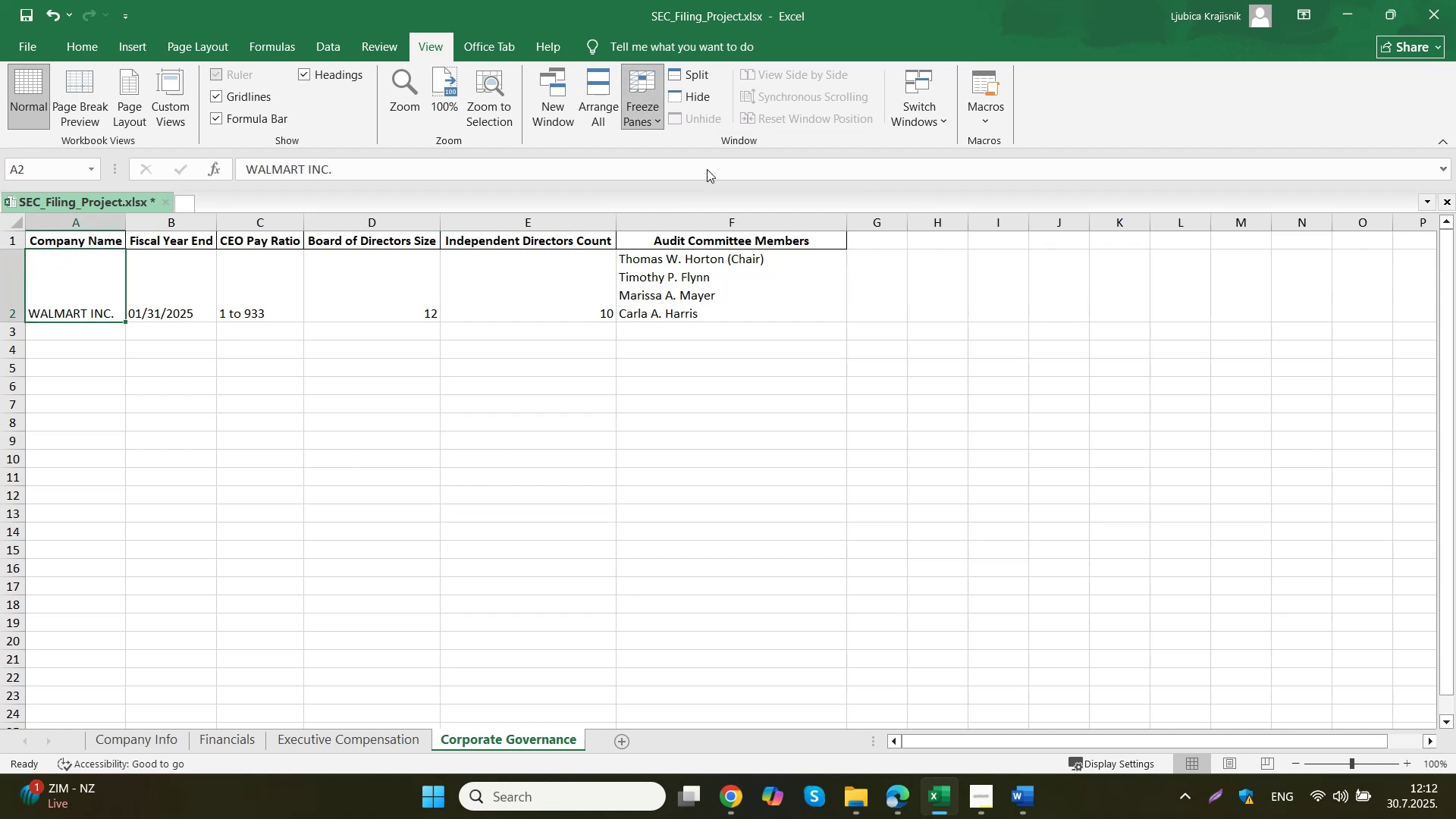 
scroll: coordinate [764, 355], scroll_direction: up, amount: 3.0
 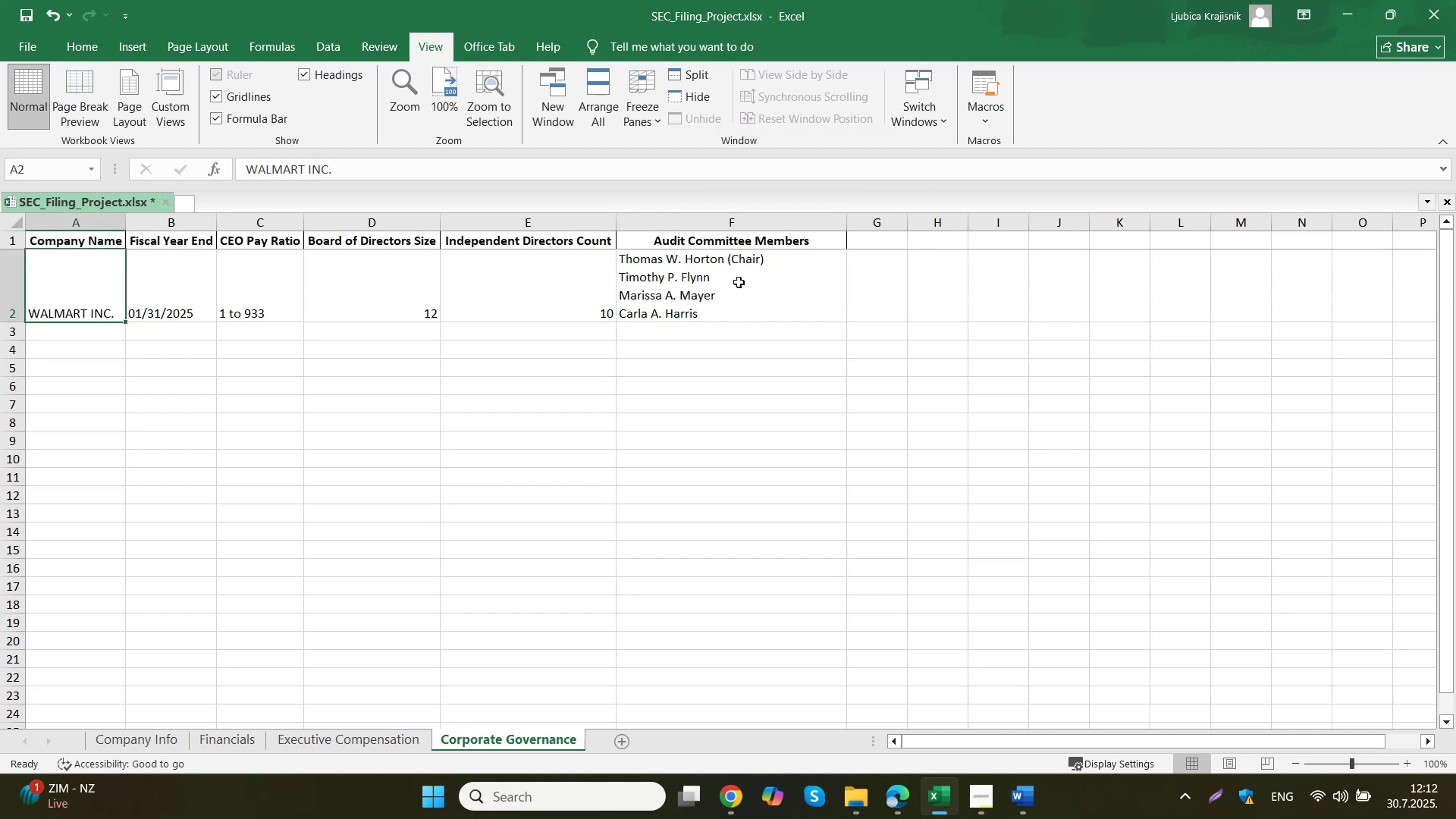 
left_click_drag(start_coordinate=[738, 243], to_coordinate=[102, 243])
 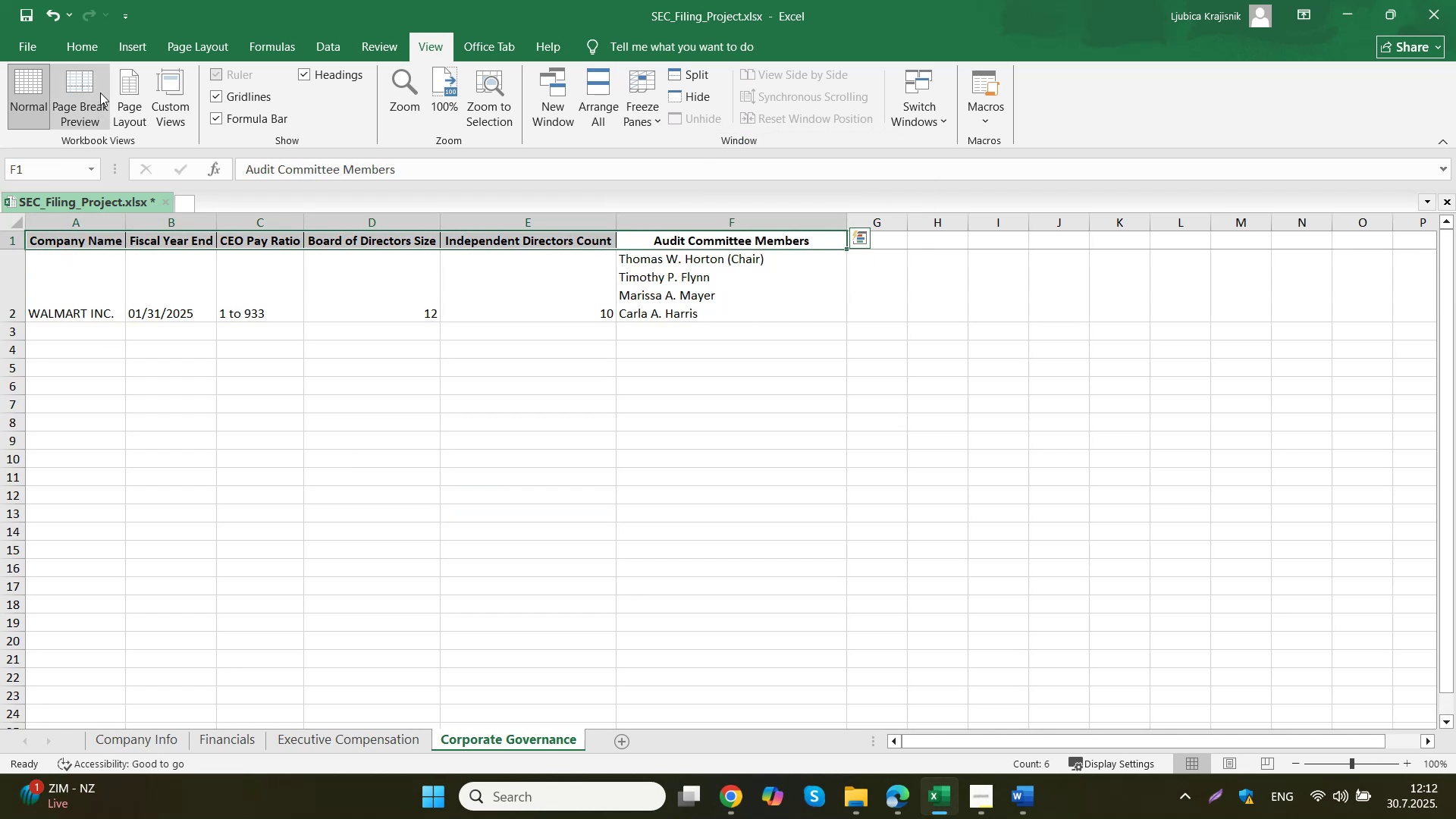 
left_click([84, 48])
 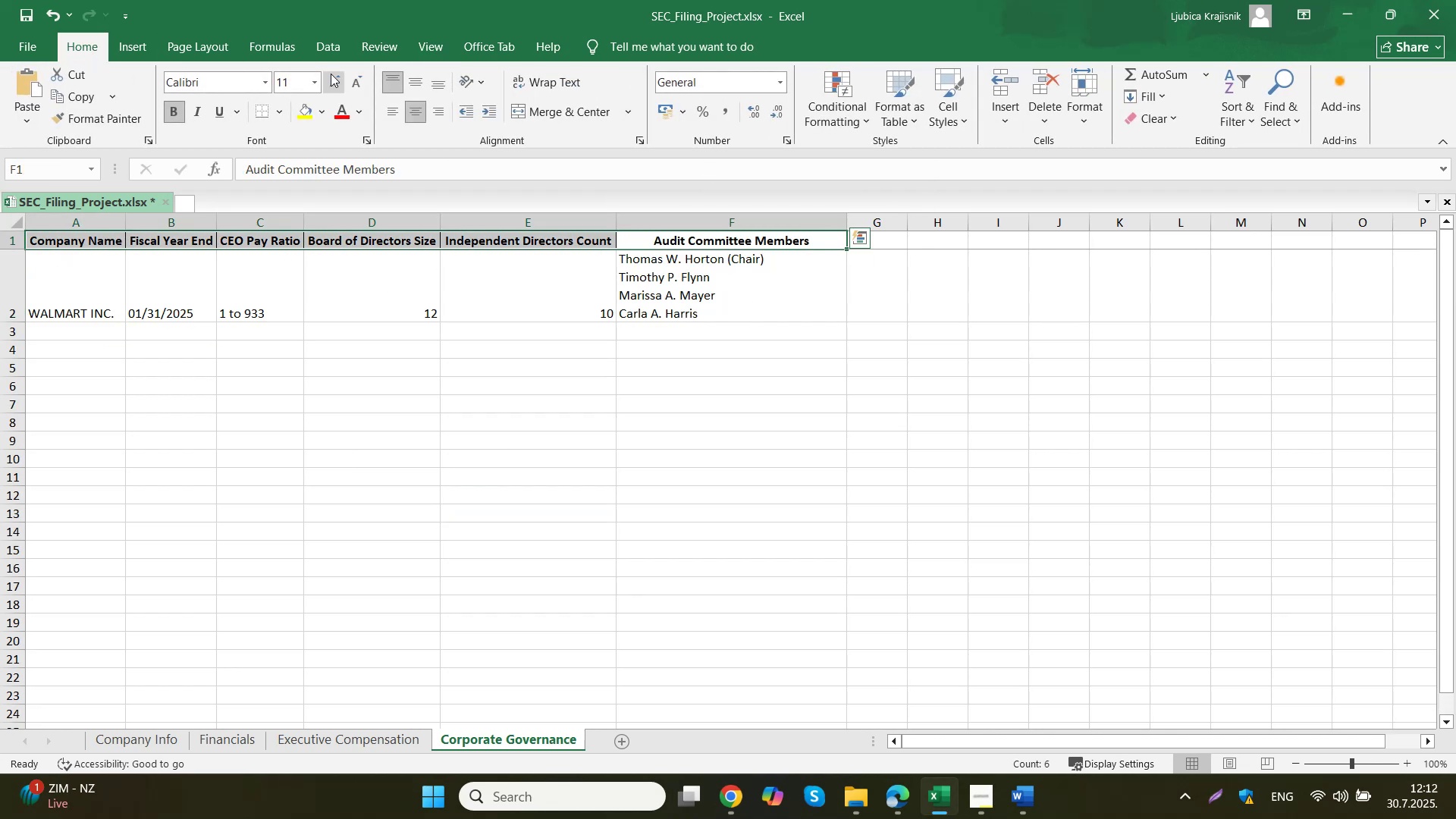 
left_click([335, 81])
 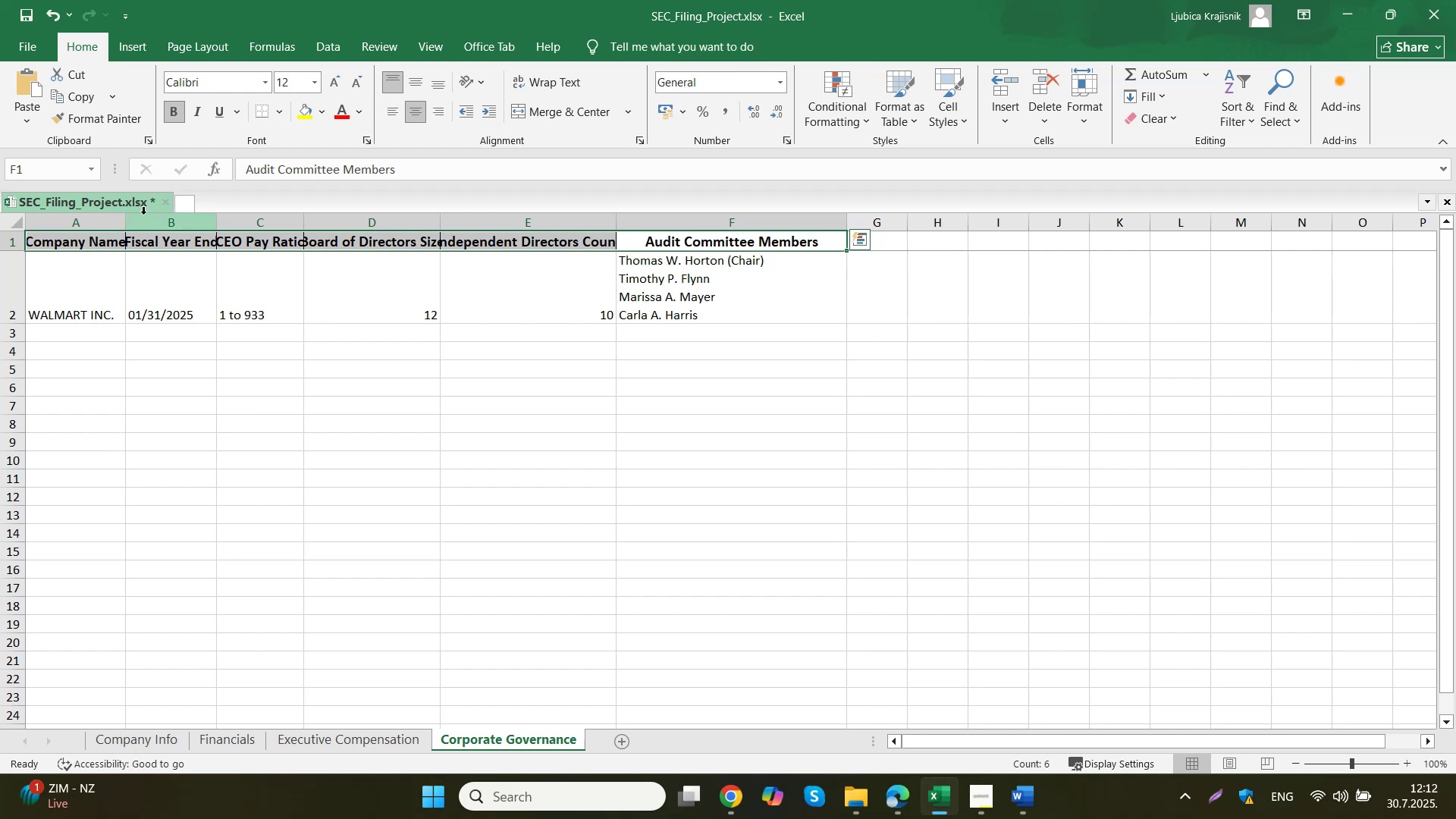 
double_click([124, 220])
 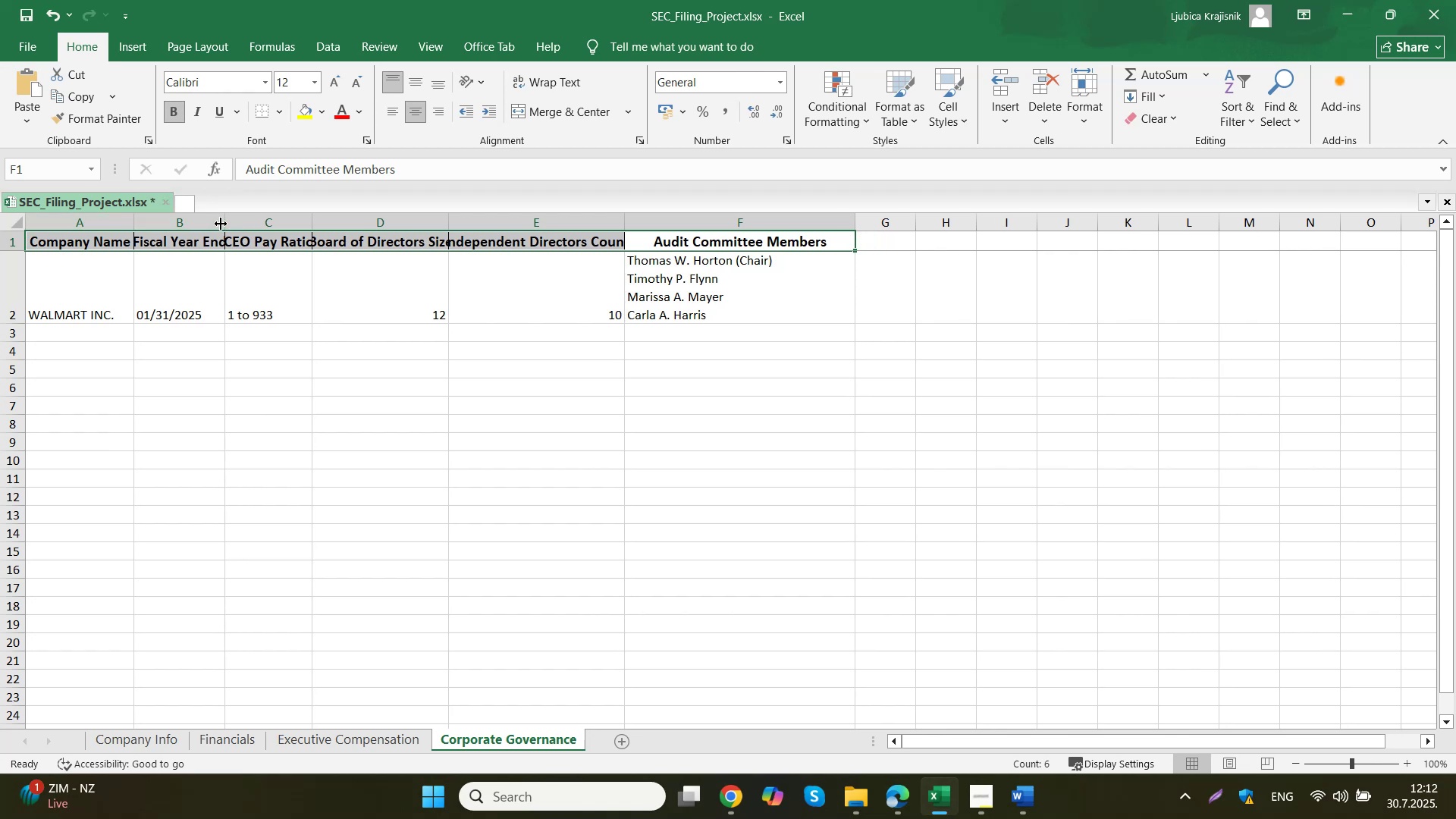 
double_click([221, 224])
 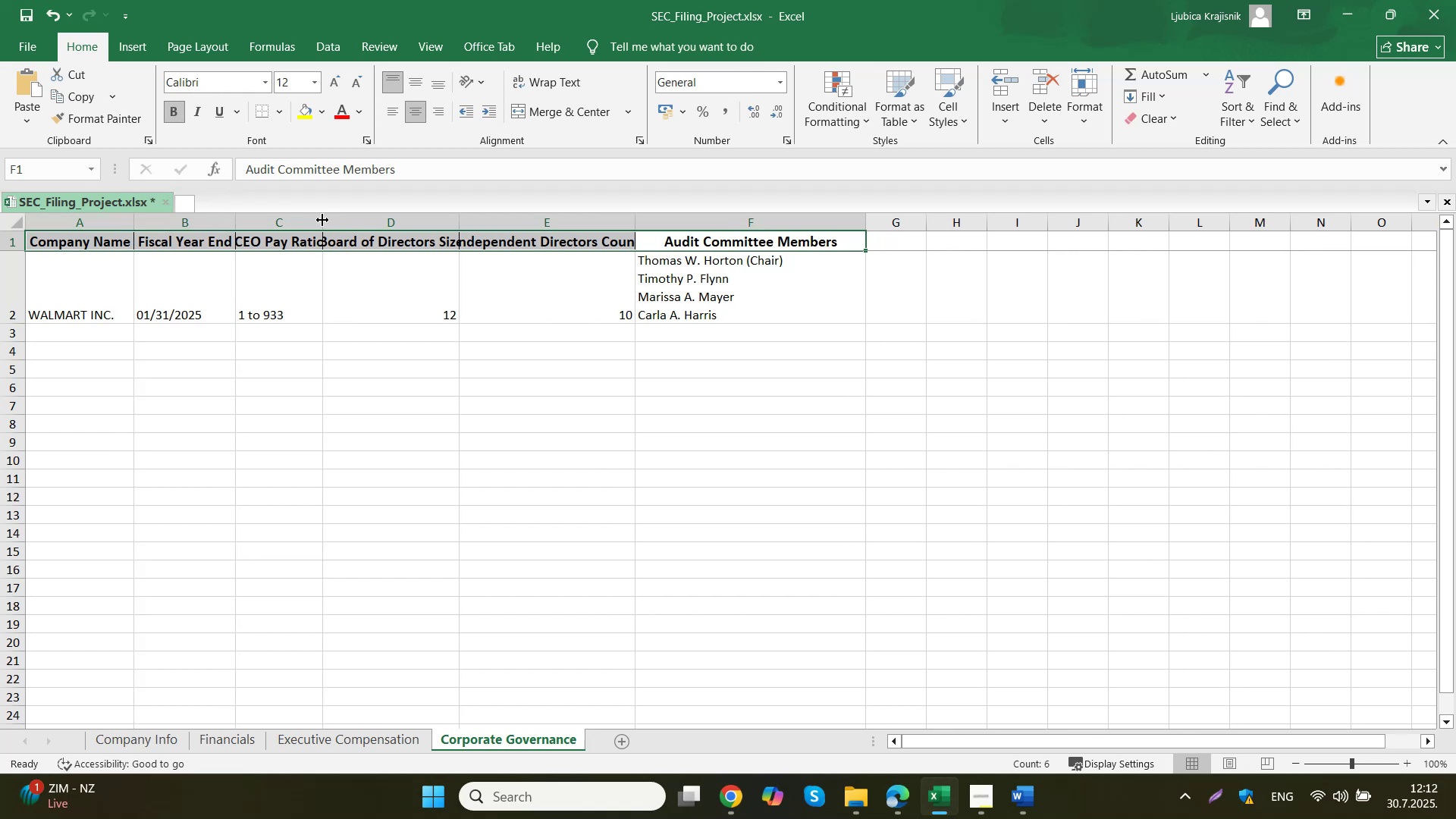 
double_click([321, 220])
 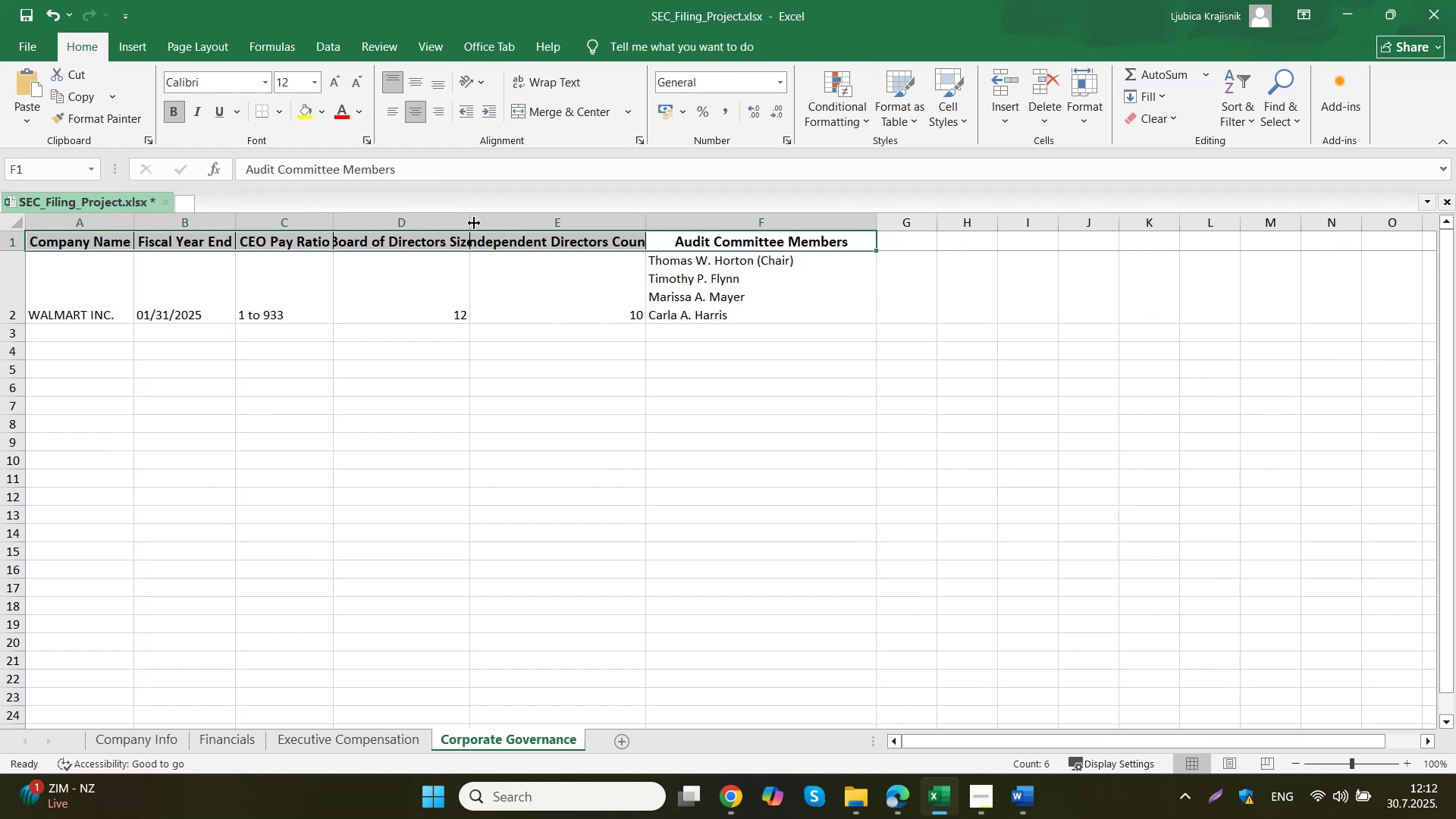 
double_click([472, 223])
 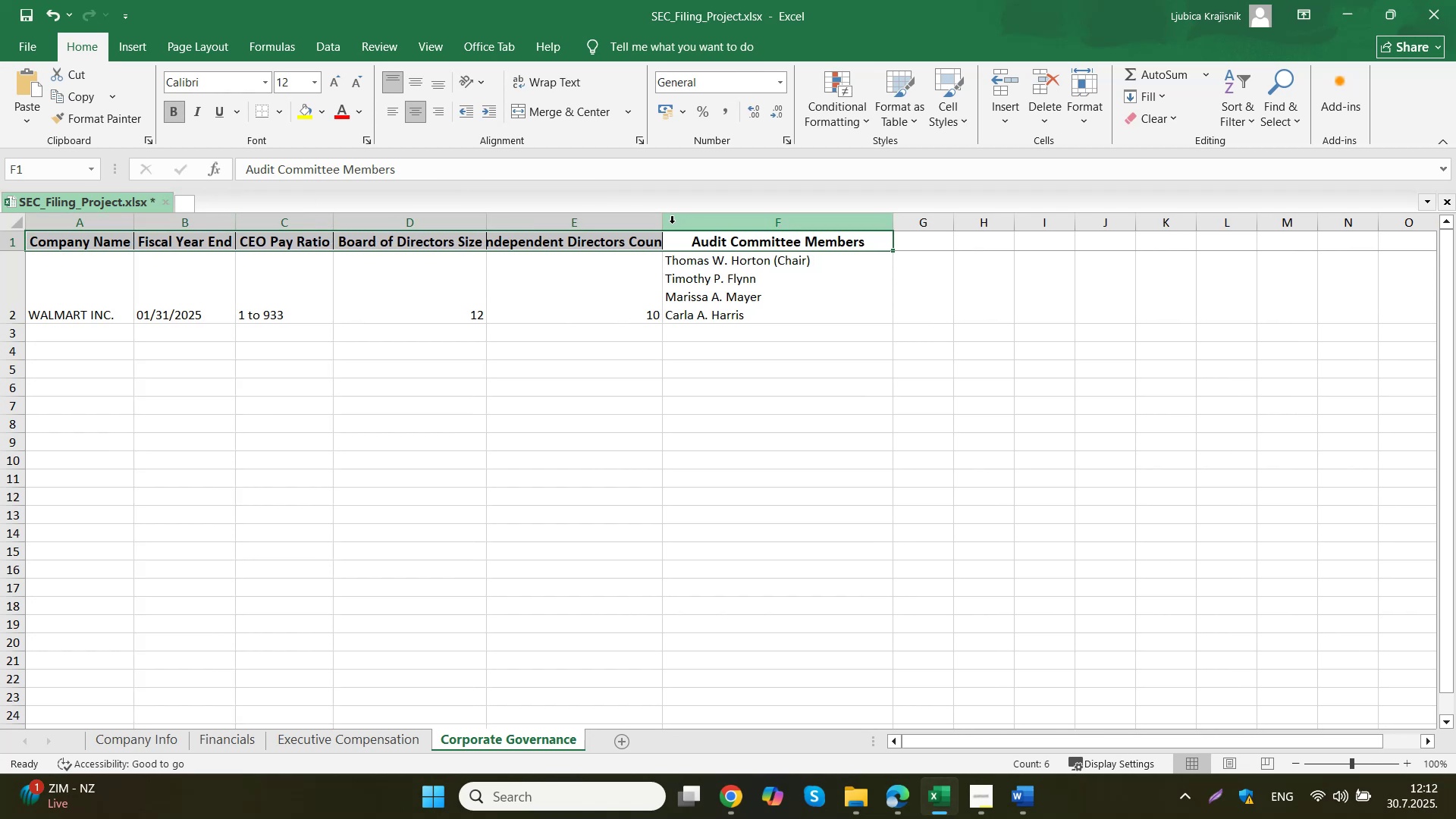 
double_click([663, 223])
 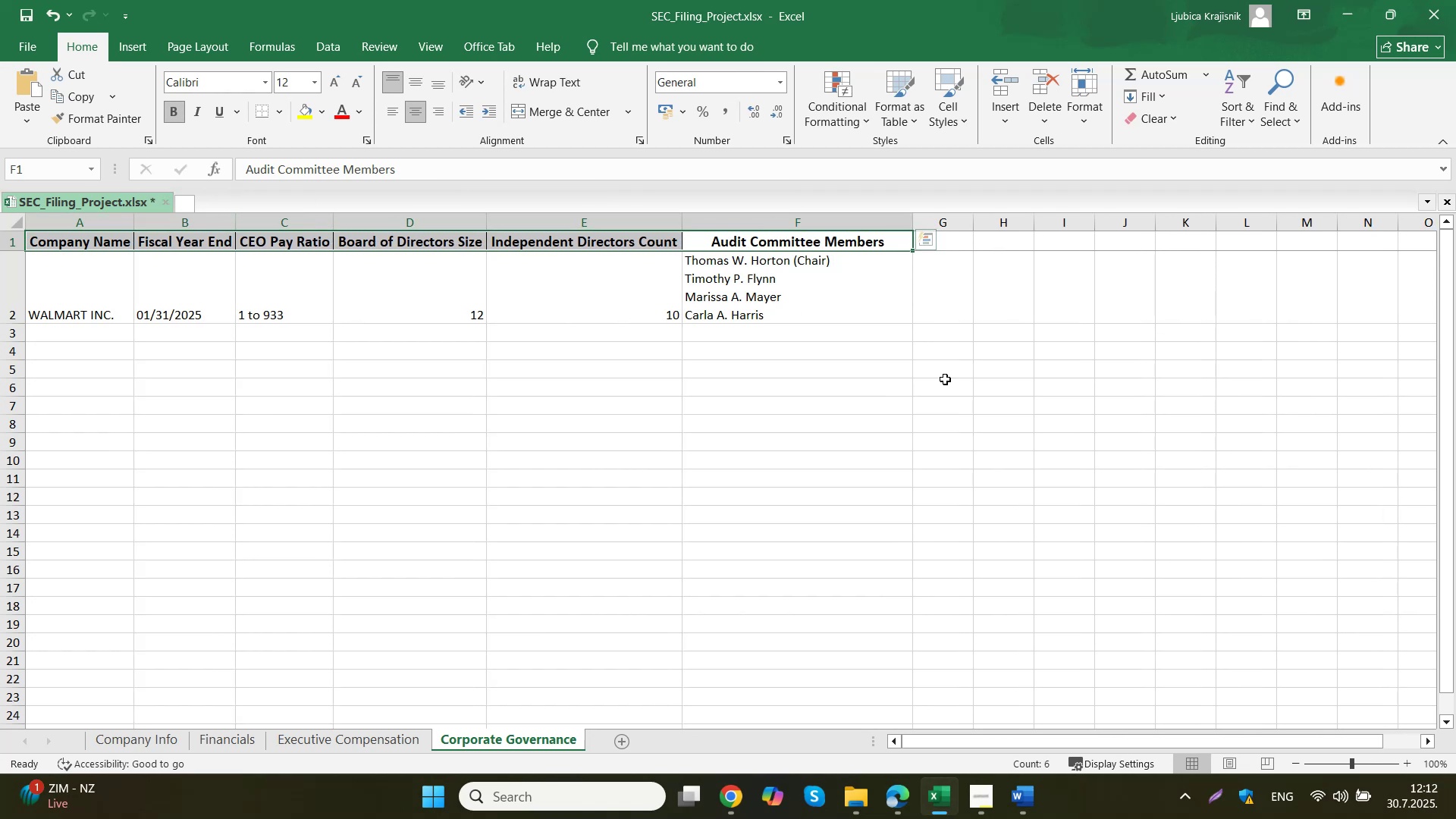 
left_click([896, 384])
 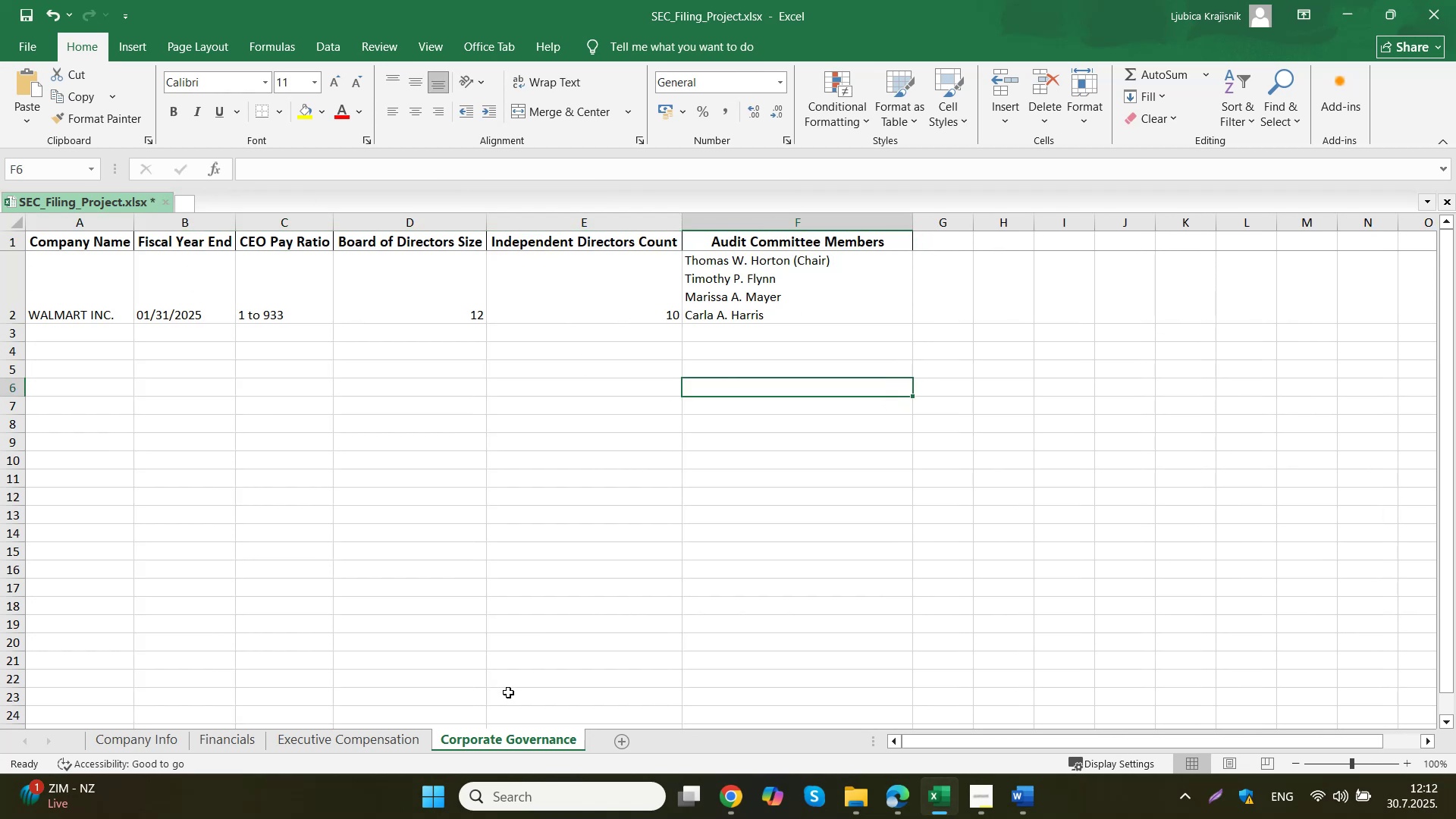 
left_click([416, 735])
 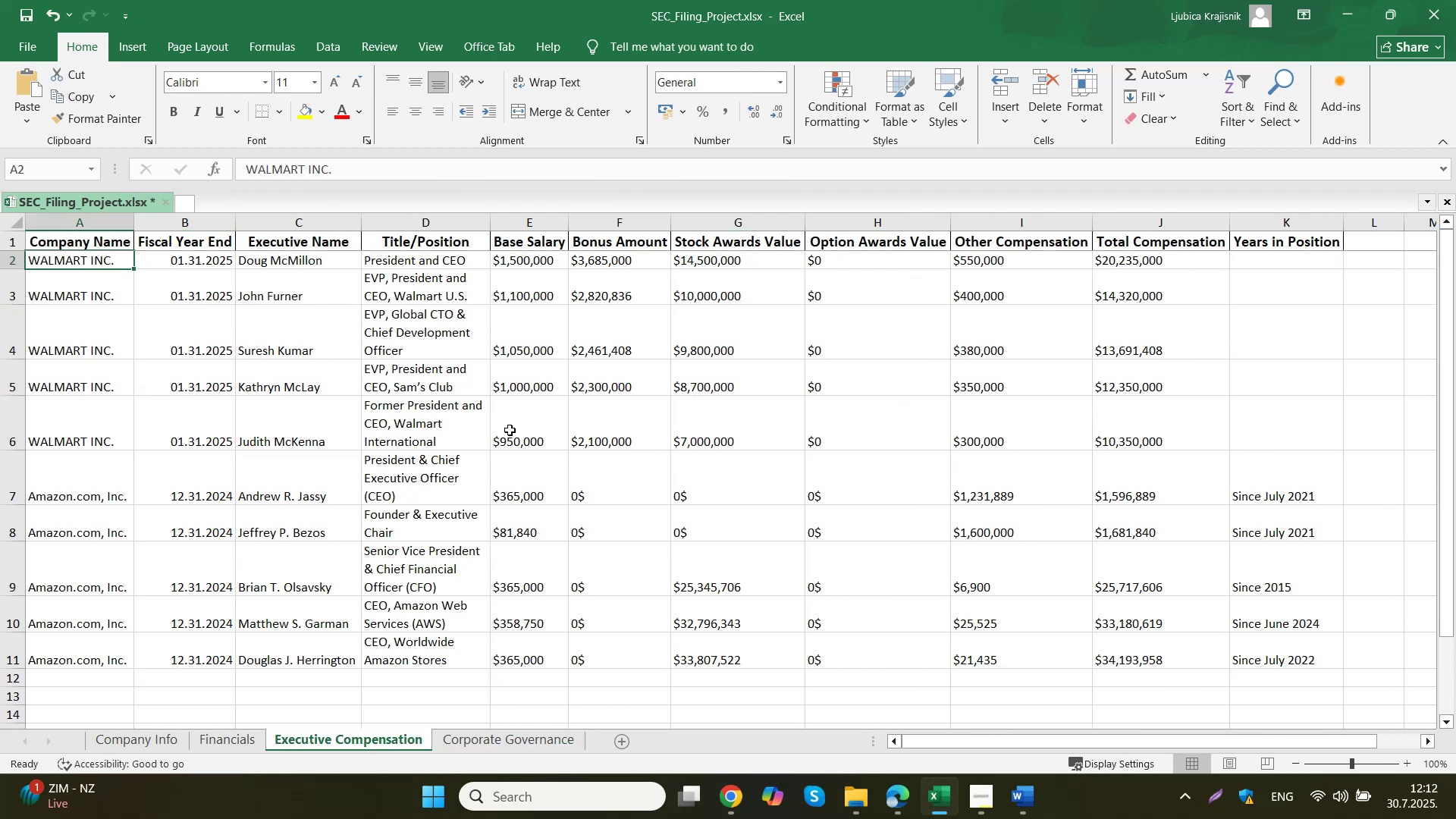 
left_click([266, 251])
 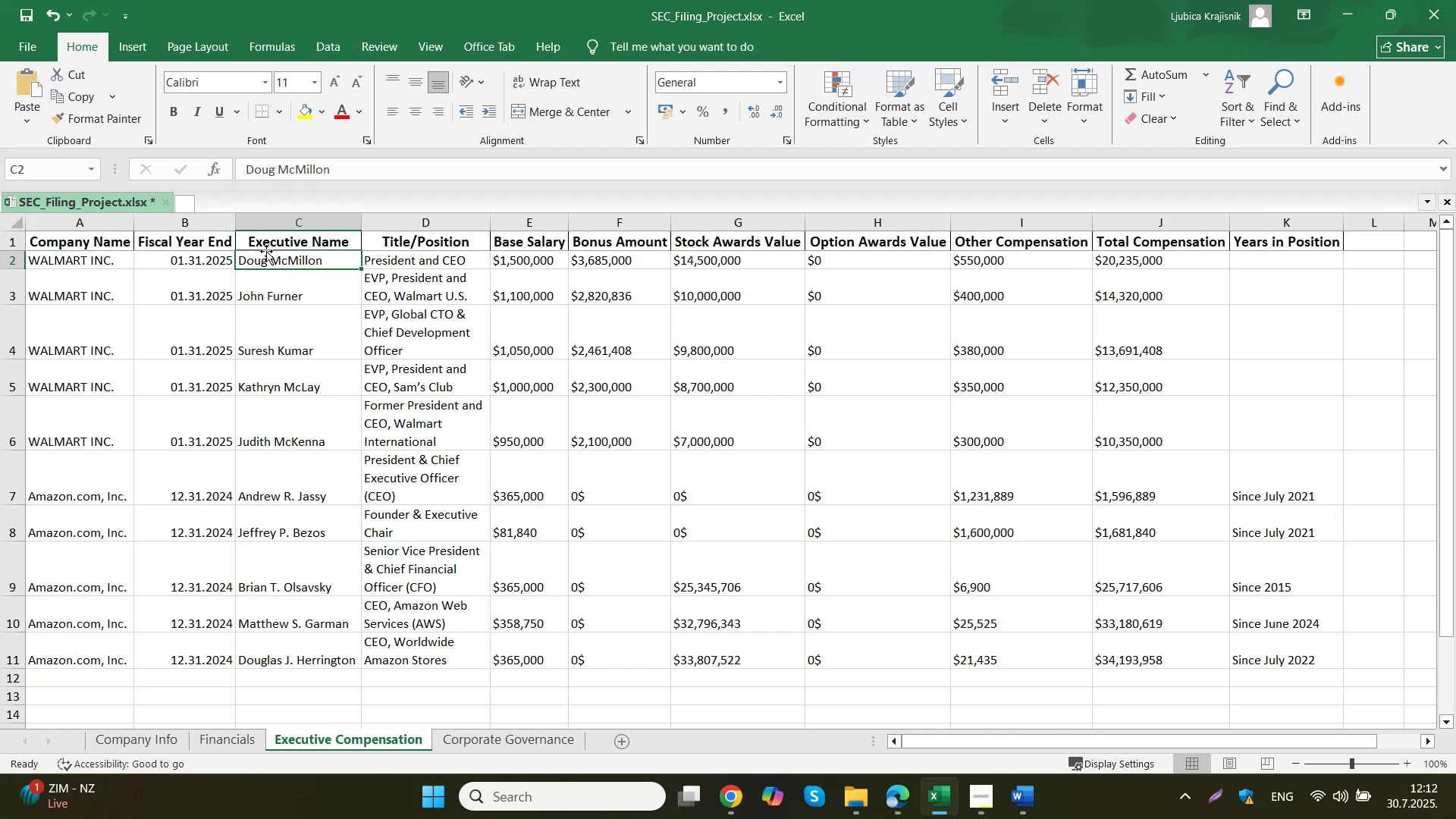 
left_click([271, 239])
 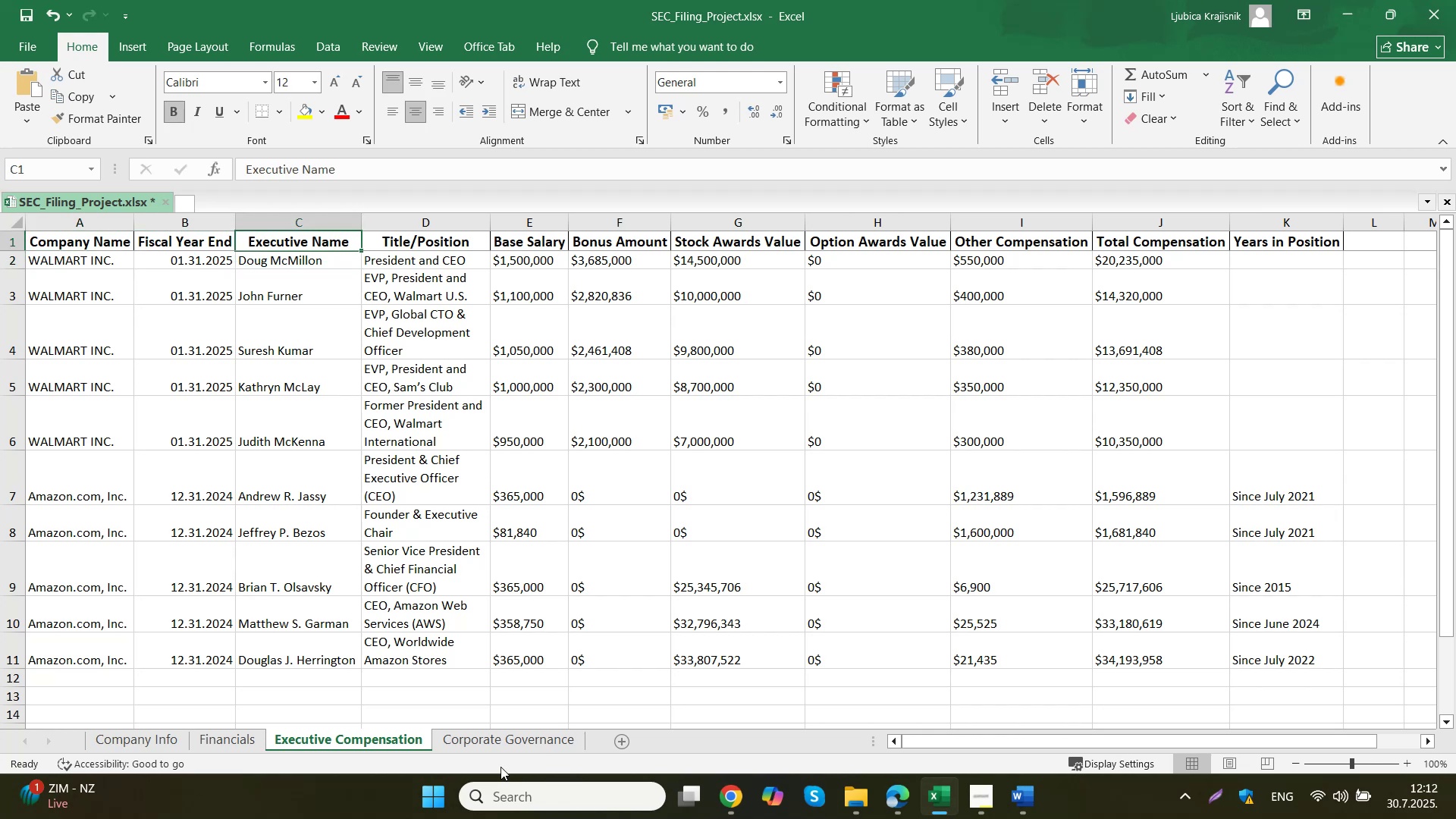 
left_click([238, 731])
 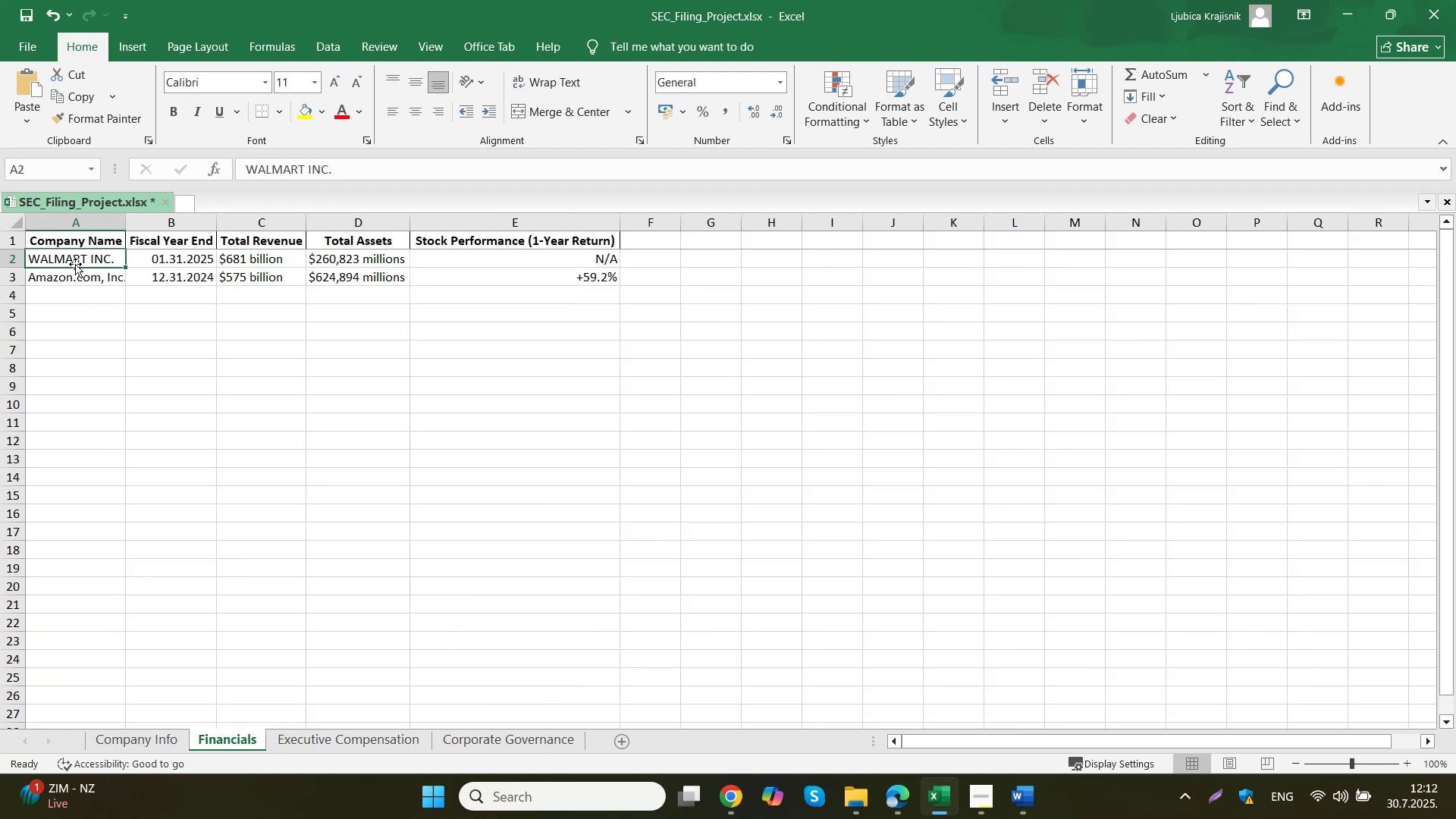 
left_click_drag(start_coordinate=[82, 238], to_coordinate=[484, 238])
 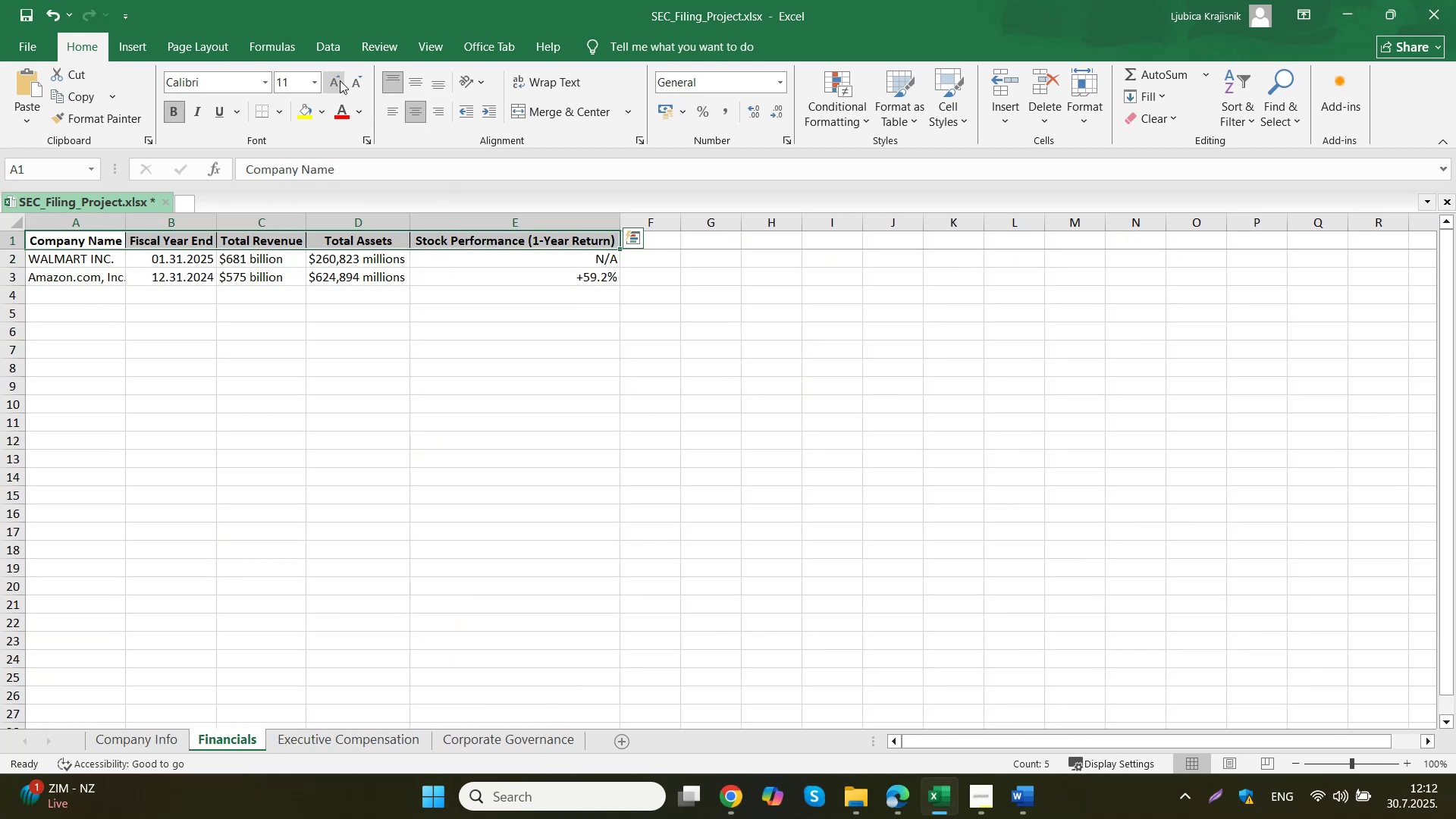 
double_click([293, 362])
 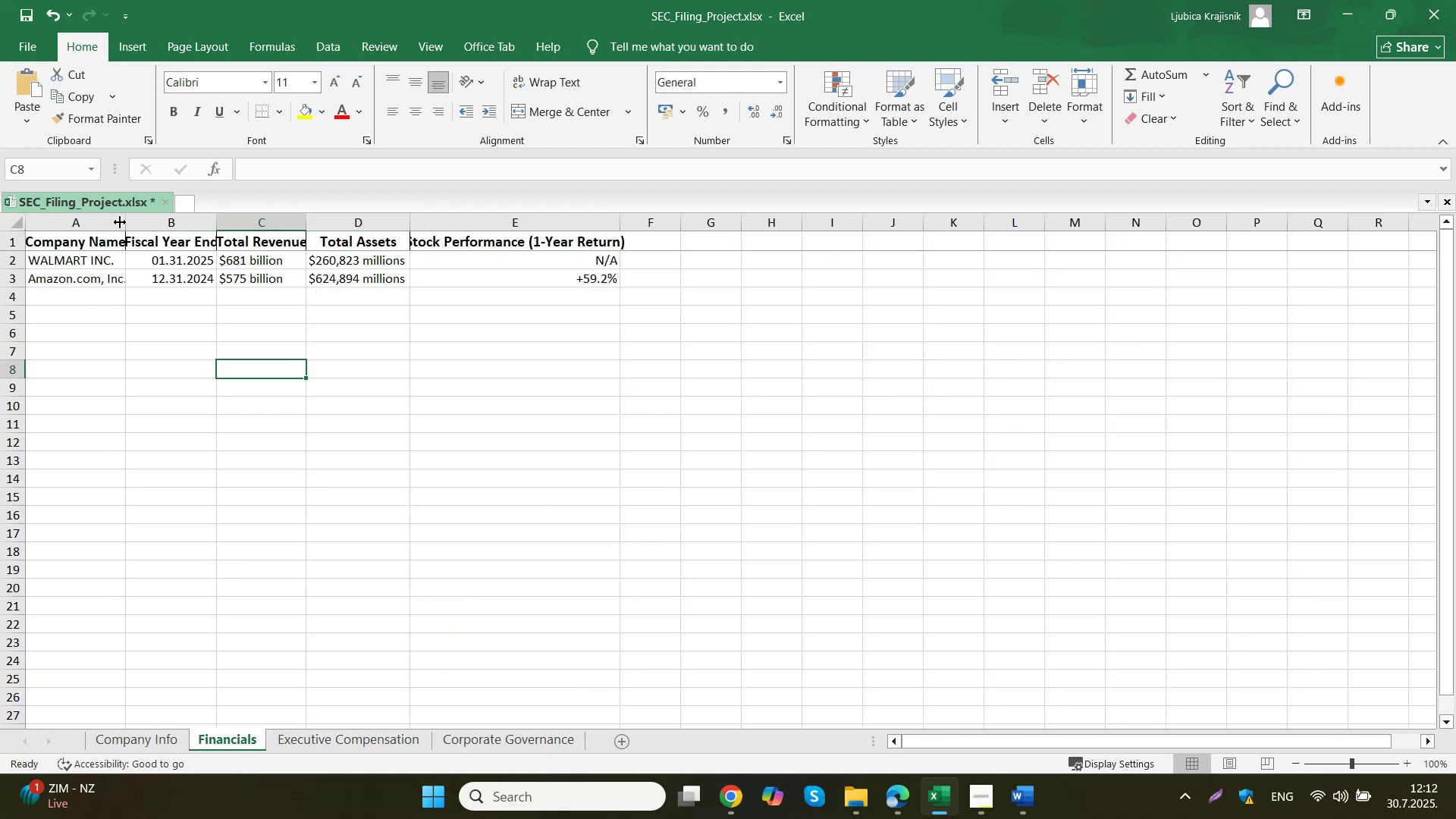 
double_click([120, 224])
 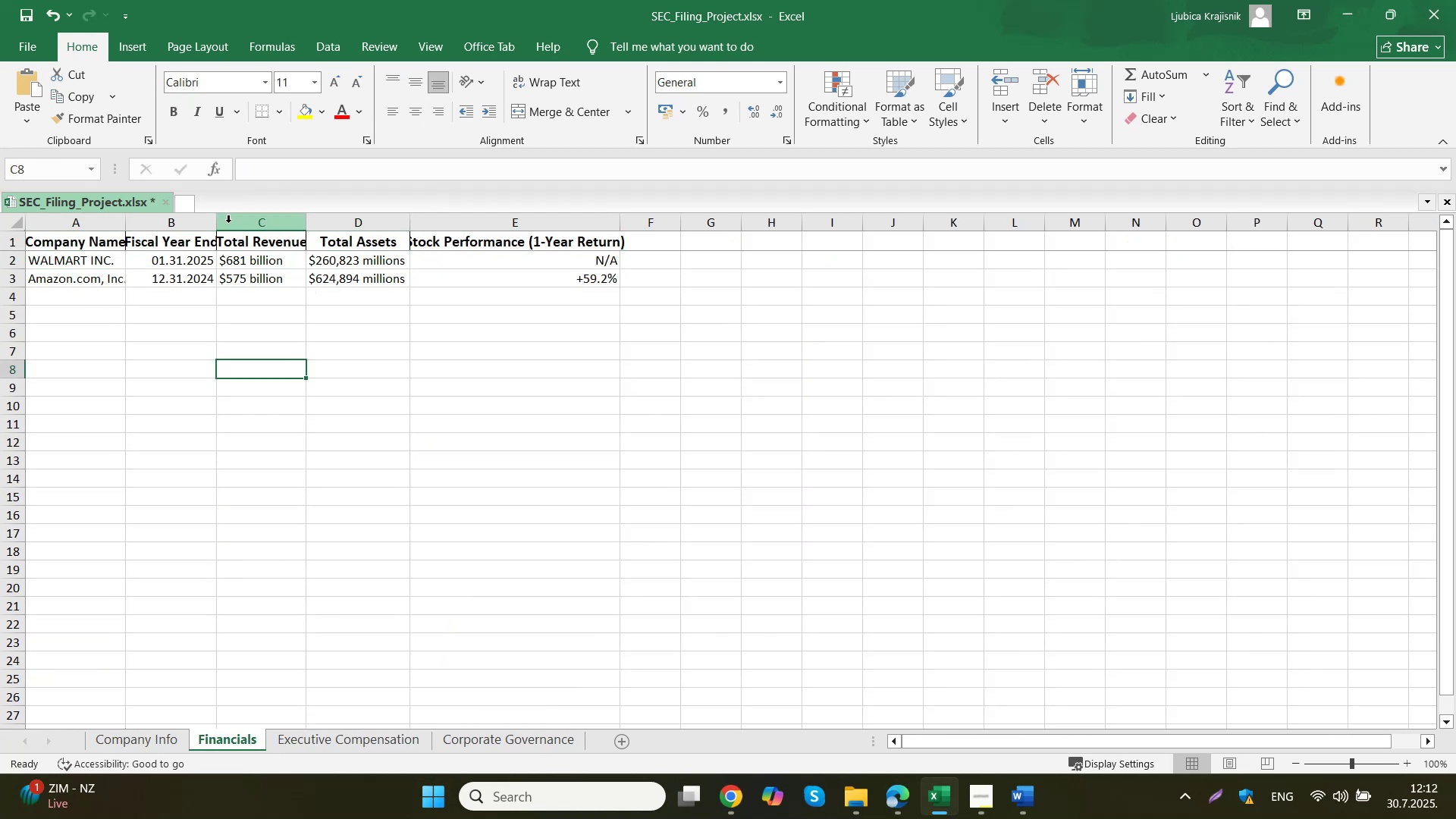 
double_click([210, 222])
 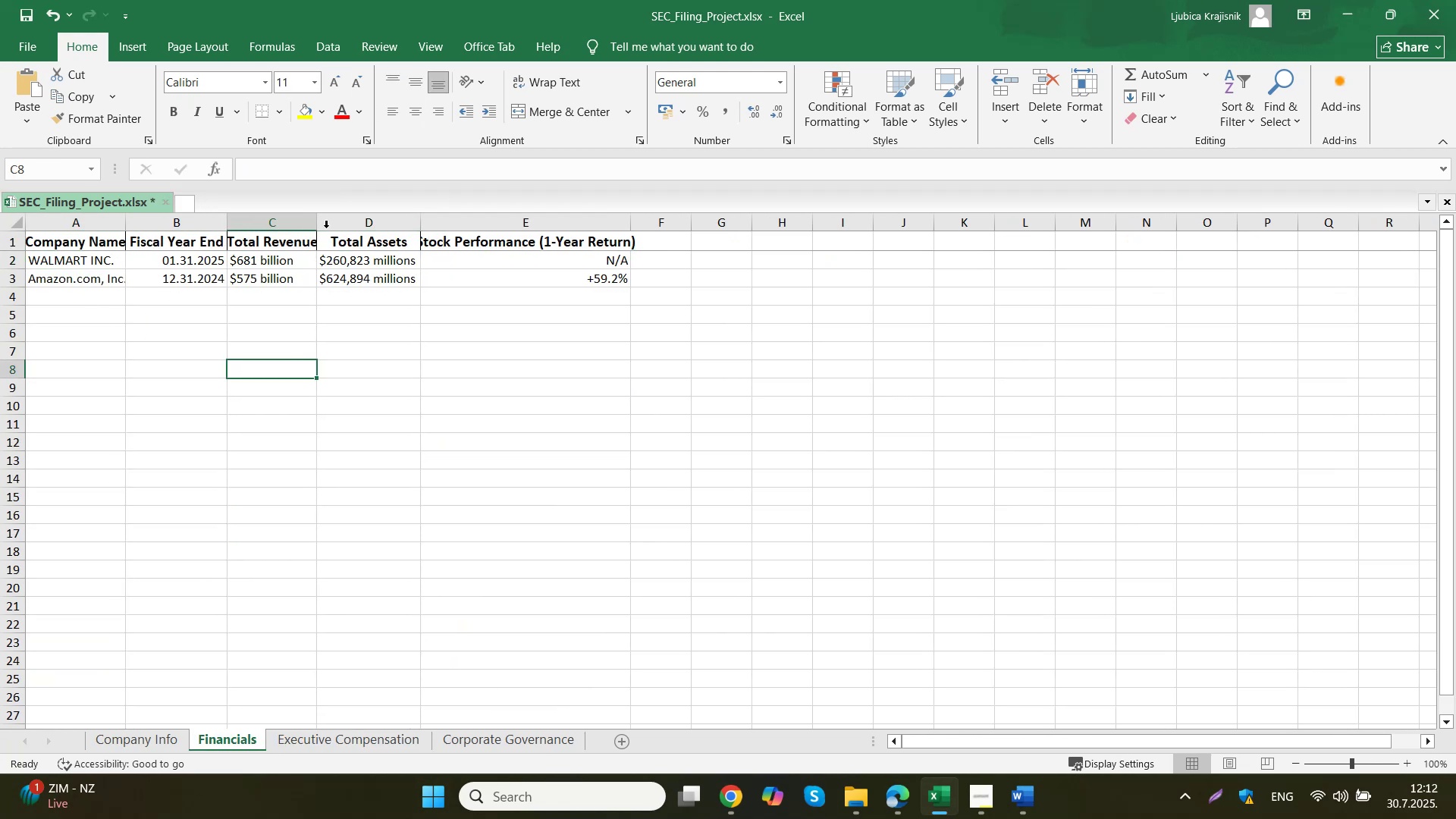 
double_click([315, 221])
 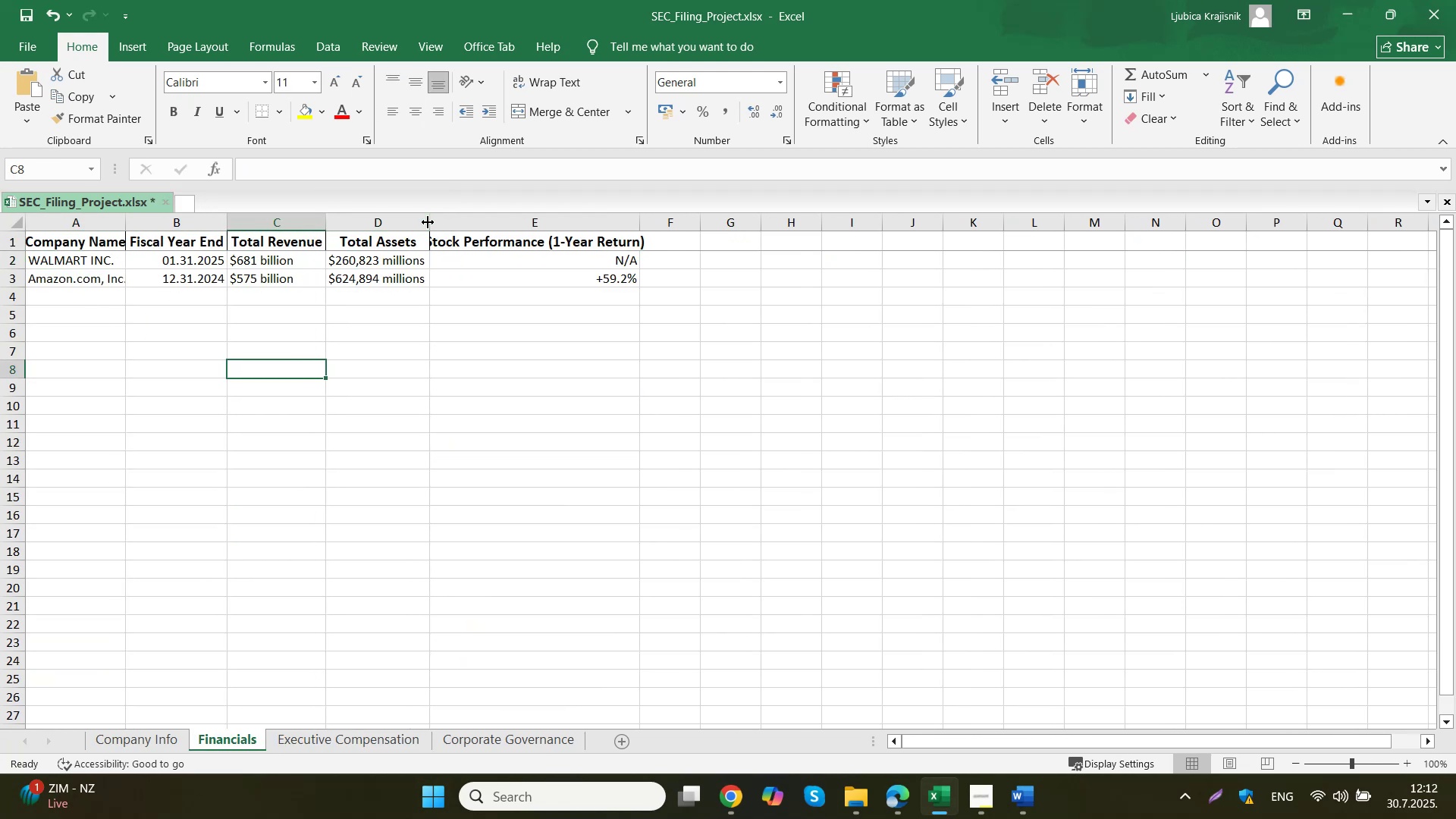 
double_click([428, 222])
 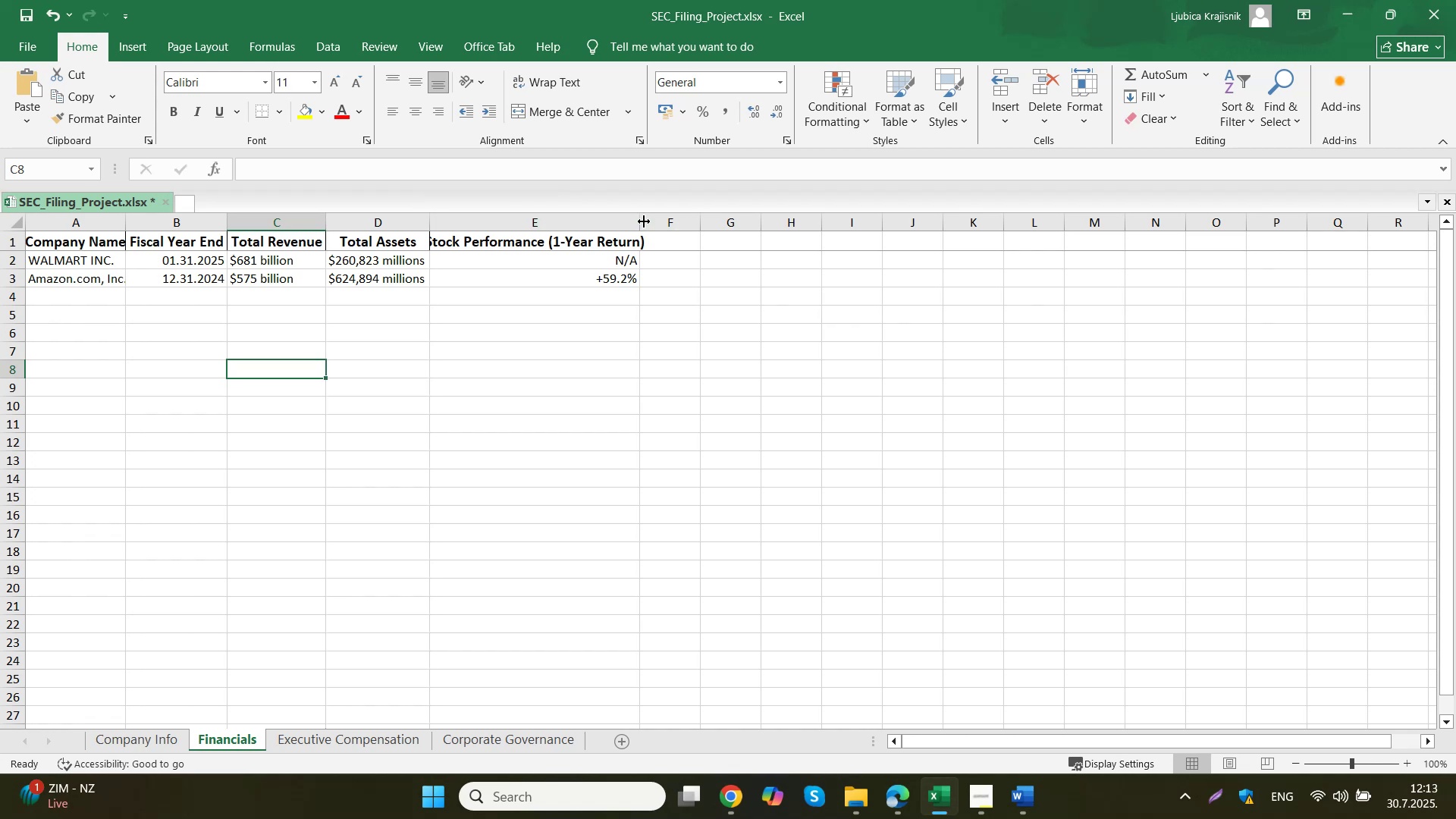 
double_click([644, 221])
 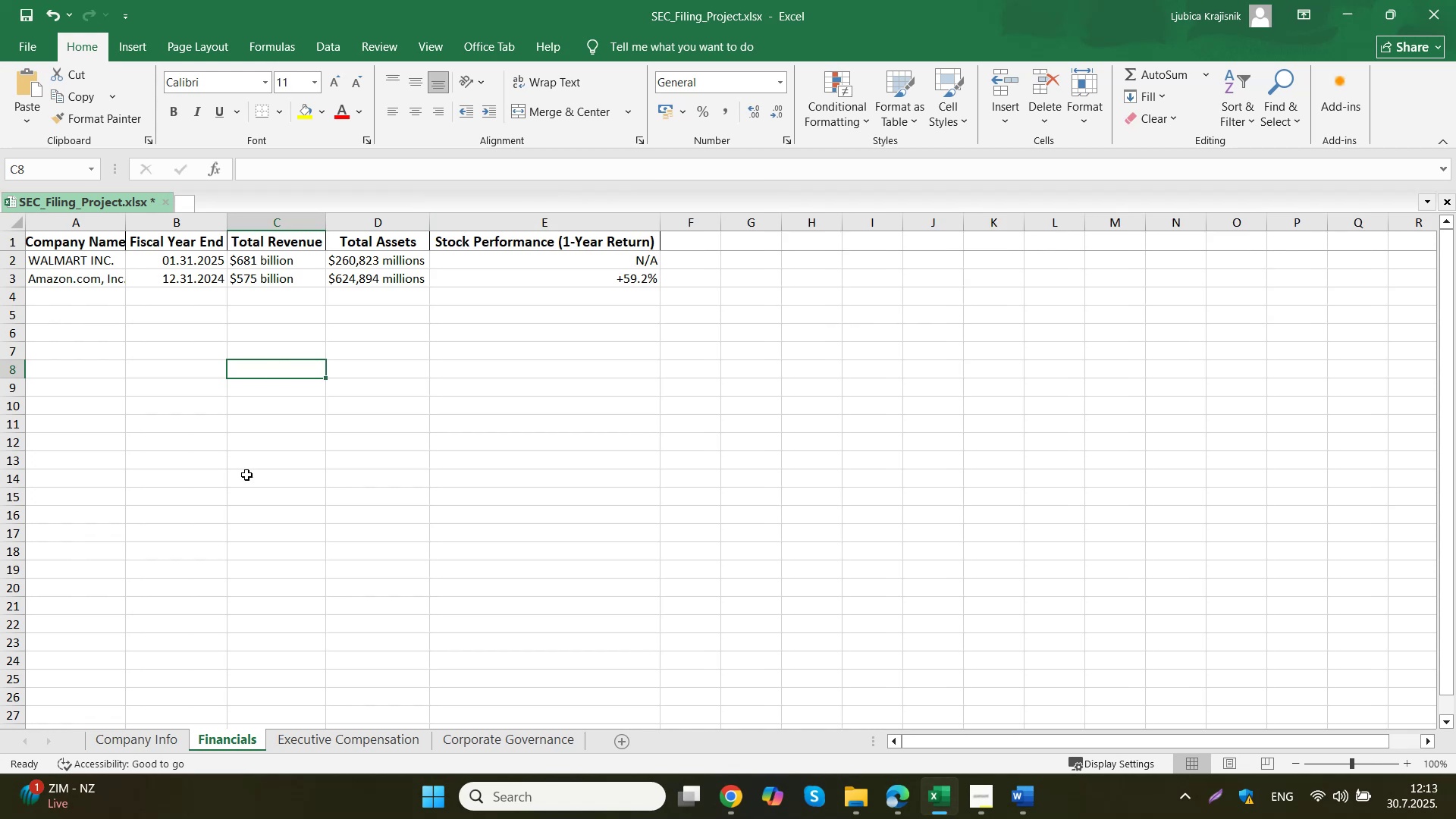 
left_click([159, 744])
 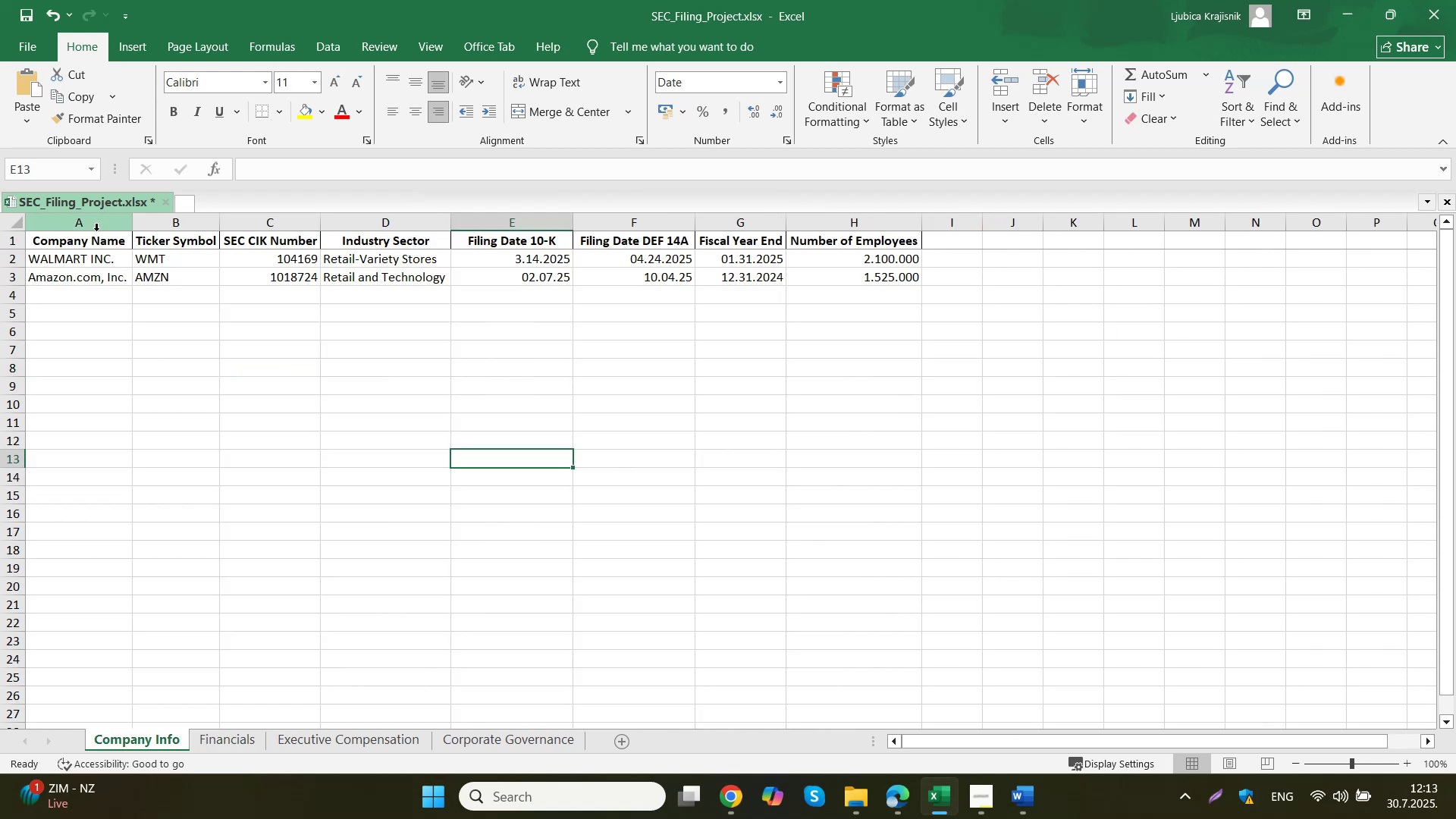 
left_click_drag(start_coordinate=[99, 240], to_coordinate=[792, 249])
 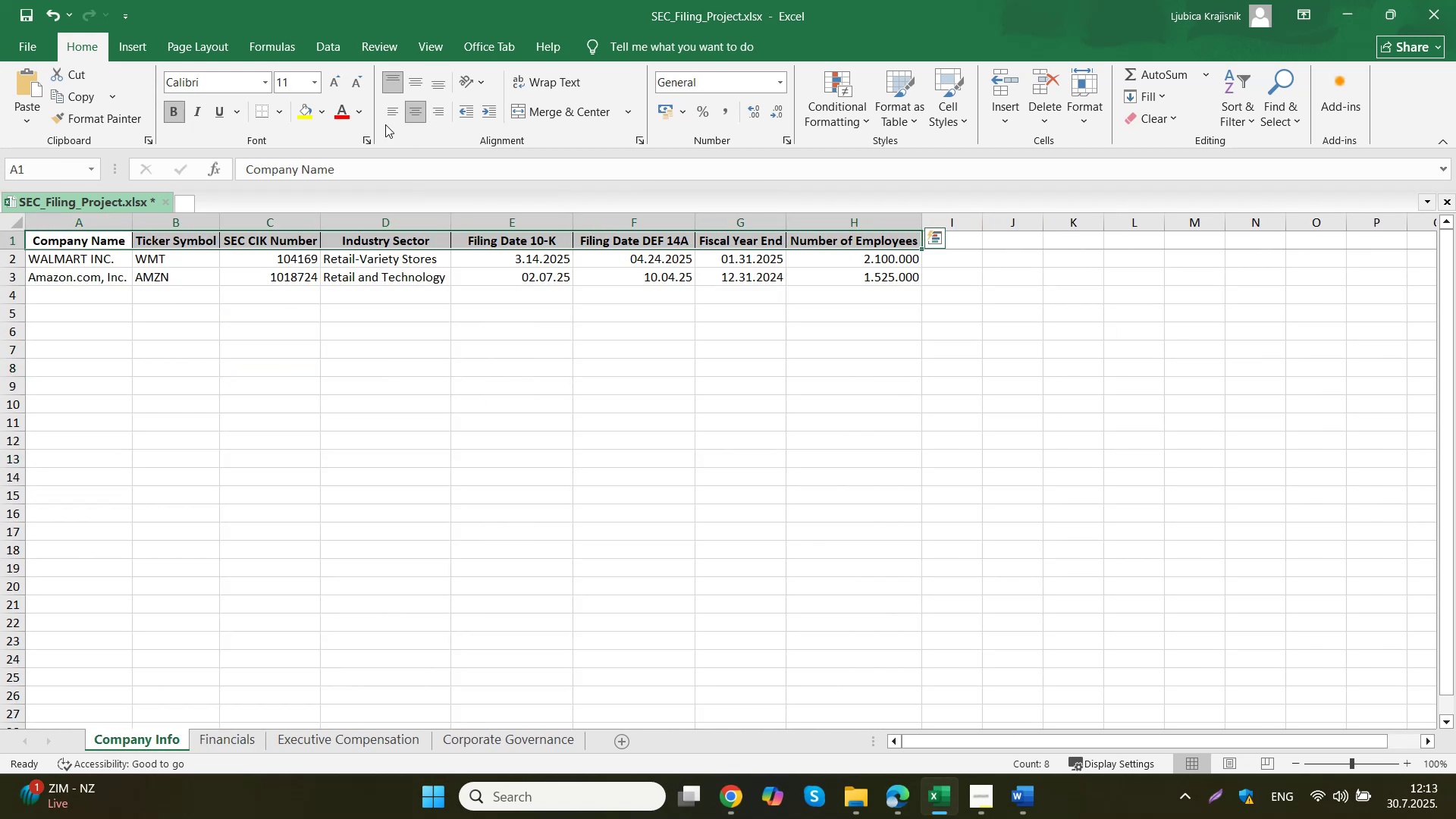 
left_click([337, 88])
 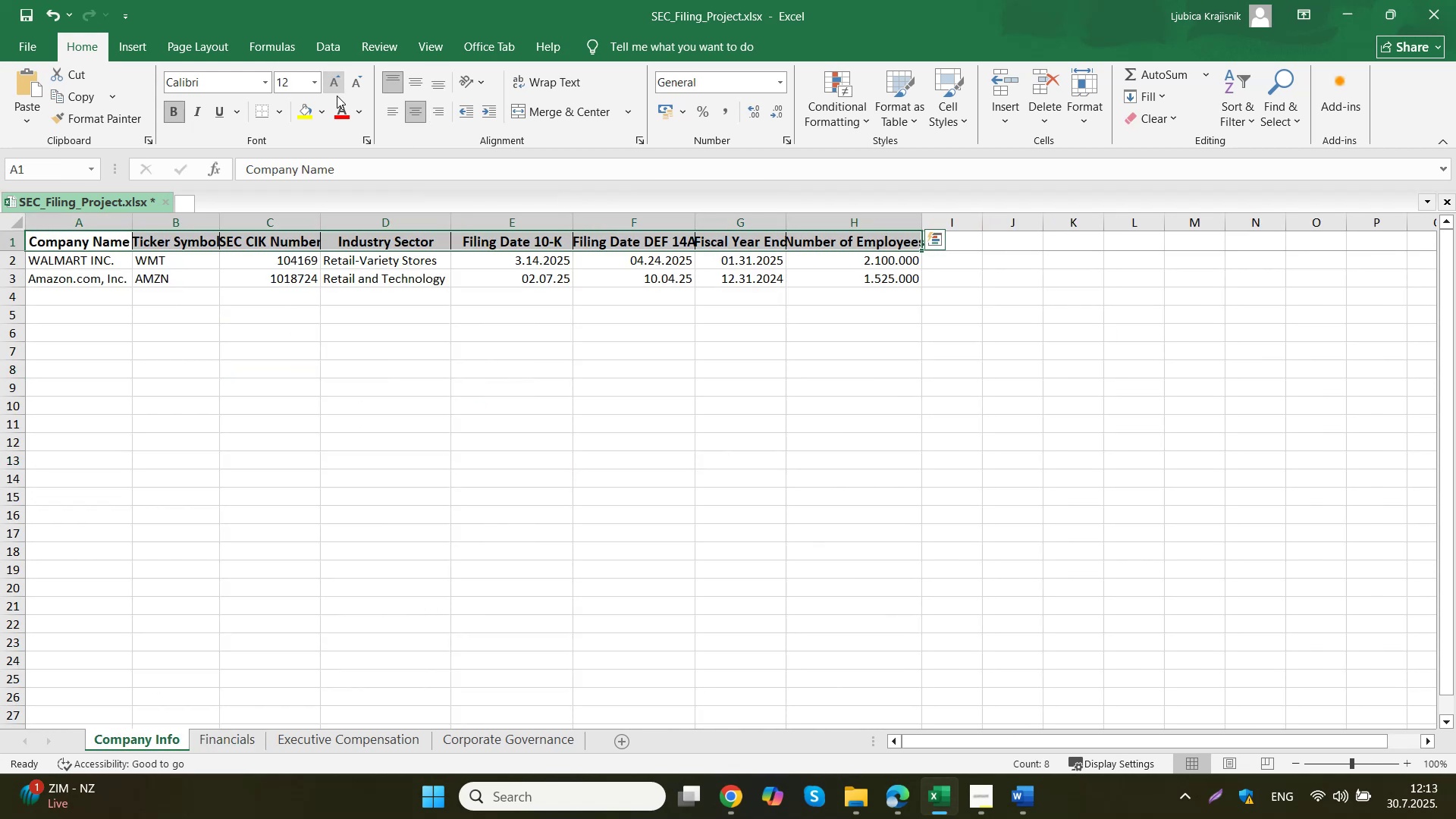 
left_click([273, 356])
 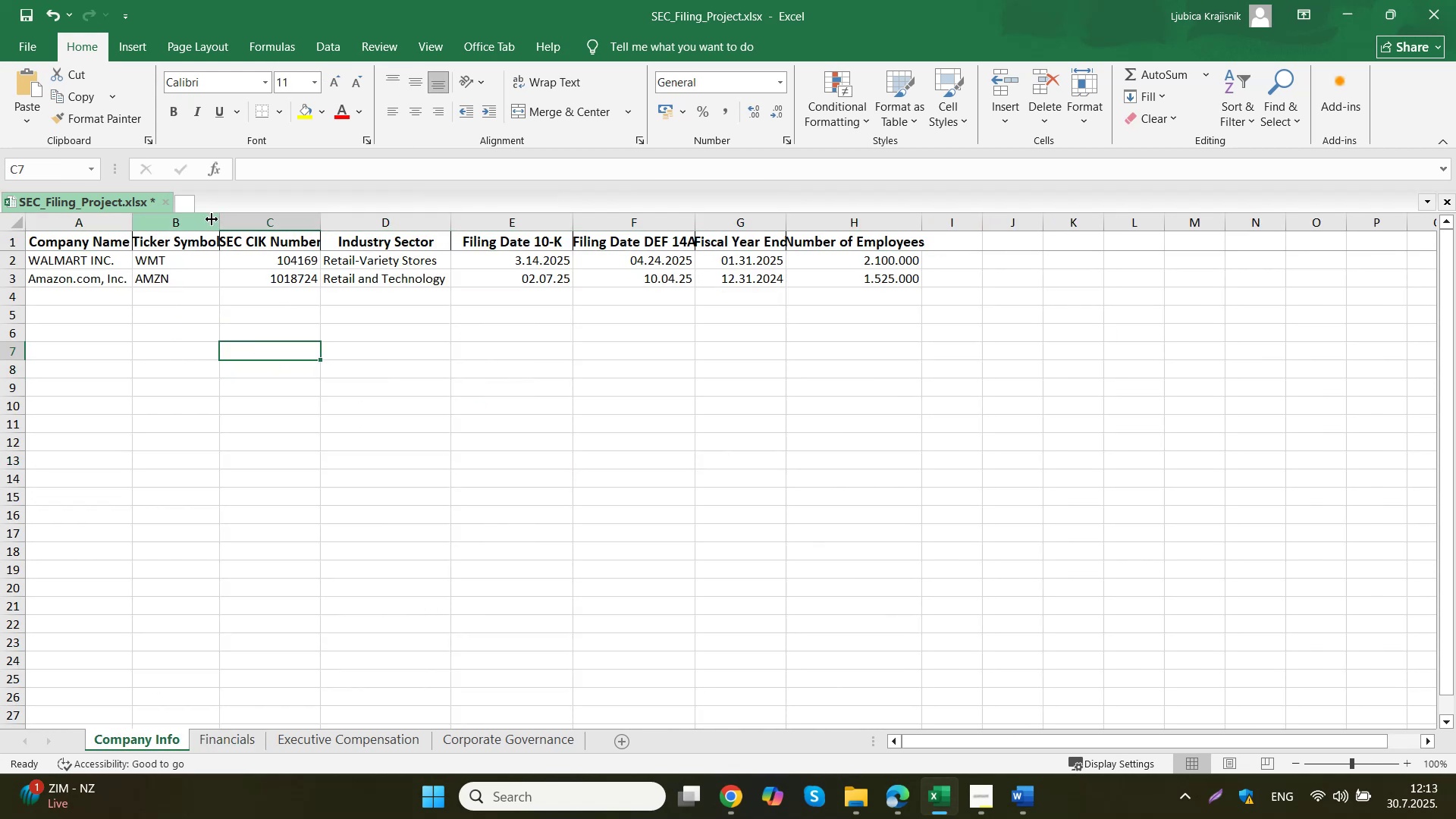 
double_click([215, 219])
 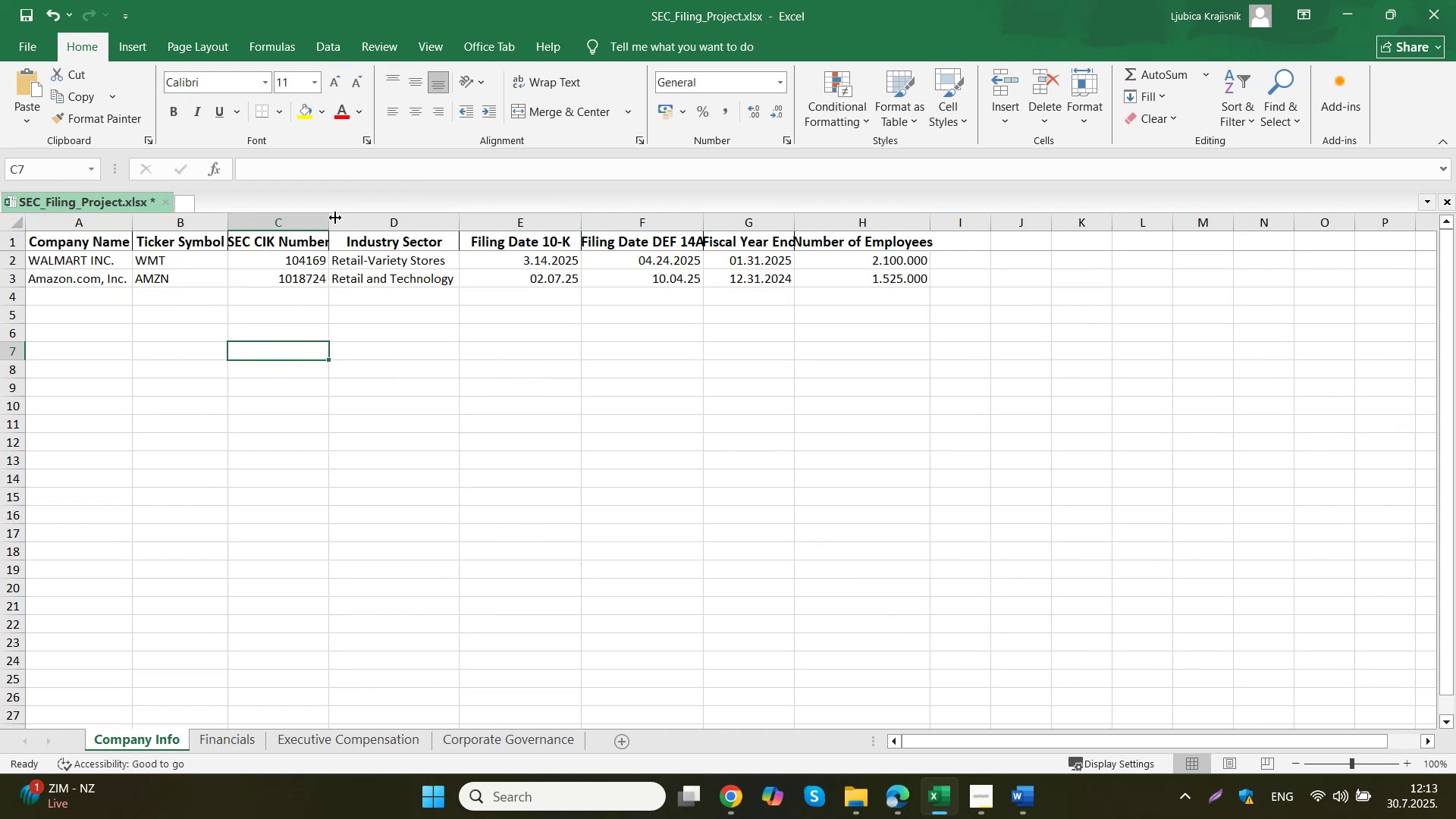 
double_click([328, 220])
 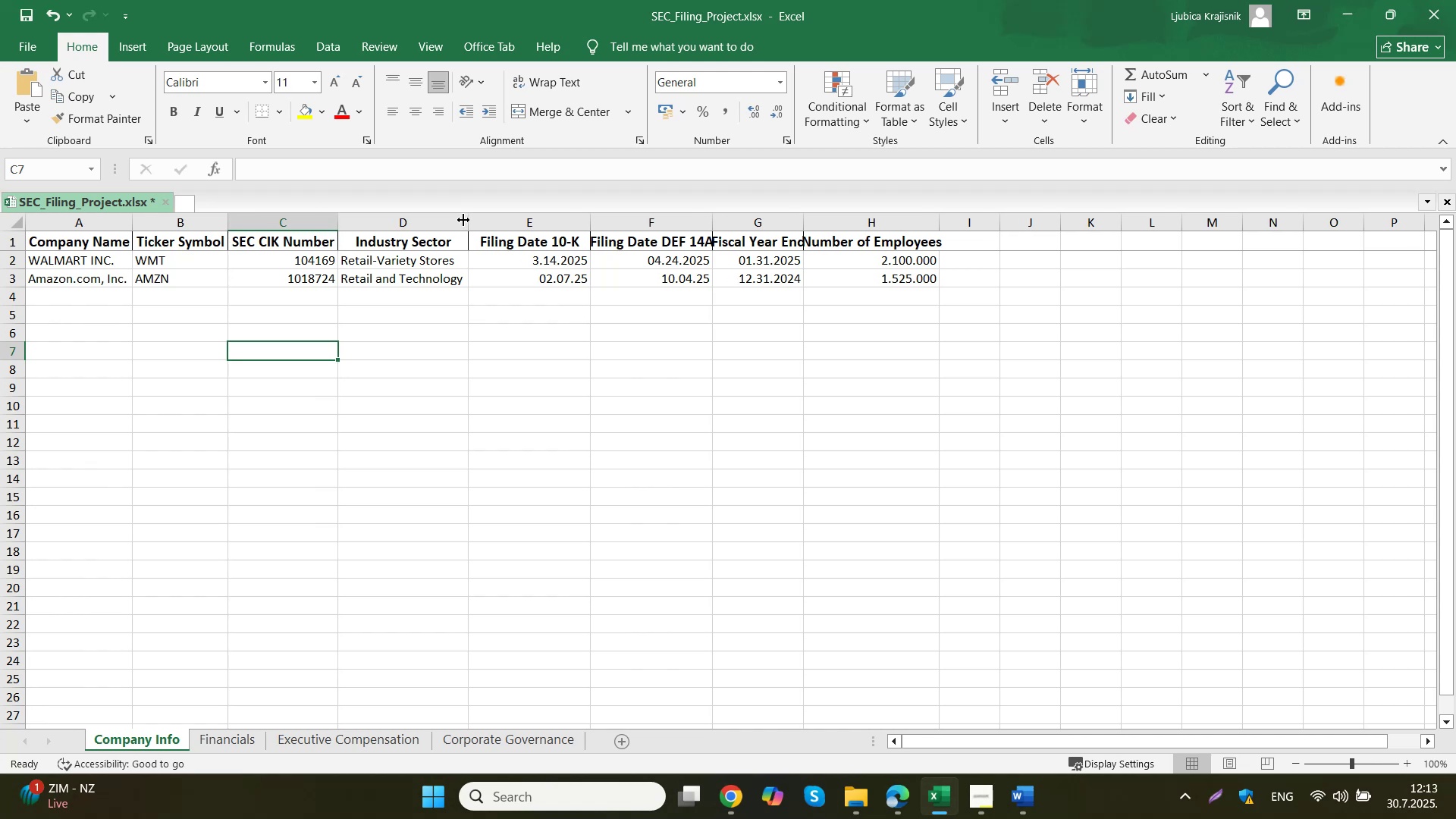 
double_click([466, 222])
 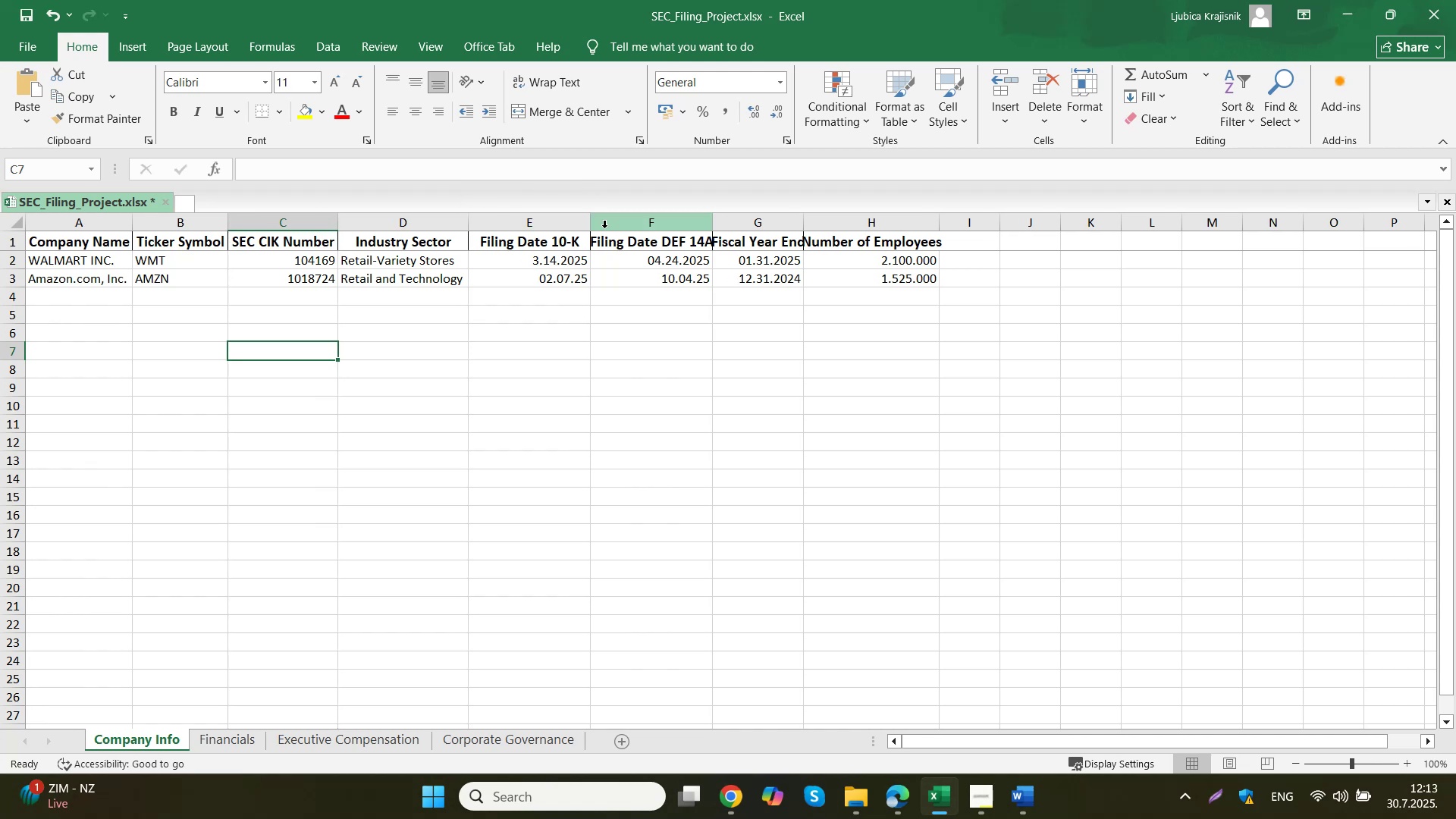 
double_click([589, 222])
 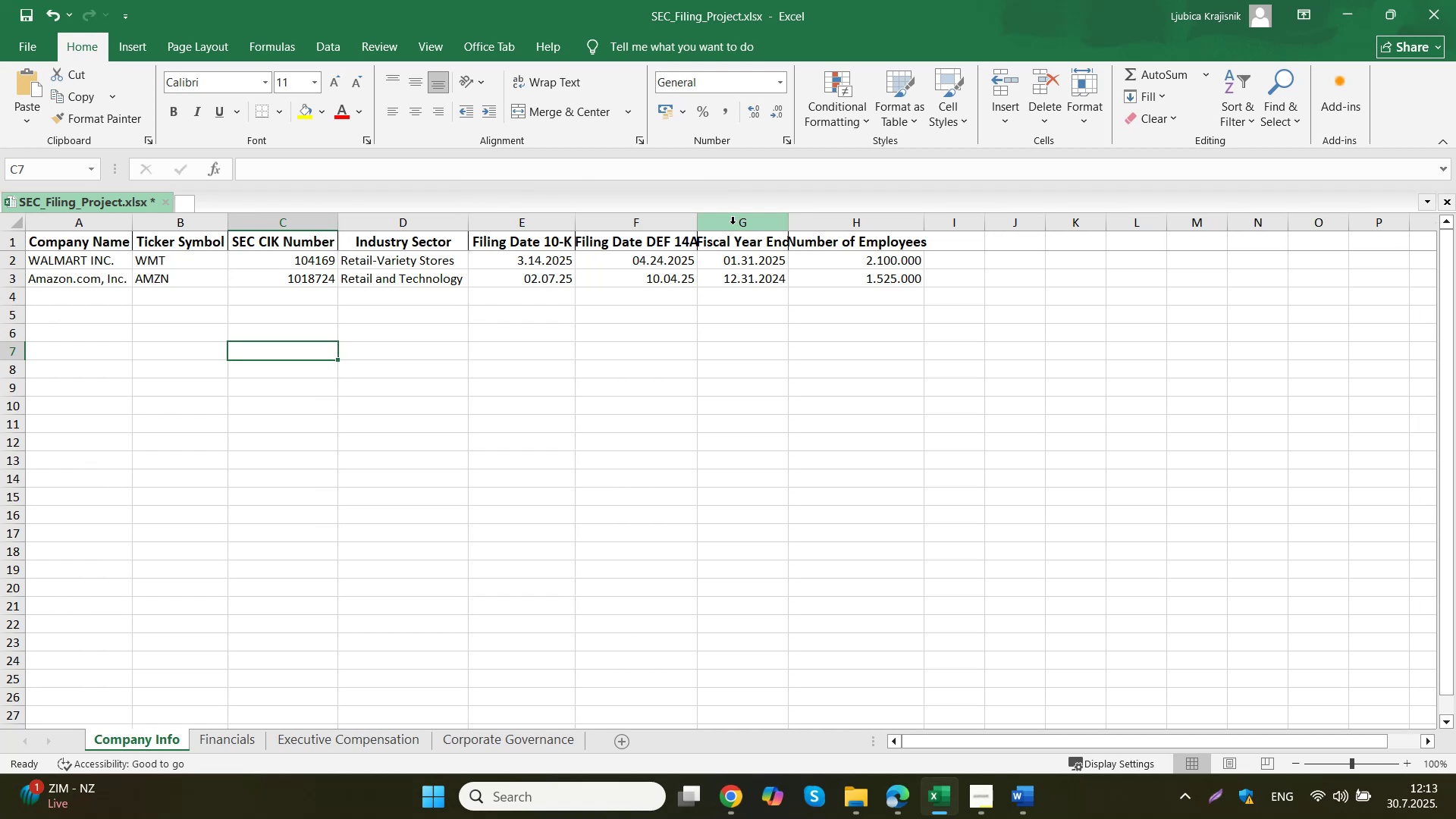 
left_click([691, 226])
 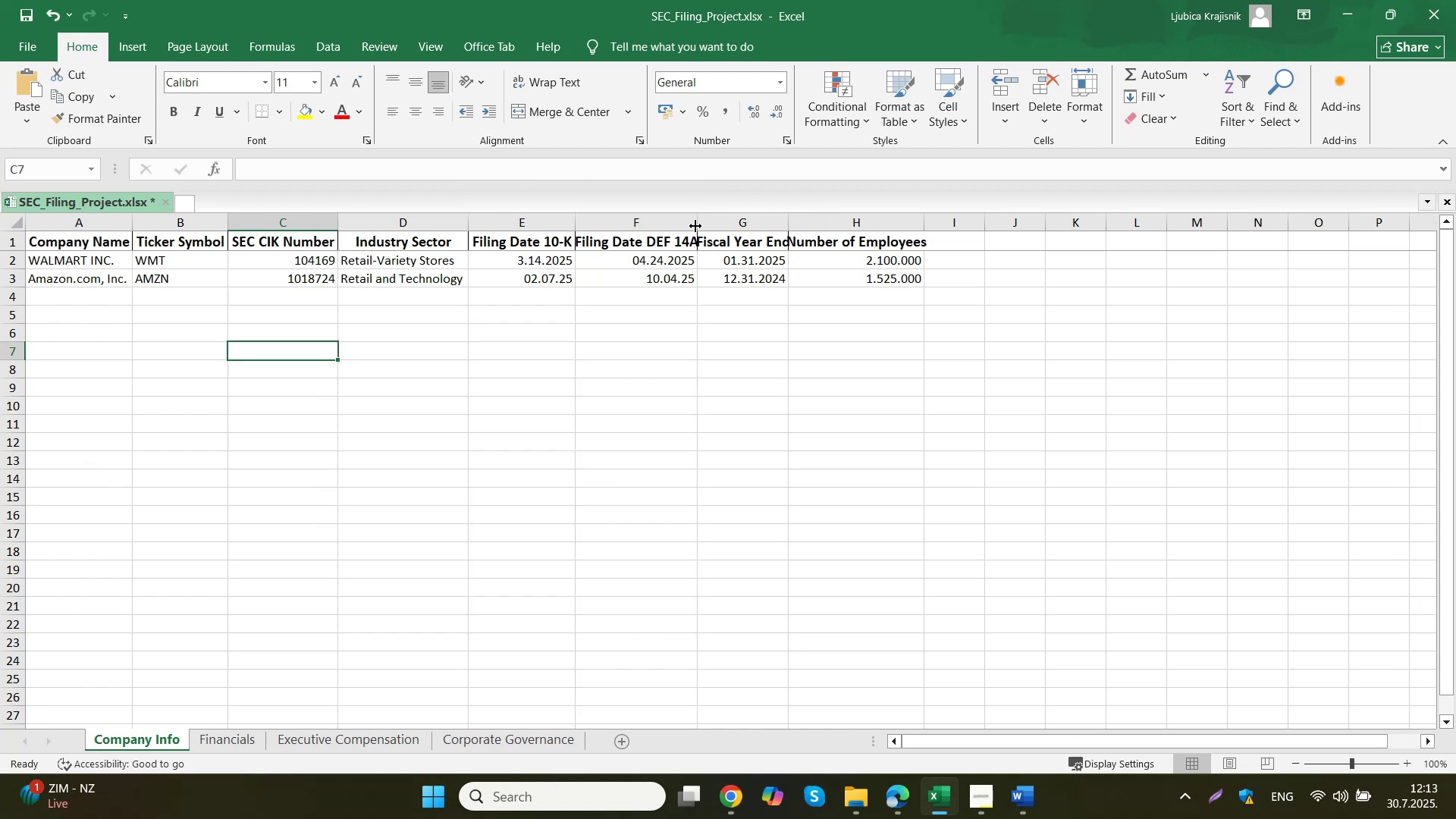 
double_click([697, 226])
 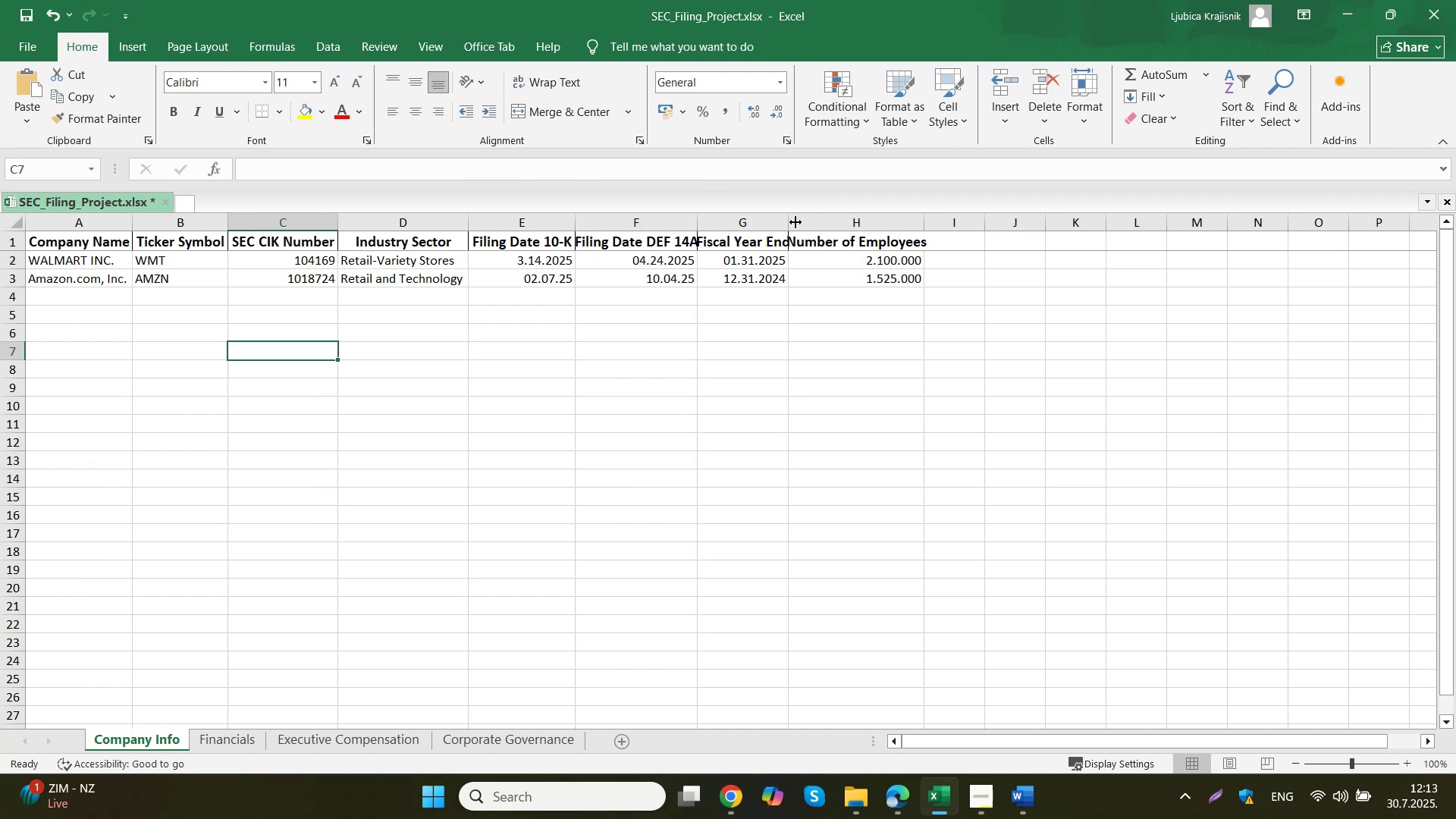 
double_click([790, 222])
 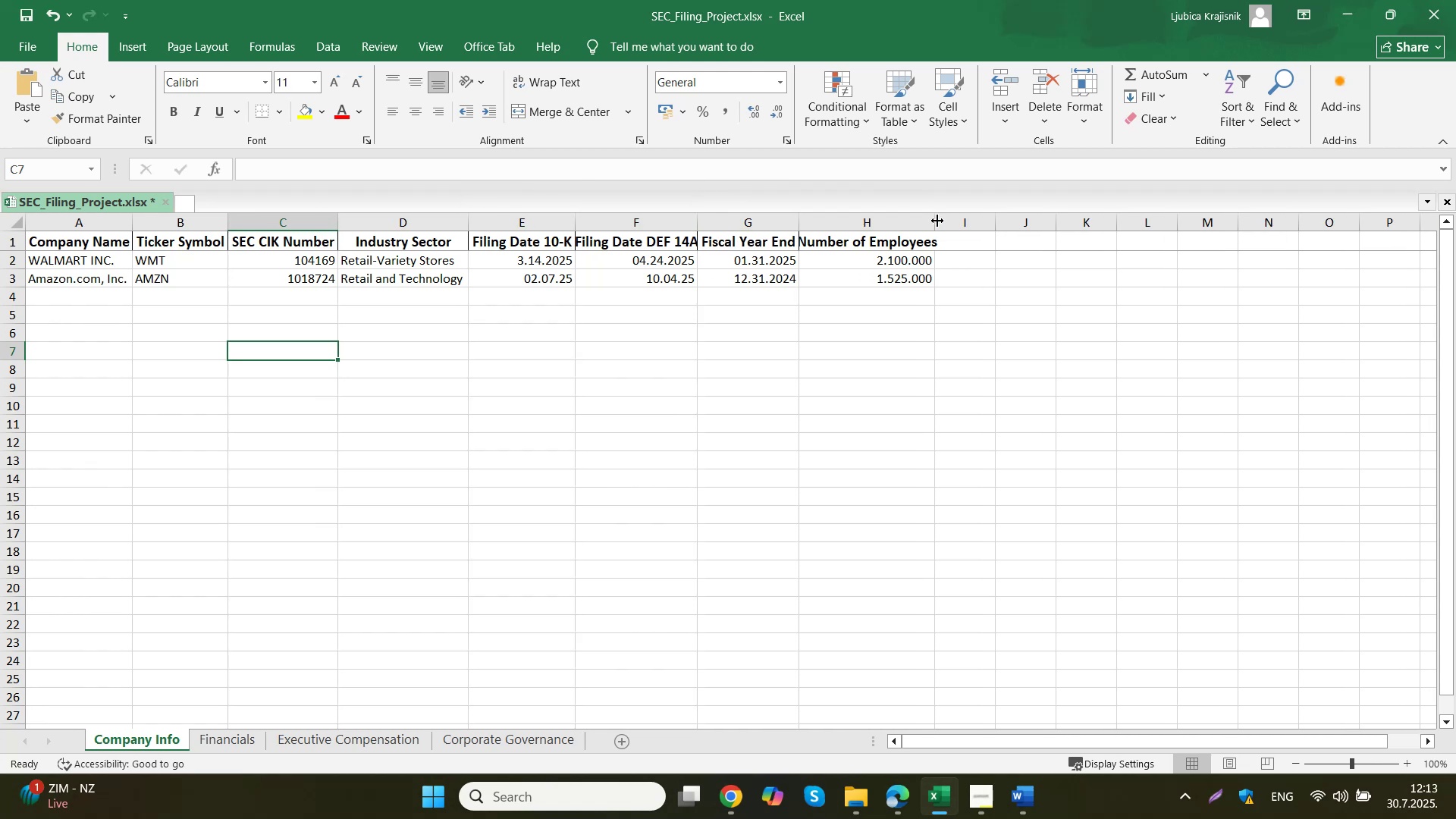 
double_click([937, 223])
 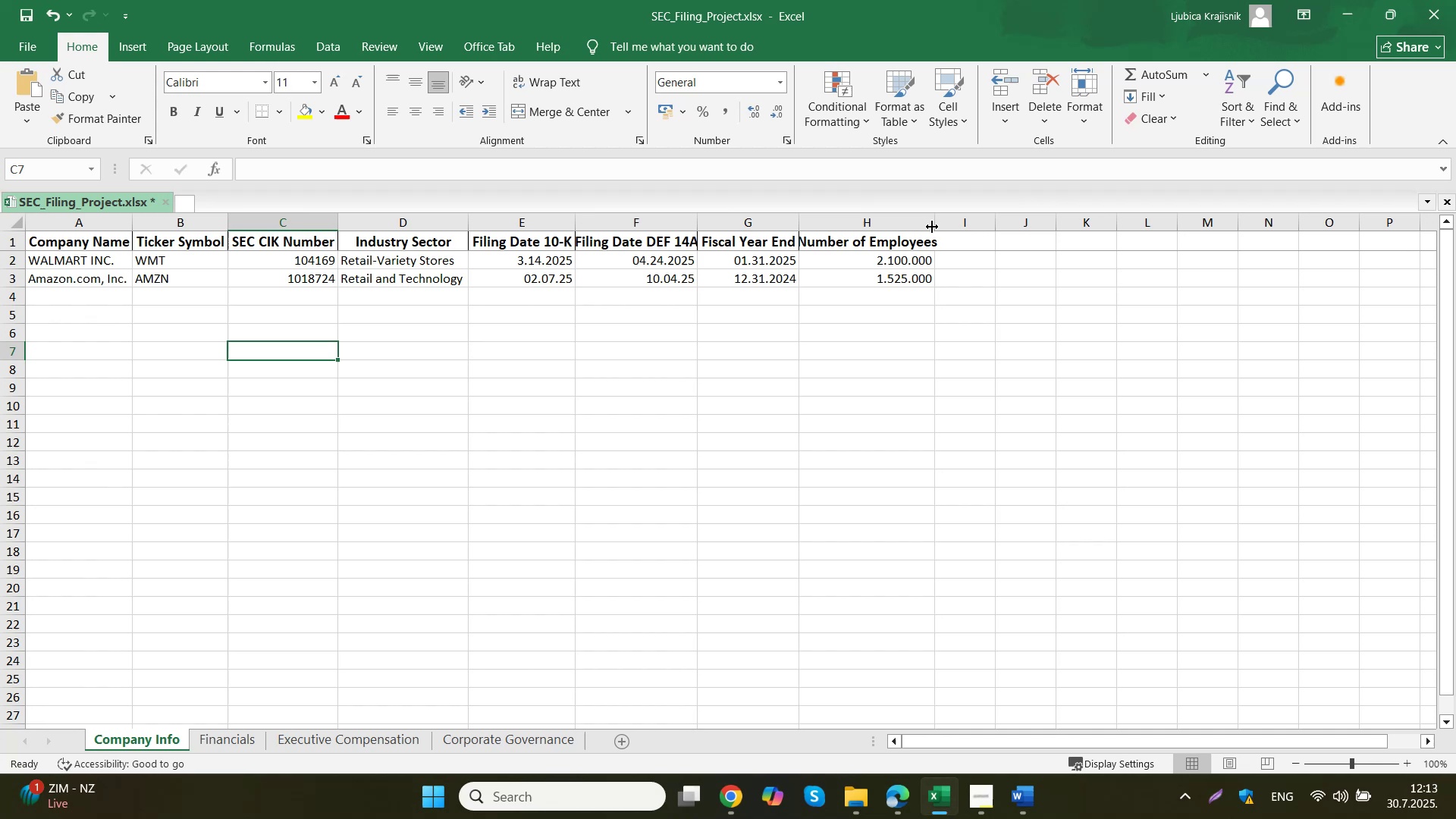 
double_click([932, 227])
 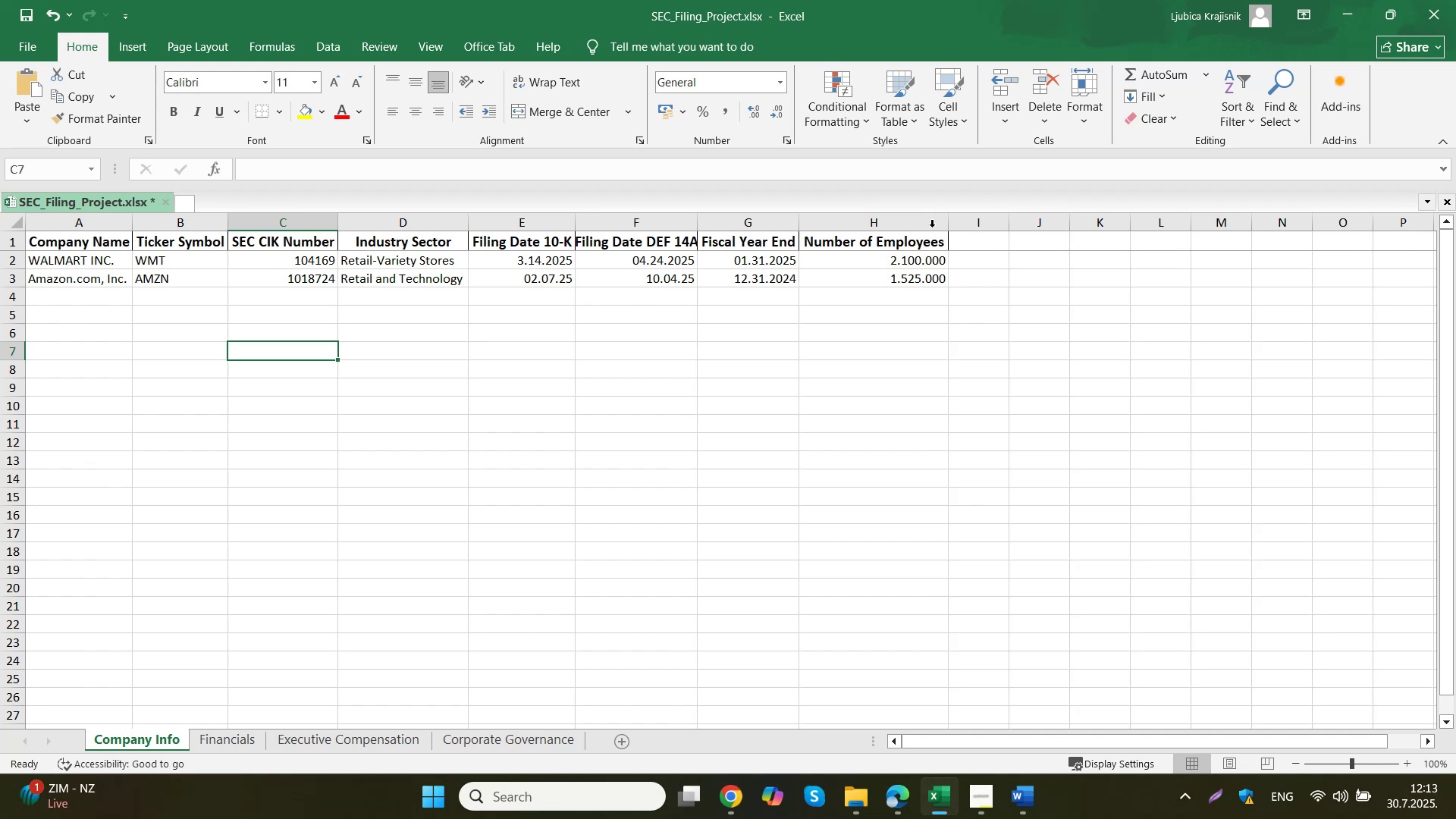 
left_click([934, 362])
 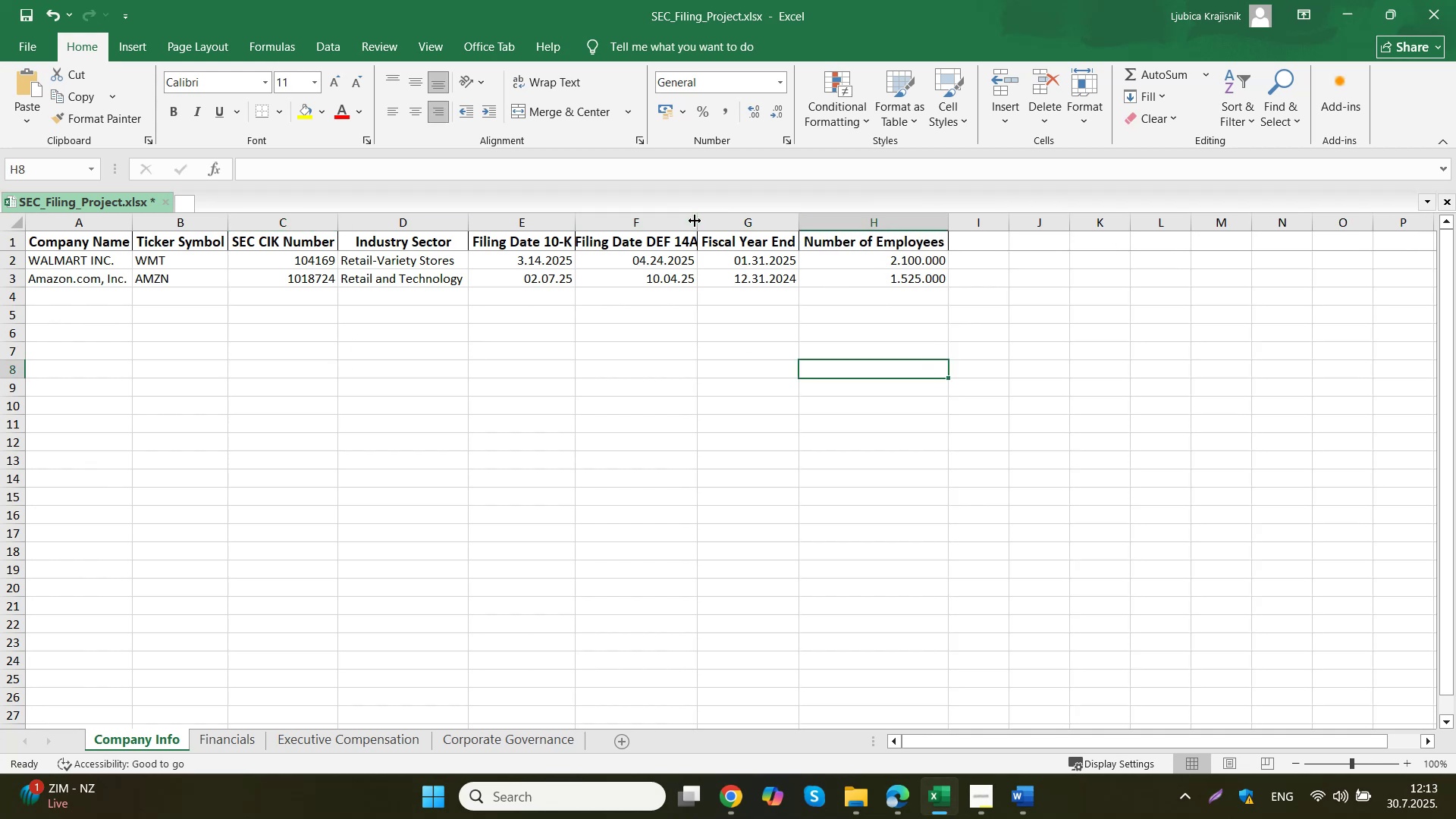 
double_click([702, 224])
 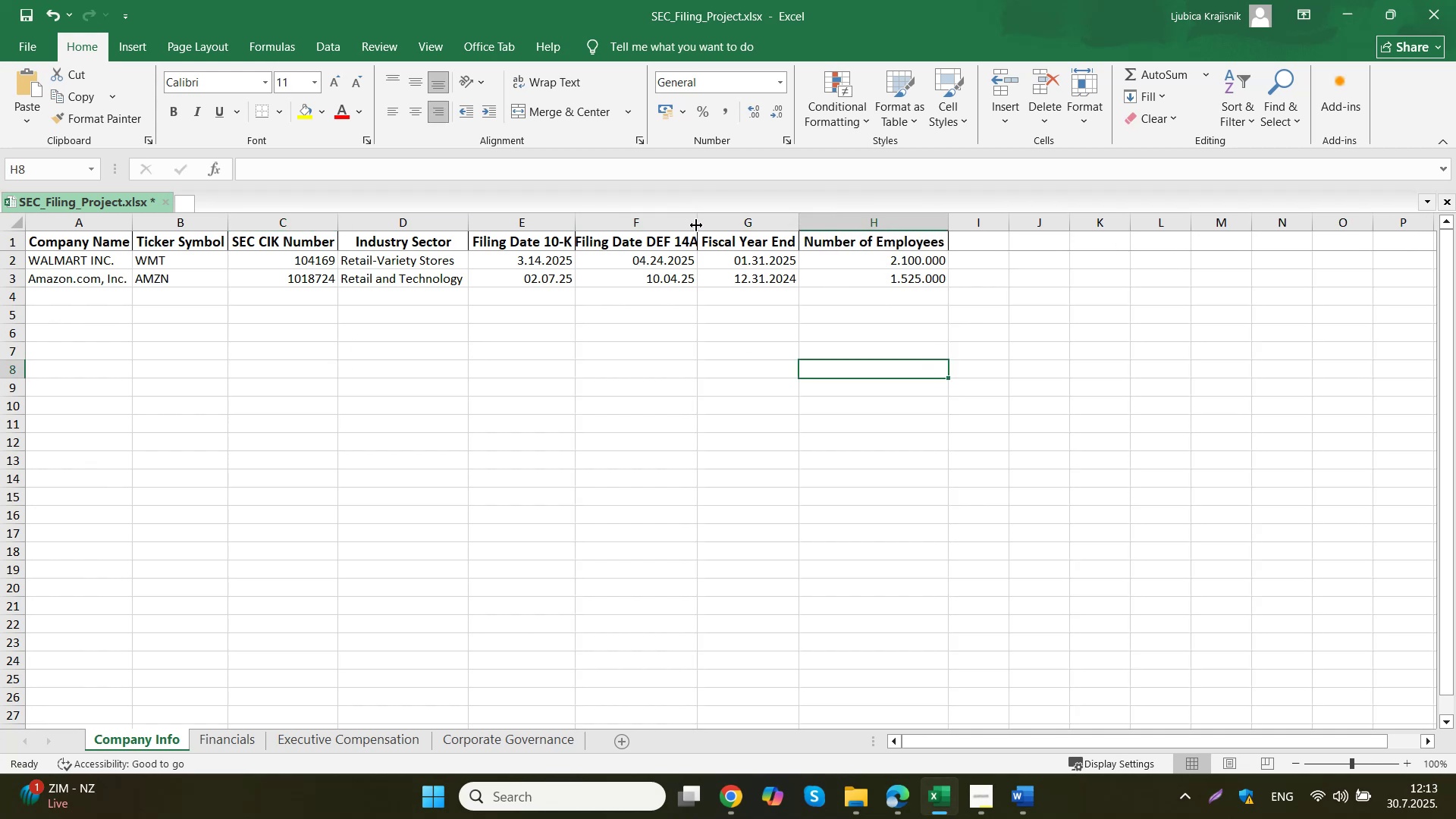 
double_click([696, 225])
 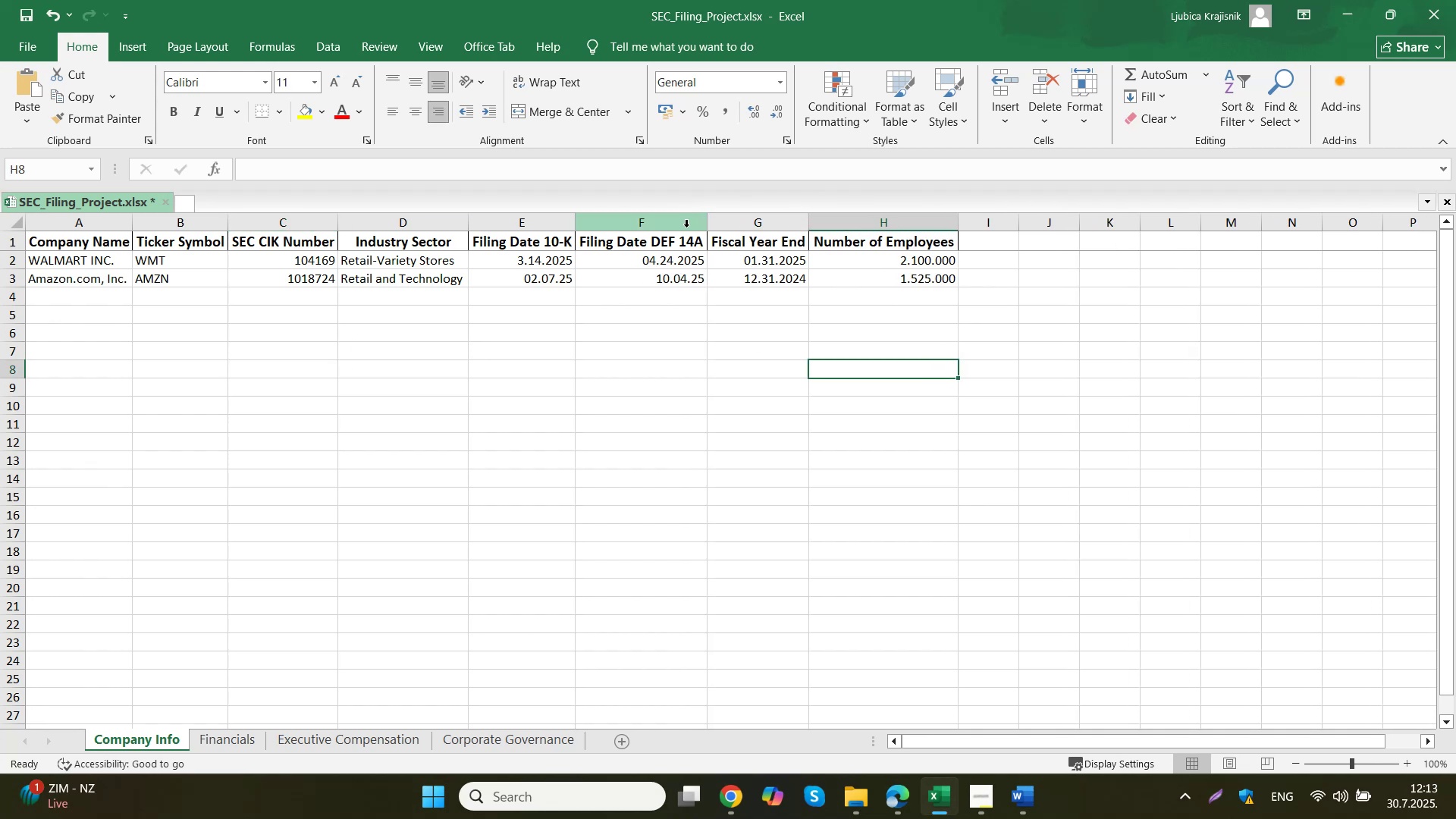 
left_click([755, 540])
 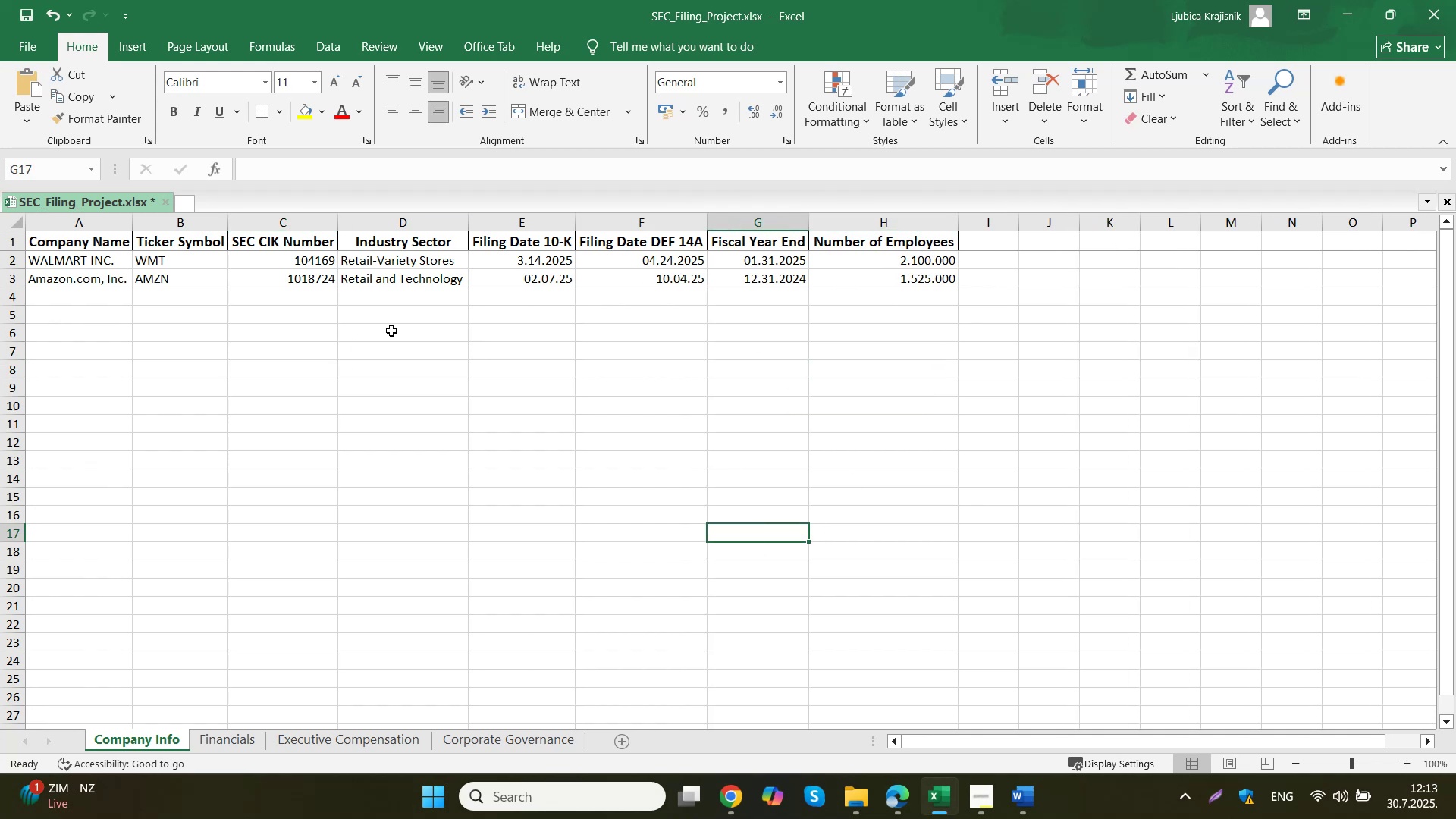 
left_click_drag(start_coordinate=[117, 242], to_coordinate=[861, 247])
 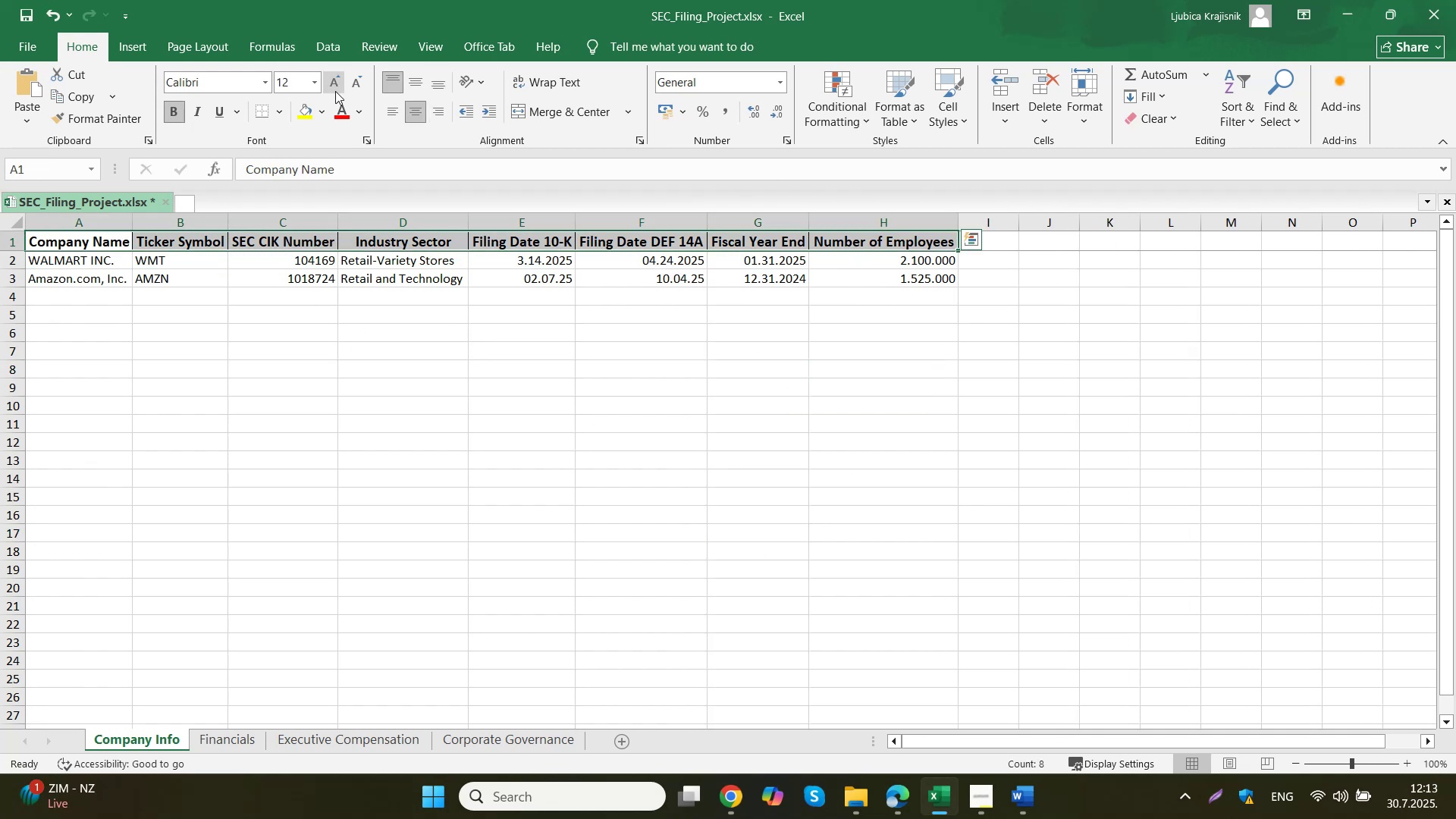 
left_click([319, 108])
 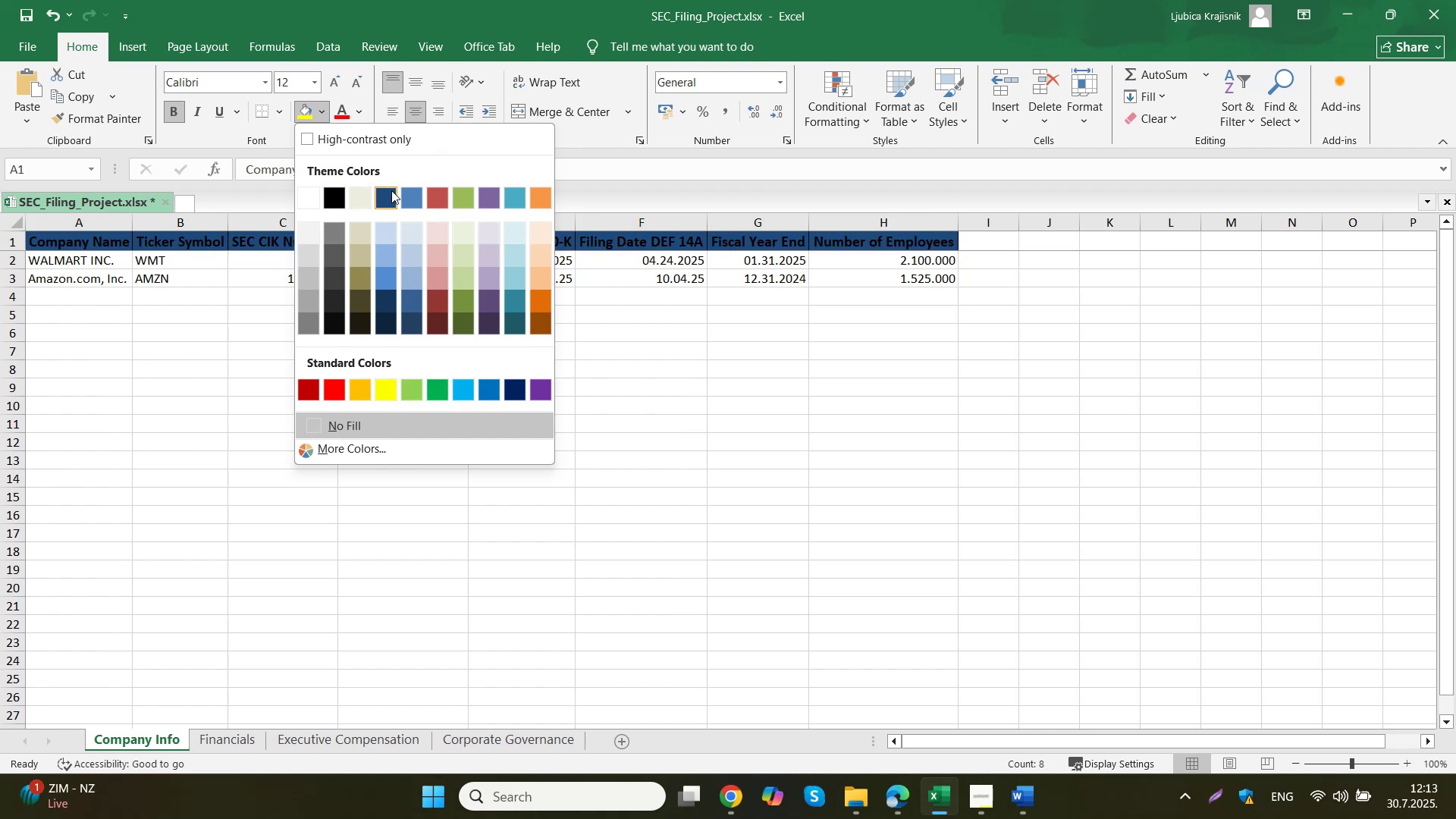 
mouse_move([497, 268])
 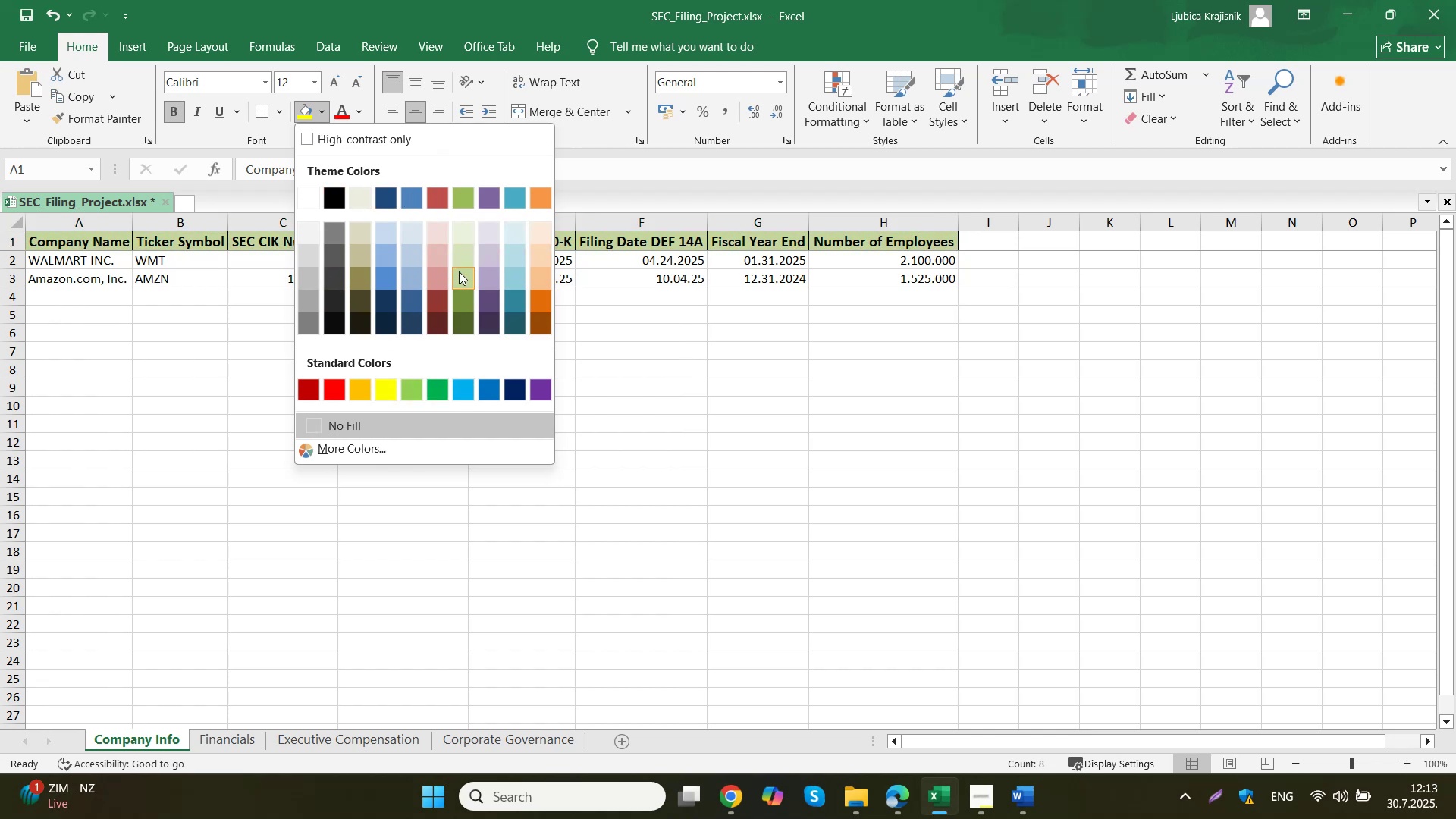 
wait(8.16)
 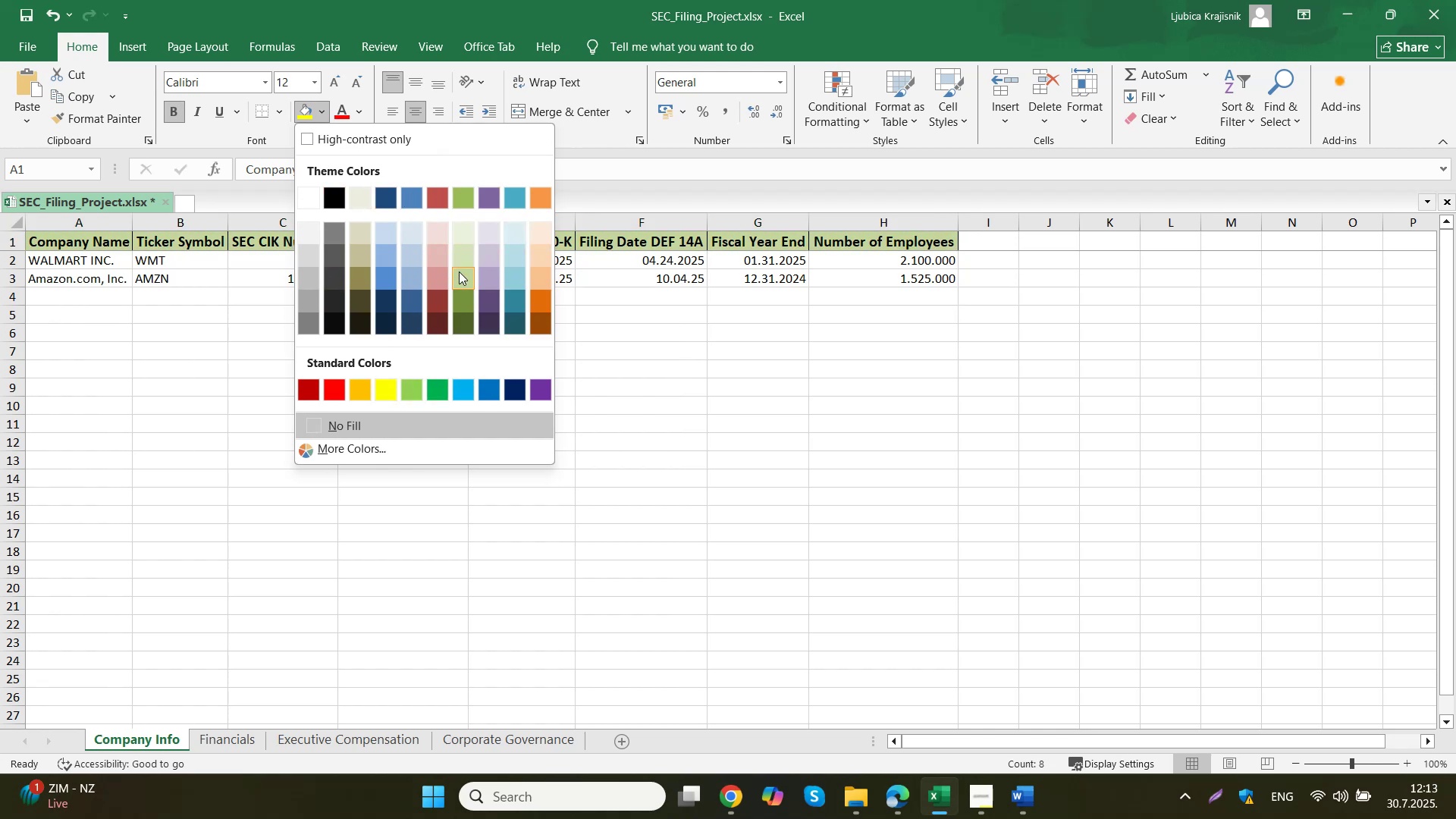 
left_click([458, 273])
 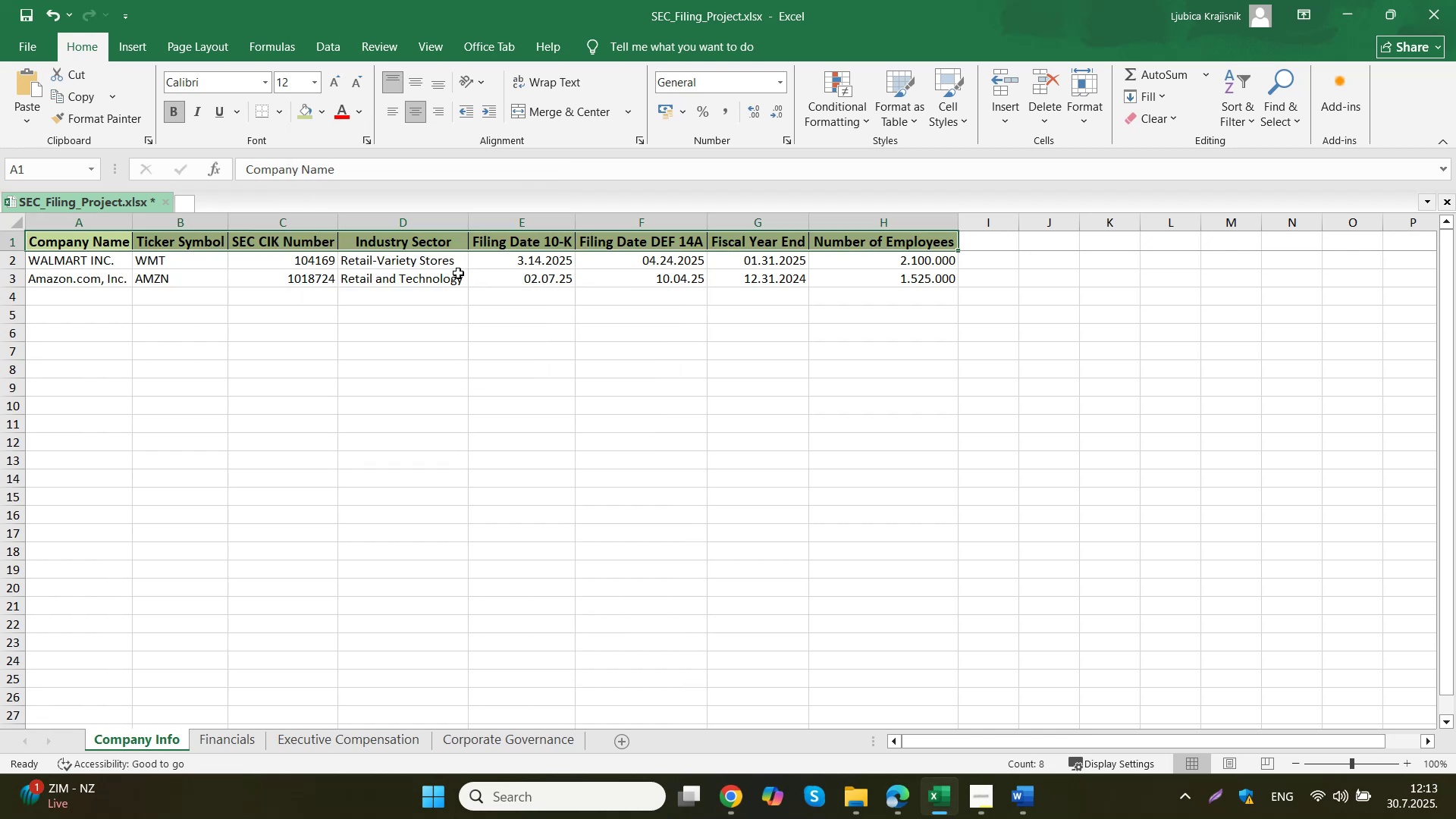 
left_click([505, 374])
 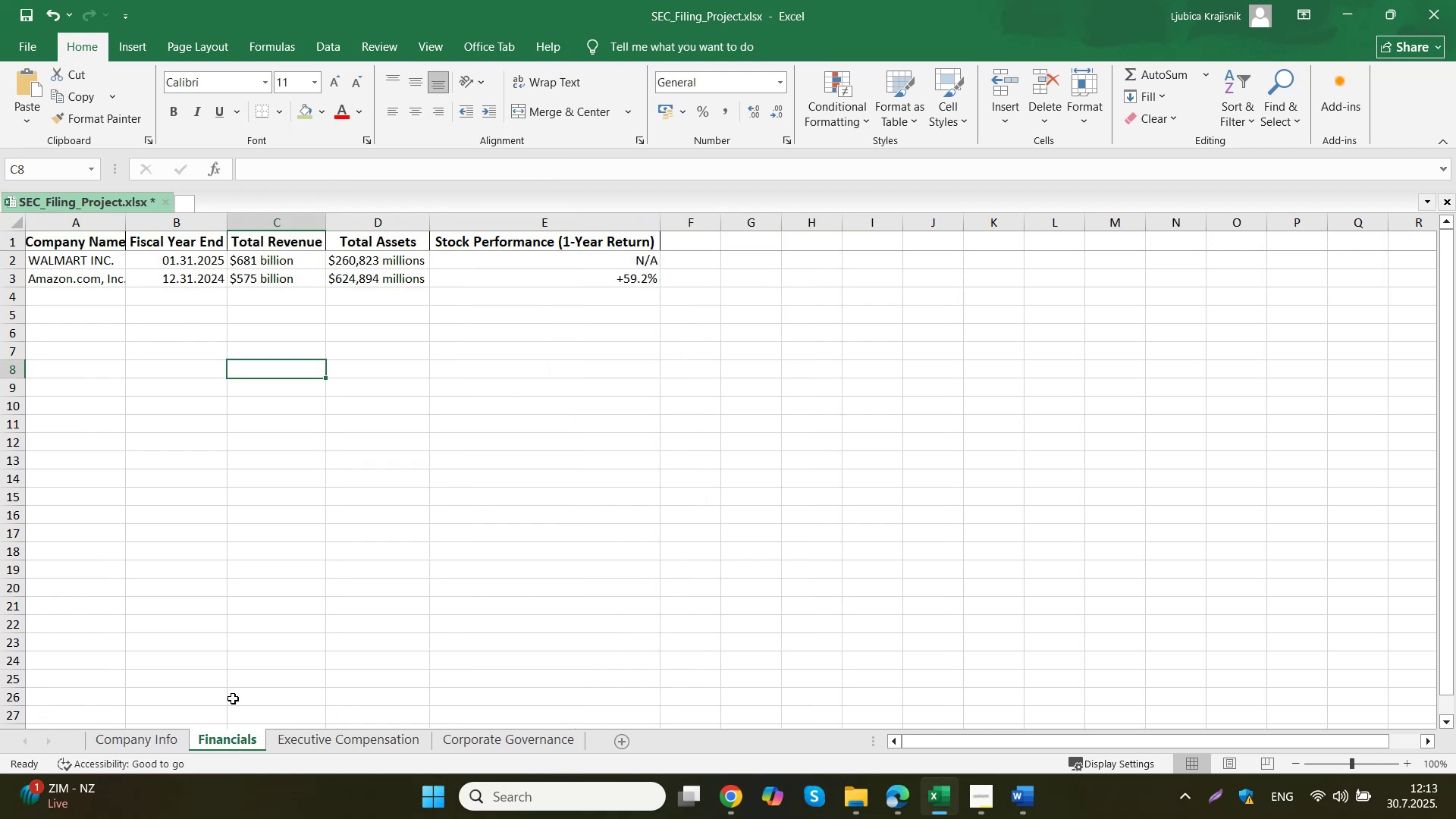 
left_click_drag(start_coordinate=[95, 243], to_coordinate=[212, 248])
 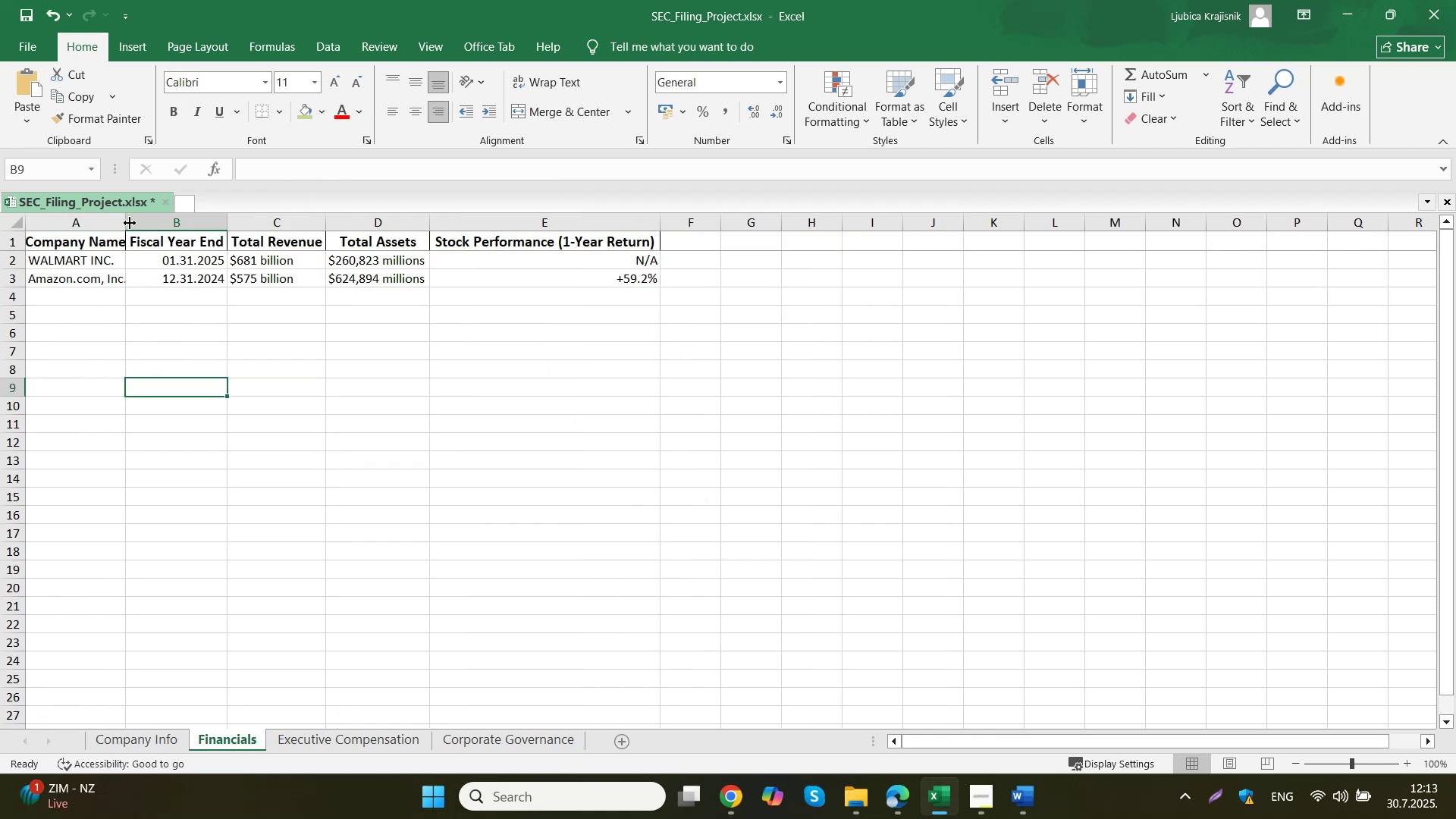 
double_click([128, 222])
 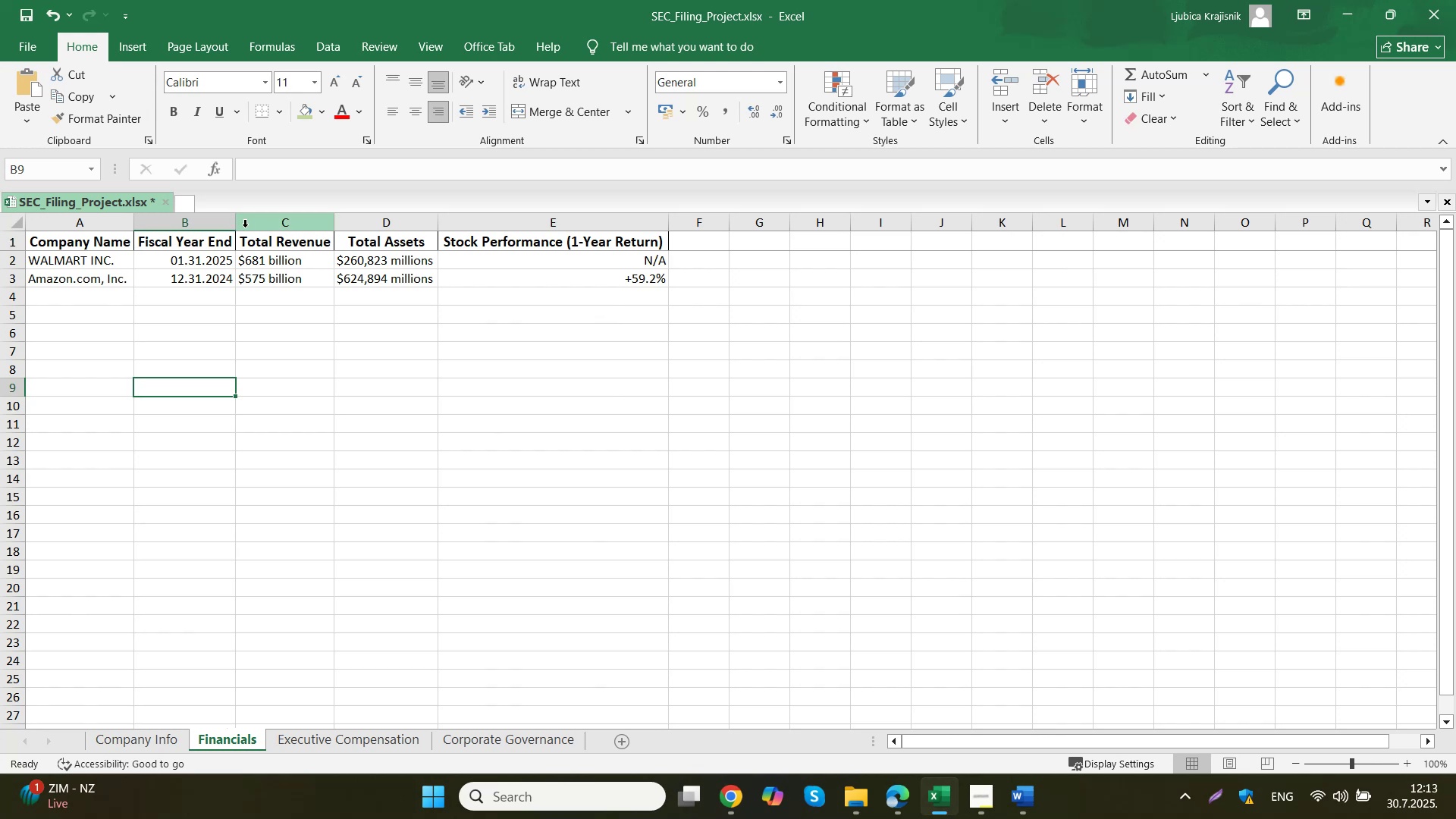 
left_click_drag(start_coordinate=[125, 242], to_coordinate=[540, 242])
 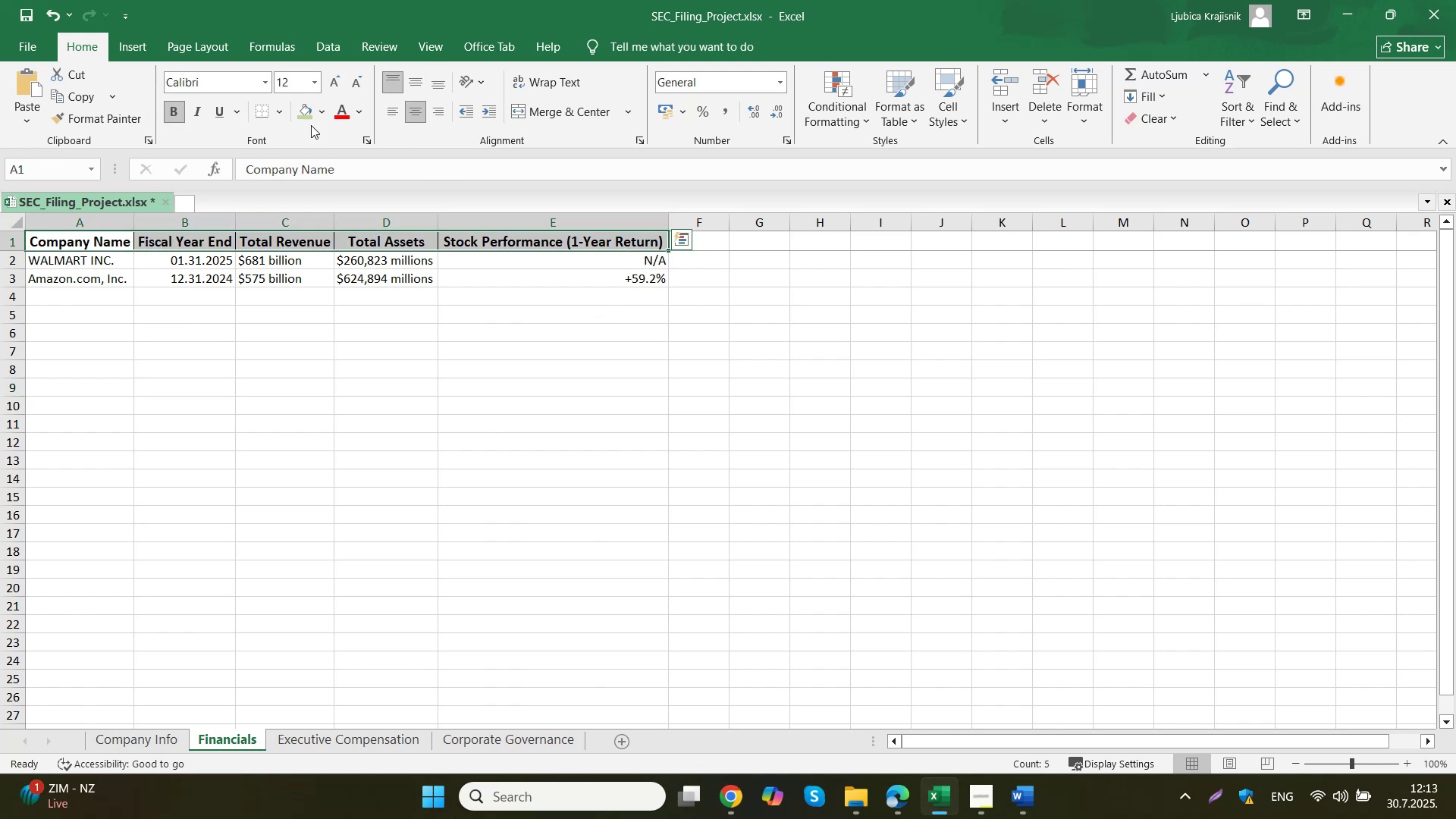 
left_click([308, 115])
 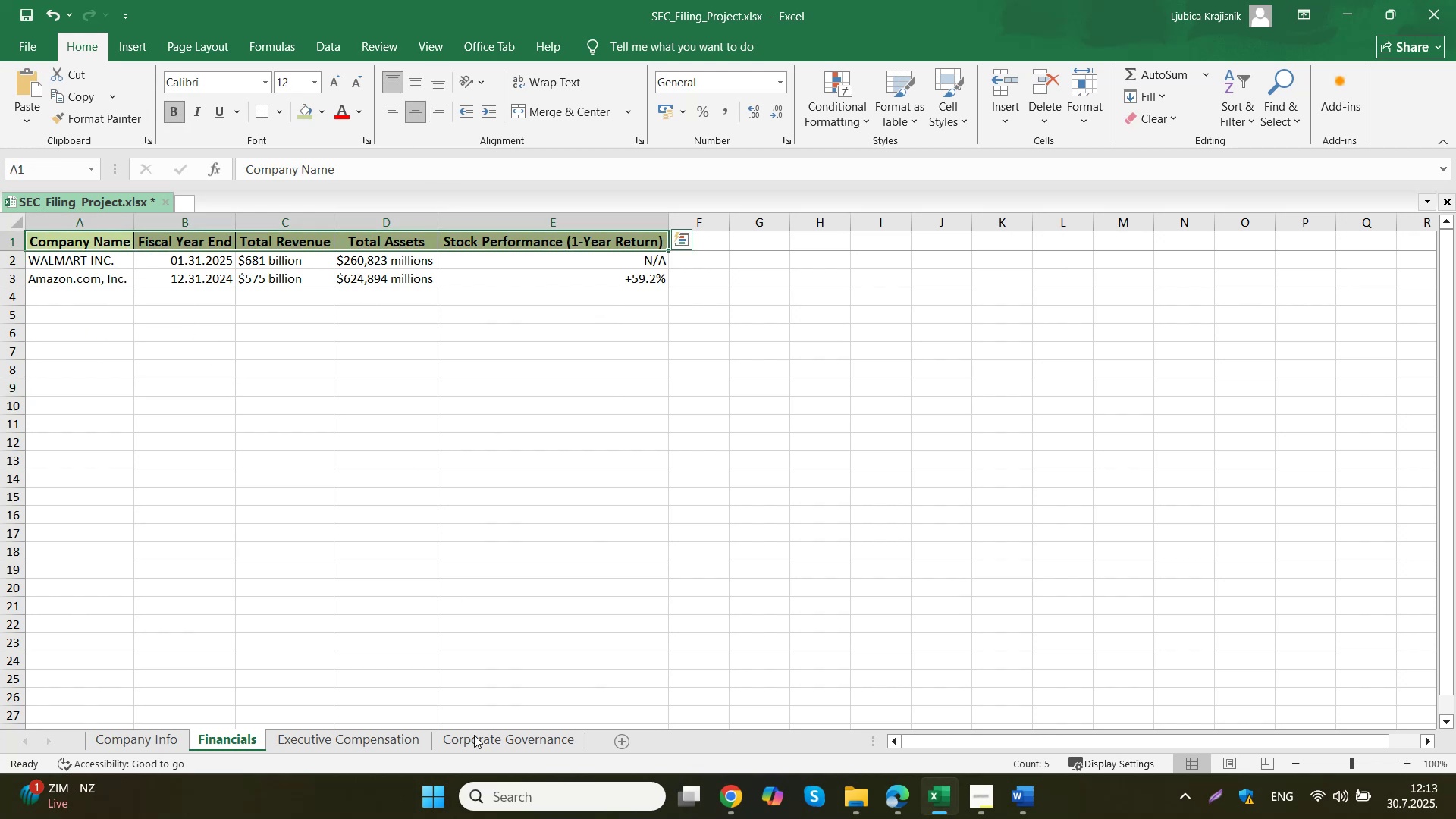 
left_click([390, 738])
 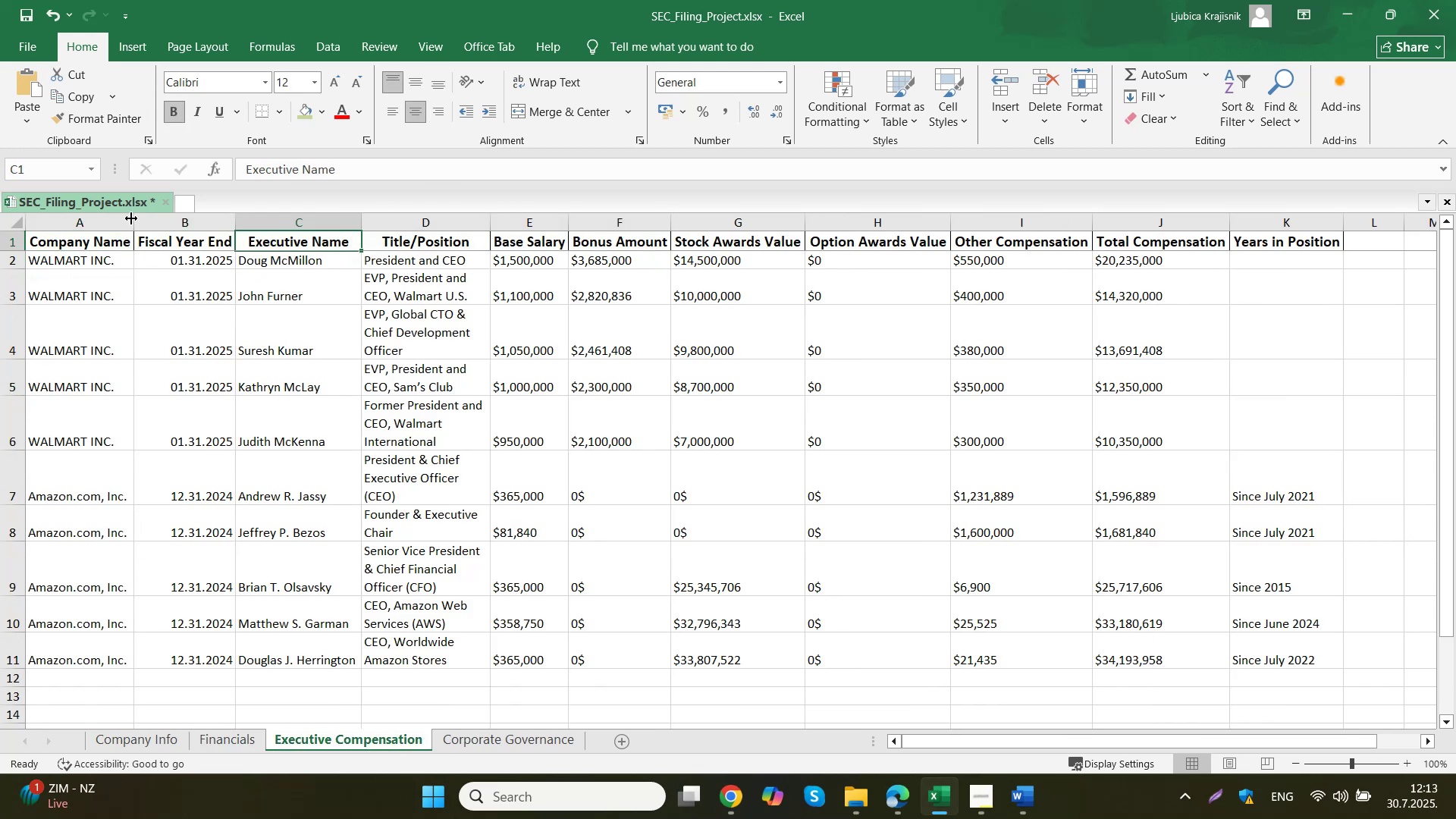 
left_click_drag(start_coordinate=[107, 243], to_coordinate=[1246, 240])
 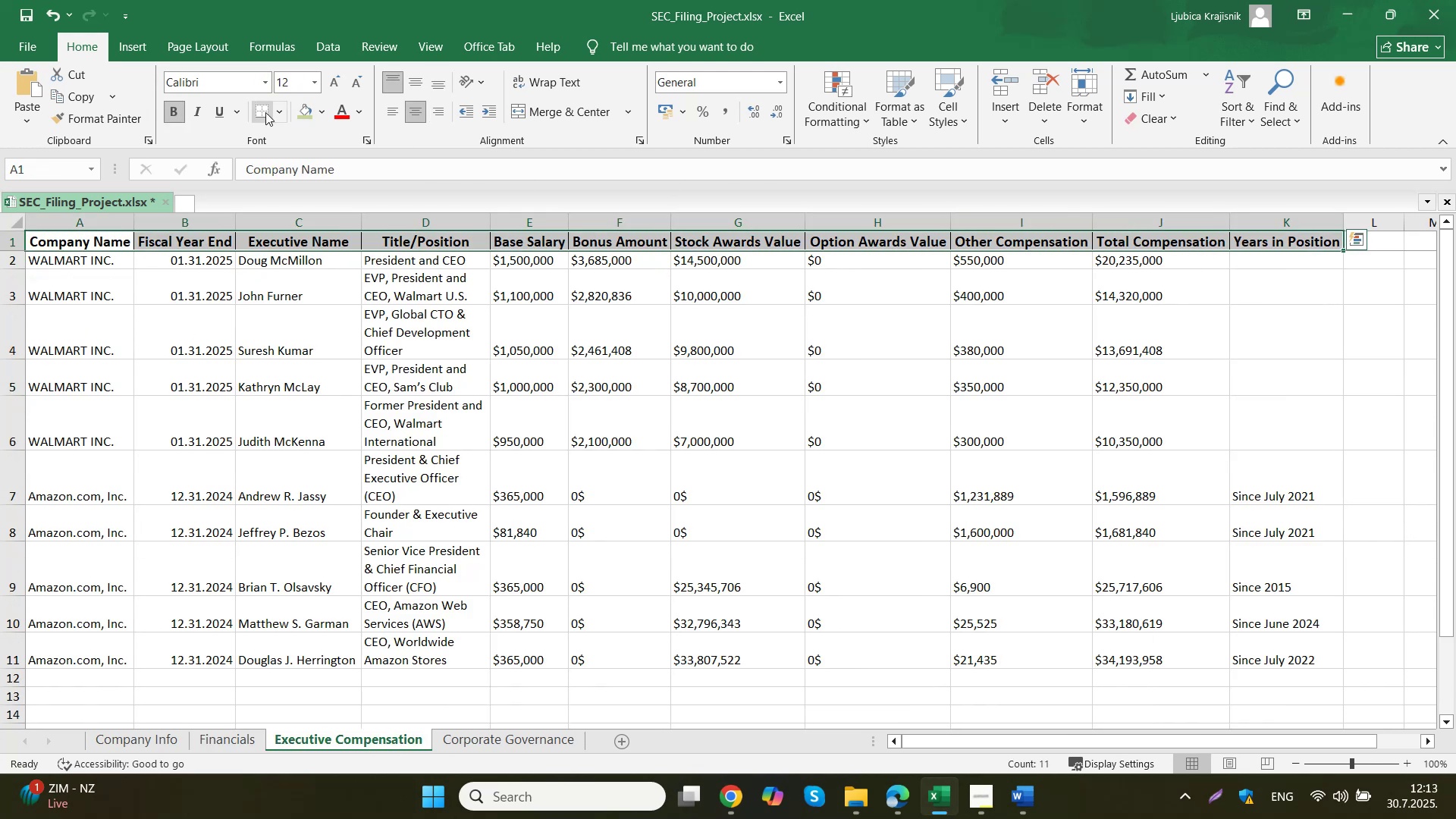 
left_click([302, 114])
 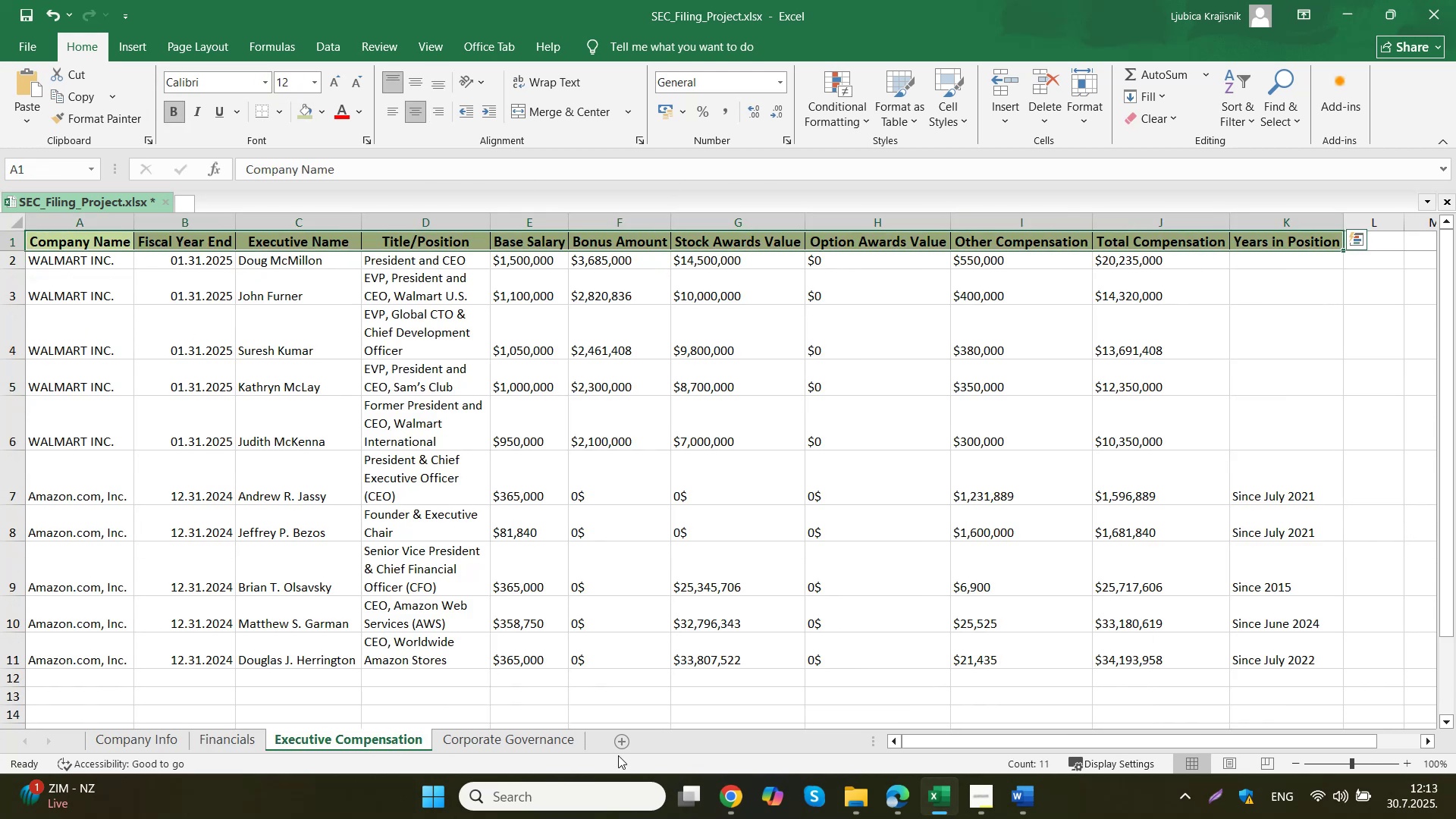 
scroll: coordinate [561, 682], scroll_direction: up, amount: 5.0
 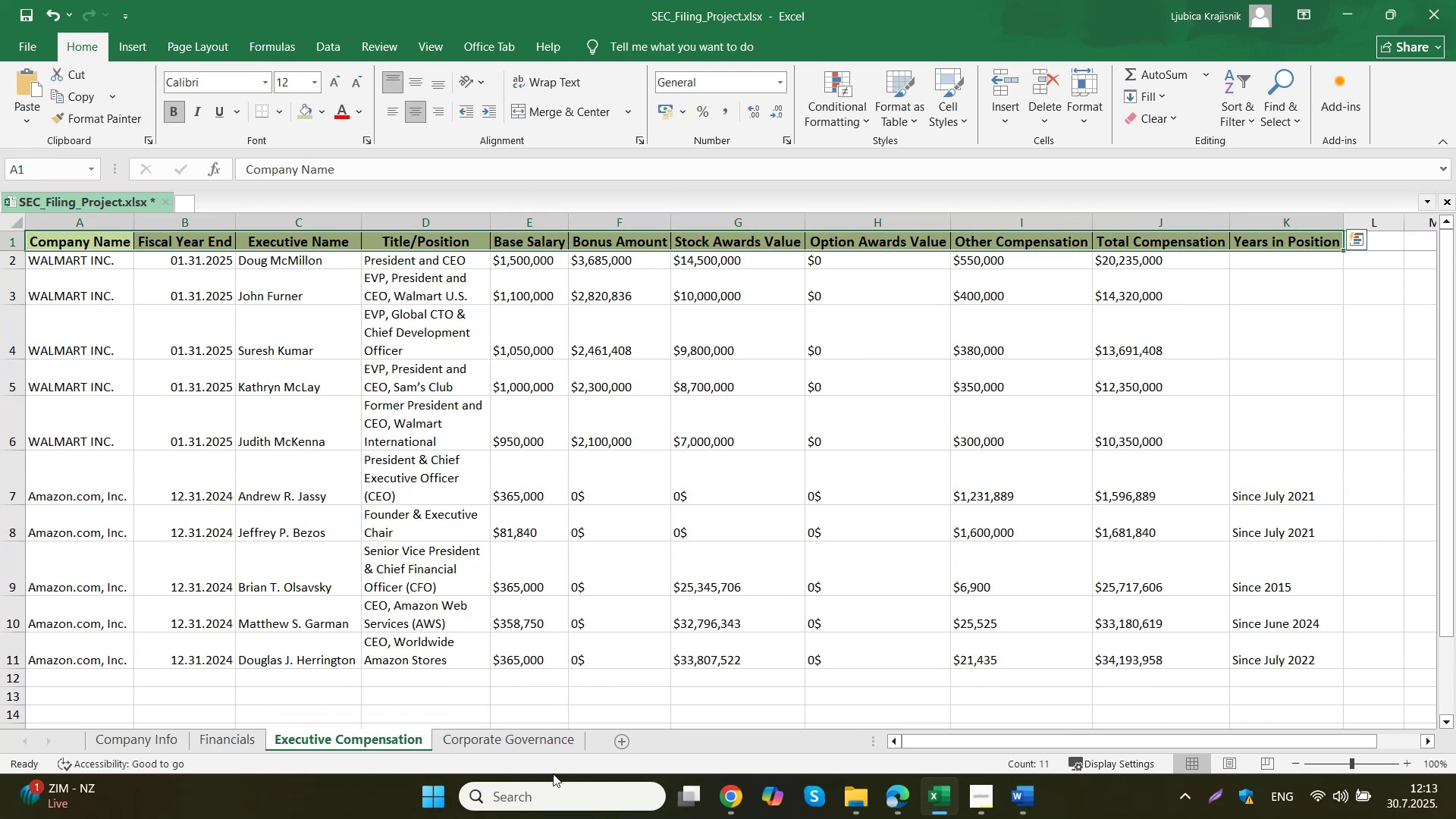 
left_click([549, 748])
 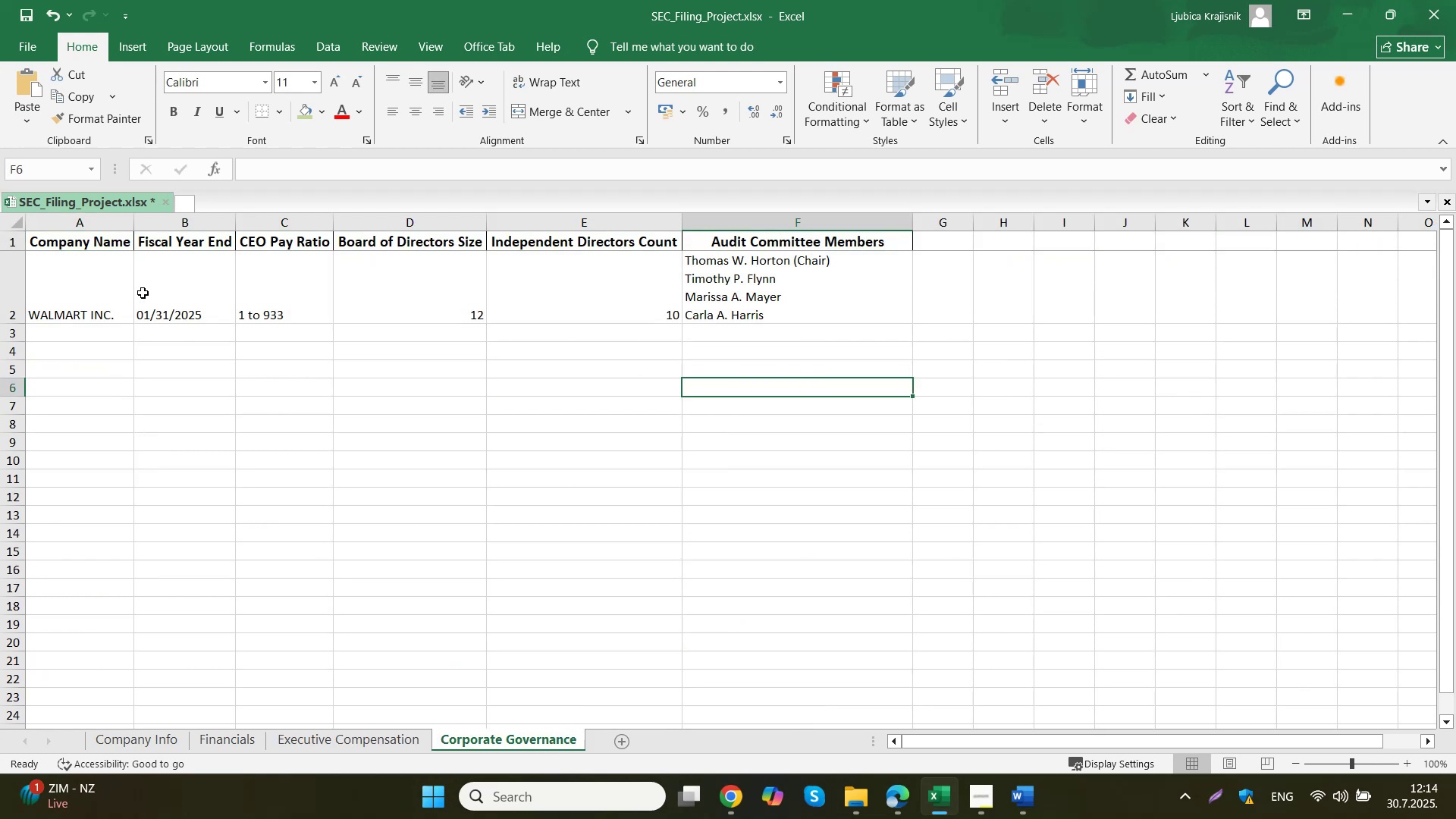 
left_click_drag(start_coordinate=[113, 242], to_coordinate=[739, 238])
 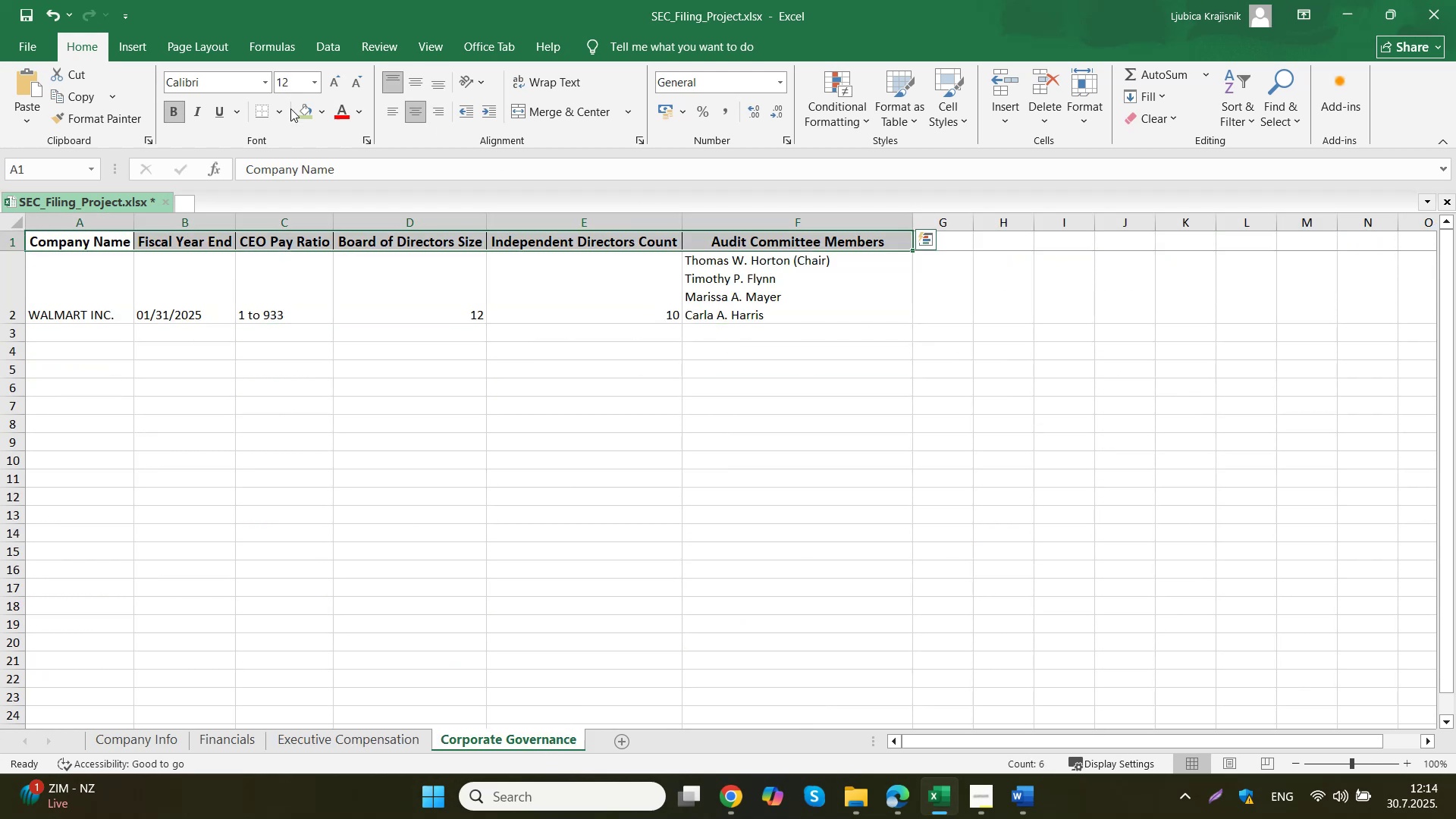 
left_click([301, 111])
 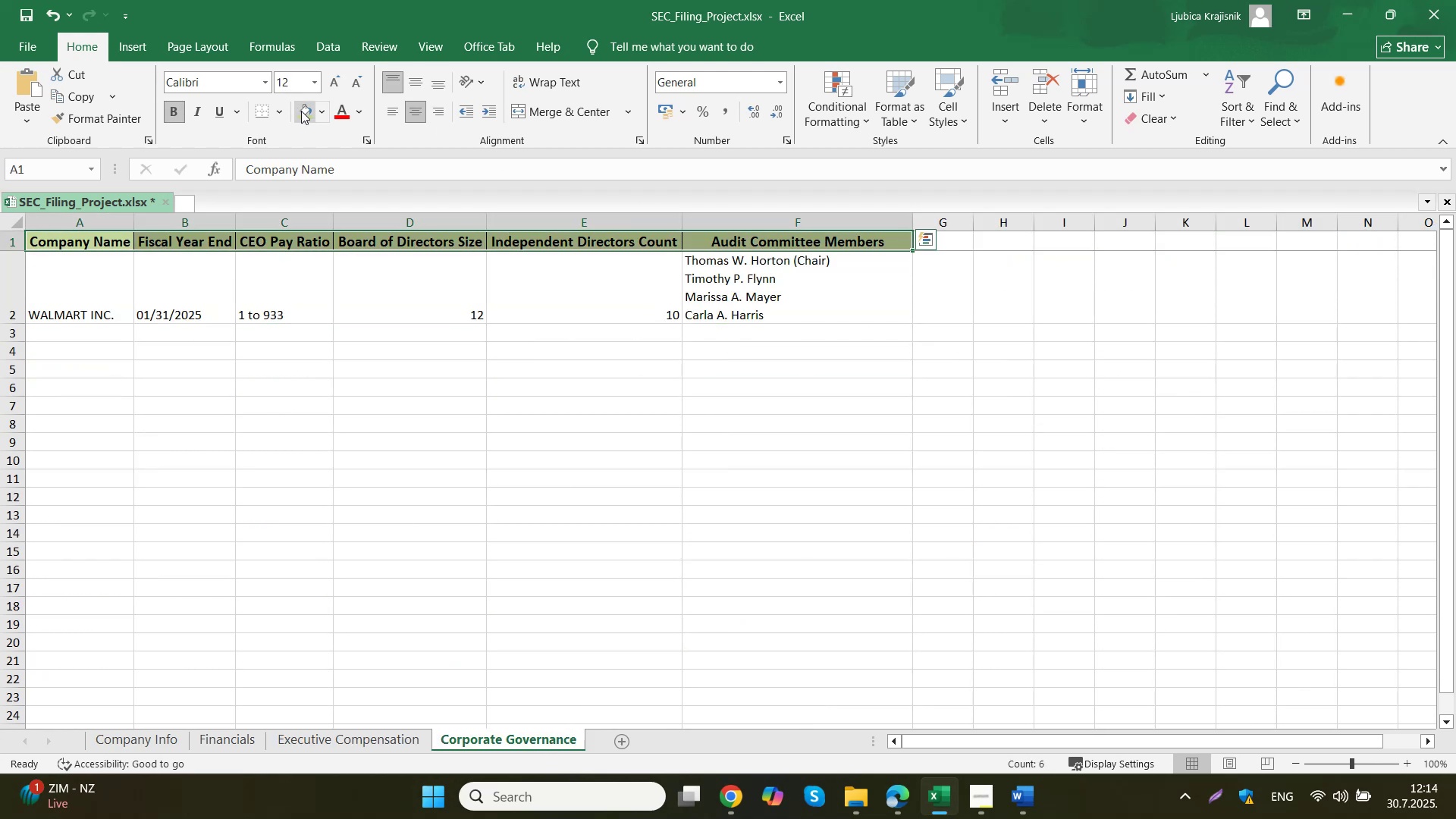 
left_click([464, 436])
 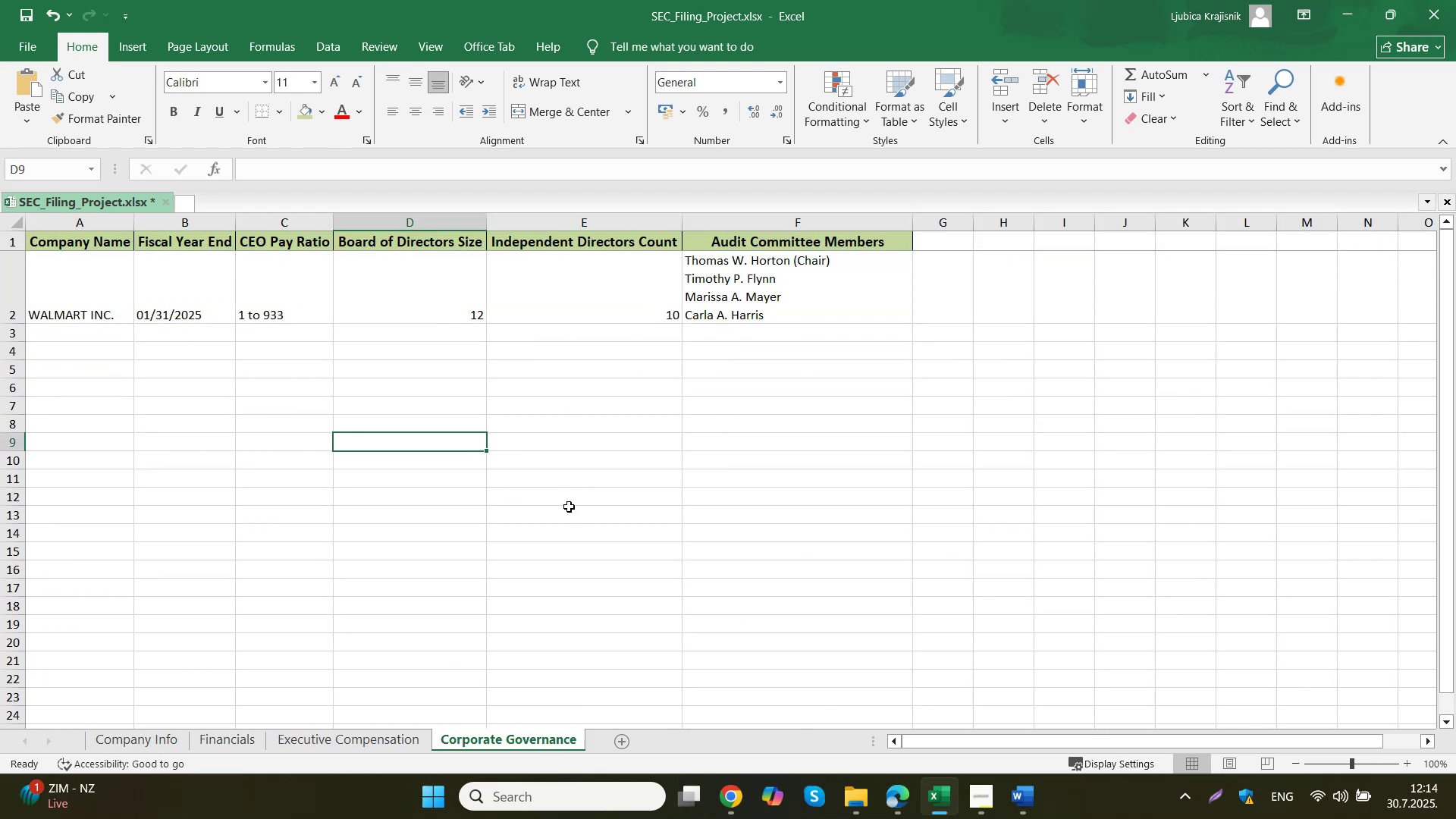 
mouse_move([375, 723])
 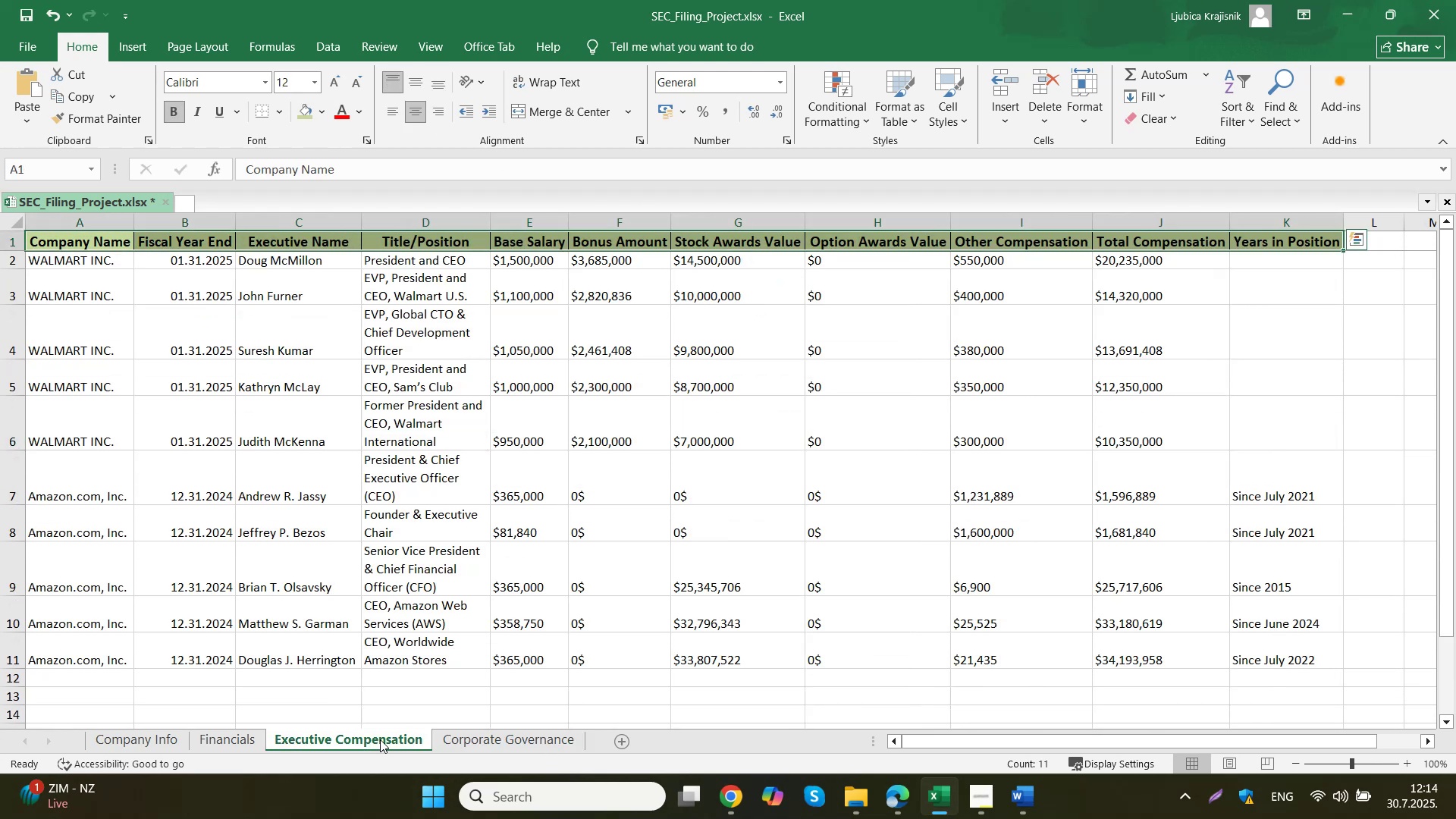 
scroll: coordinate [437, 524], scroll_direction: up, amount: 4.0
 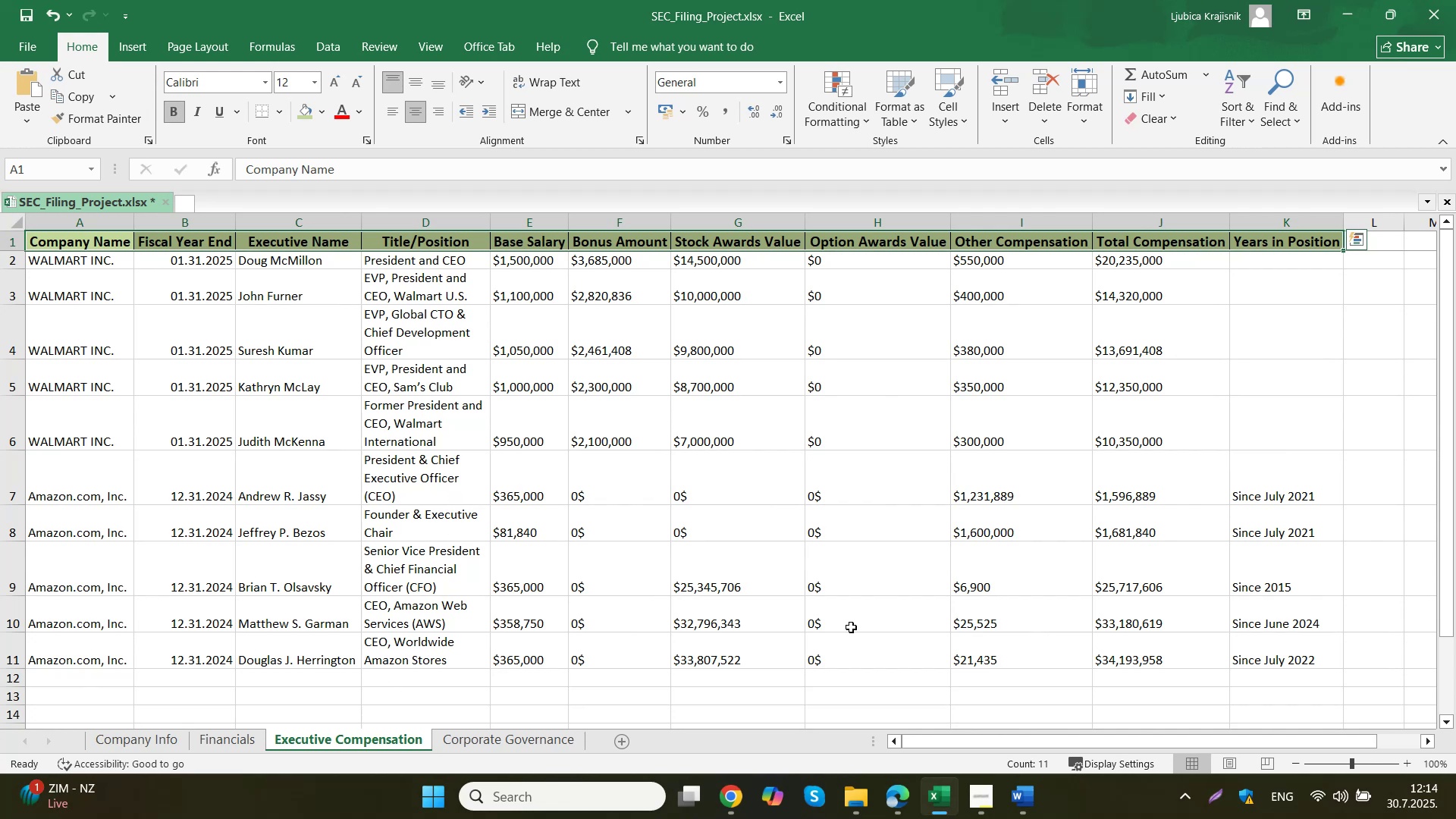 
double_click([626, 687])
 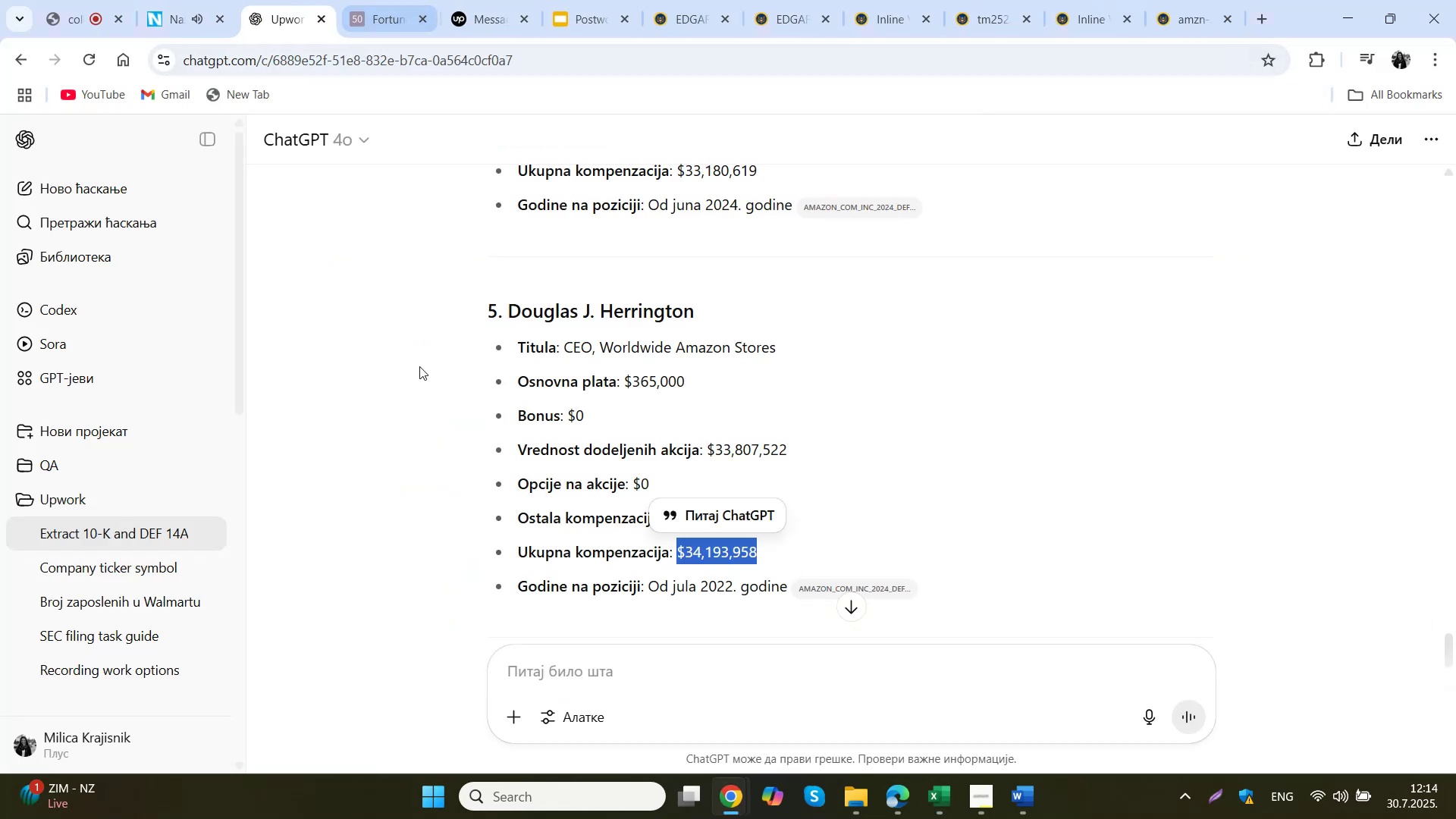 
left_click([107, 570])
 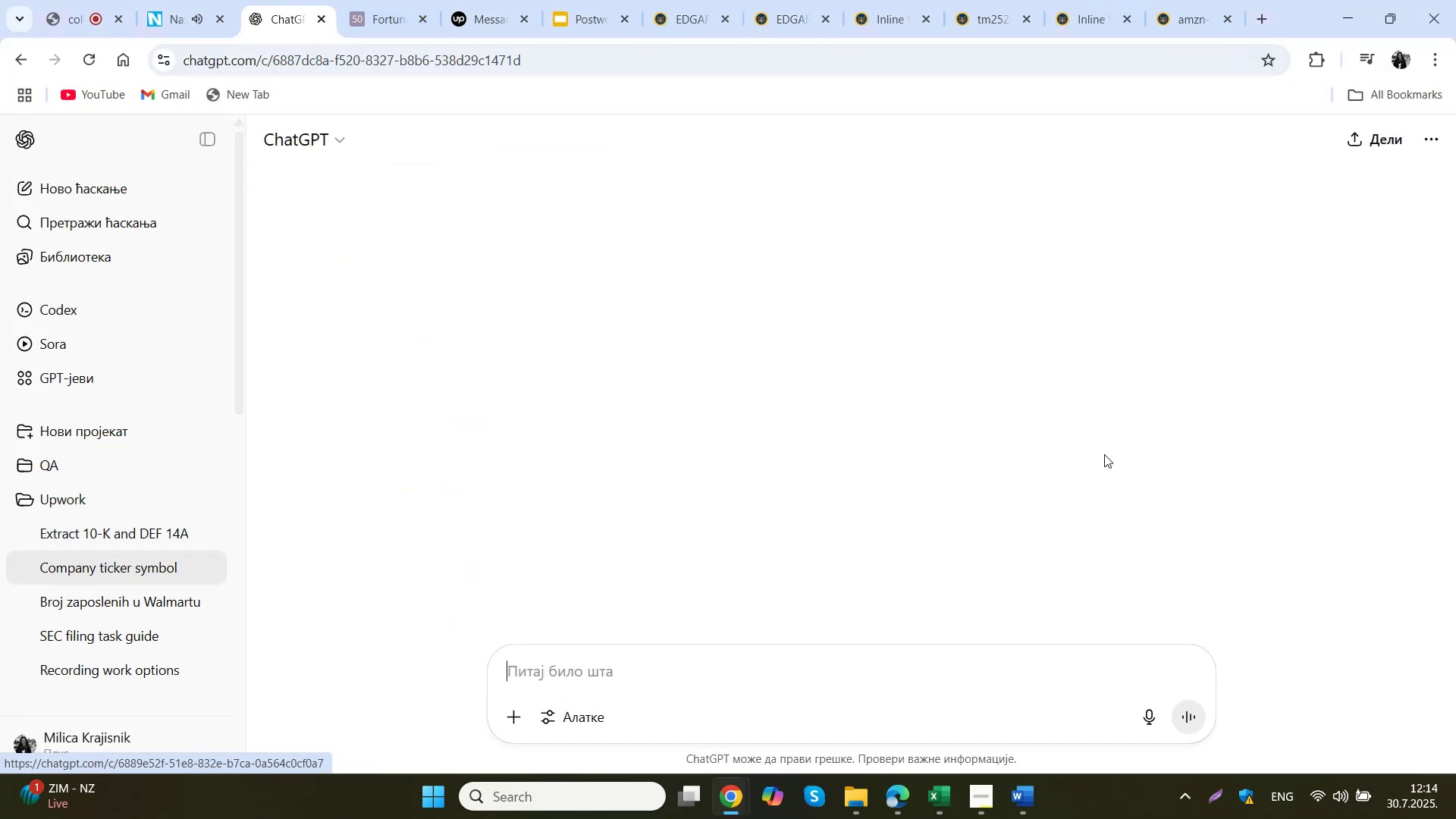 
mouse_move([973, 451])
 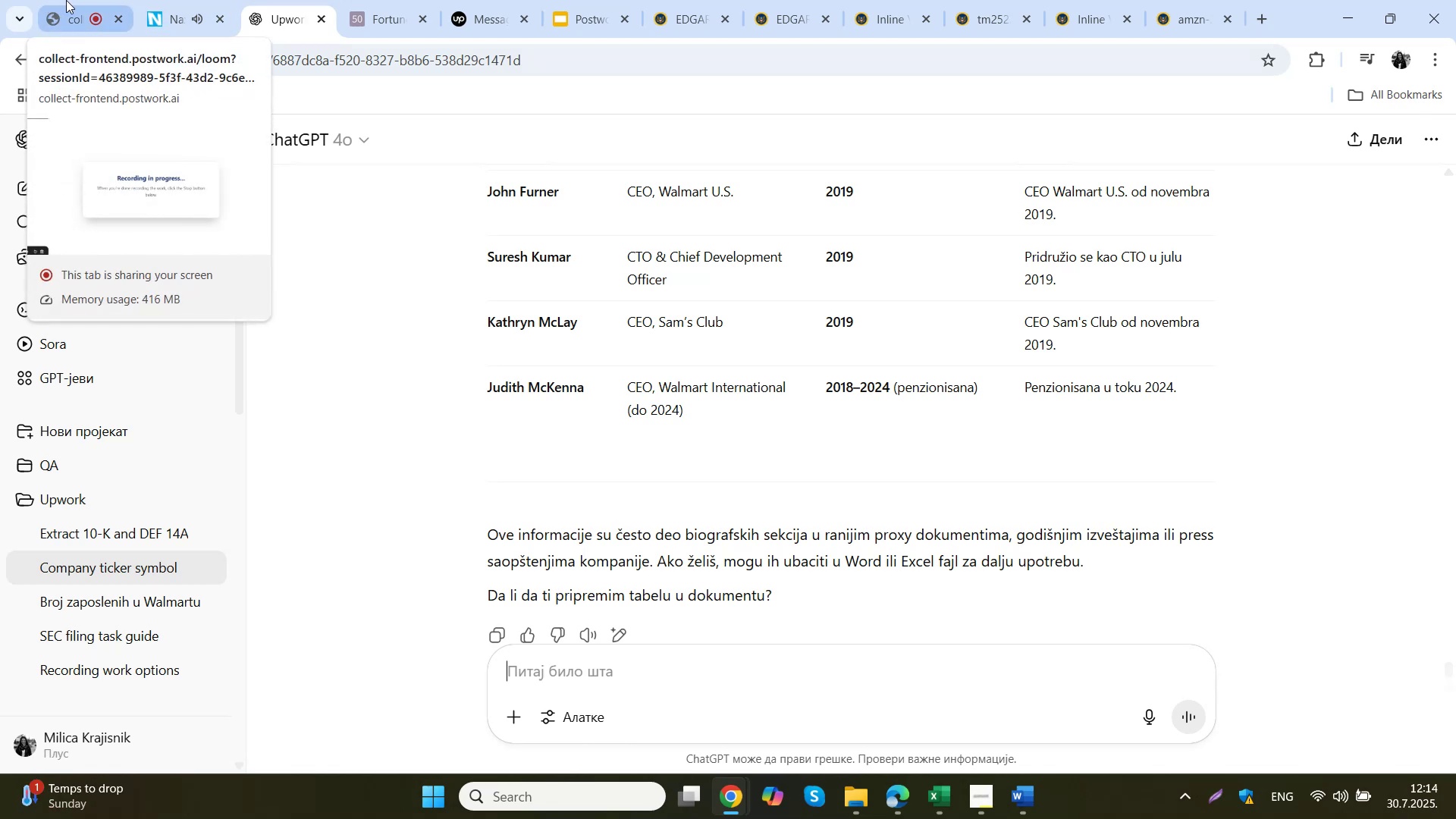 
wait(5.79)
 